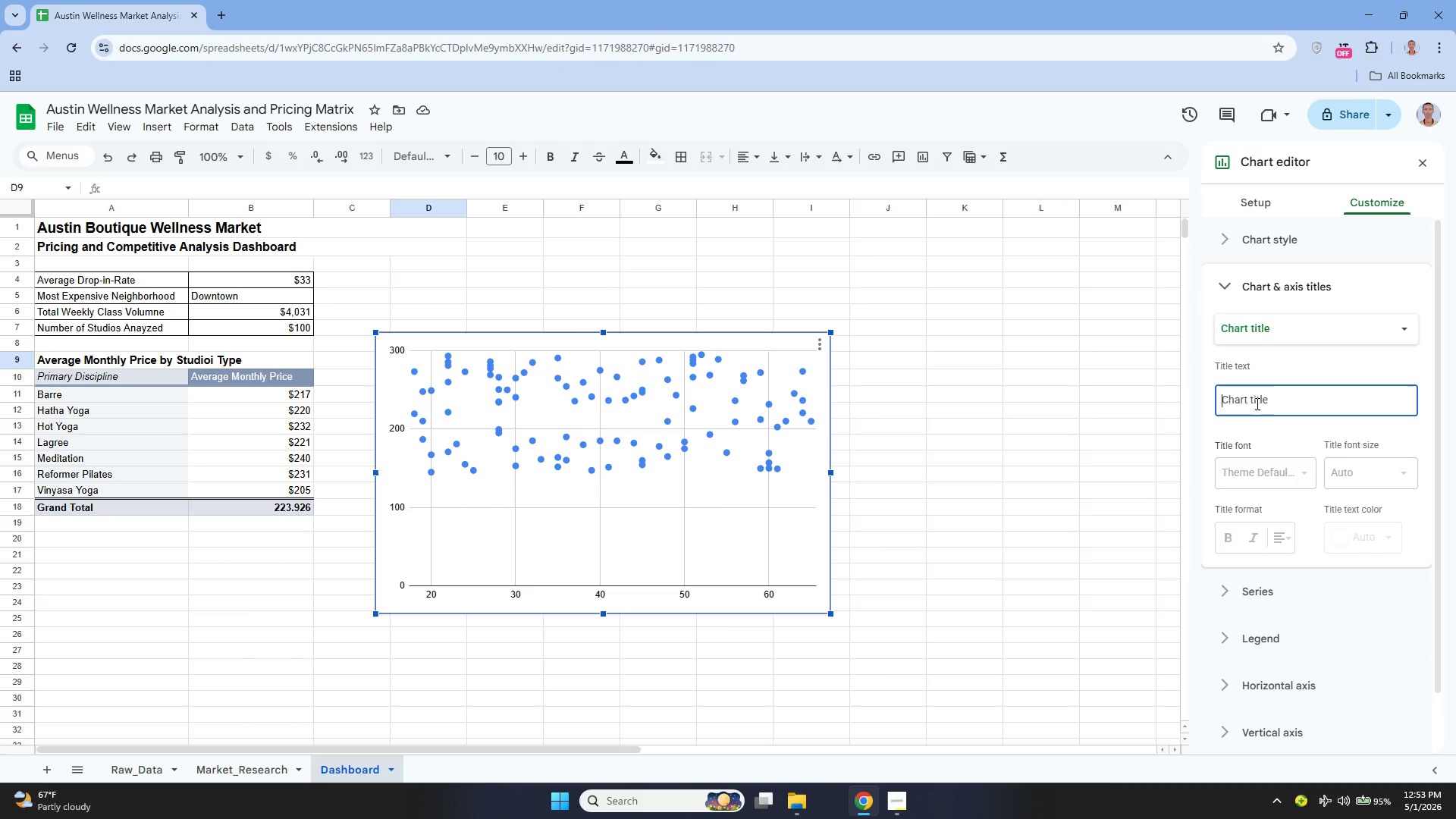 
wait(6.23)
 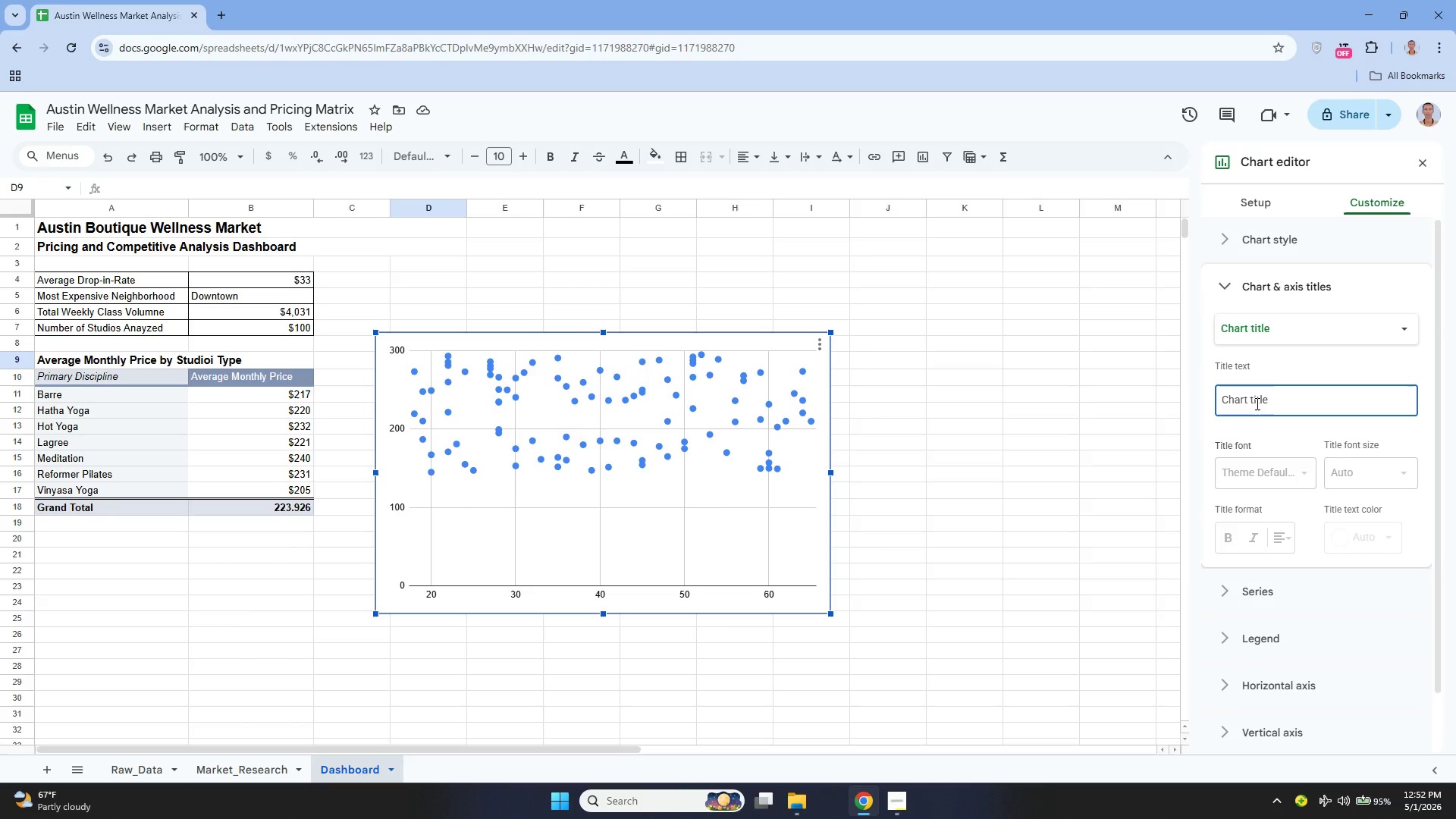 
type(Weekly class COUNT vs)
 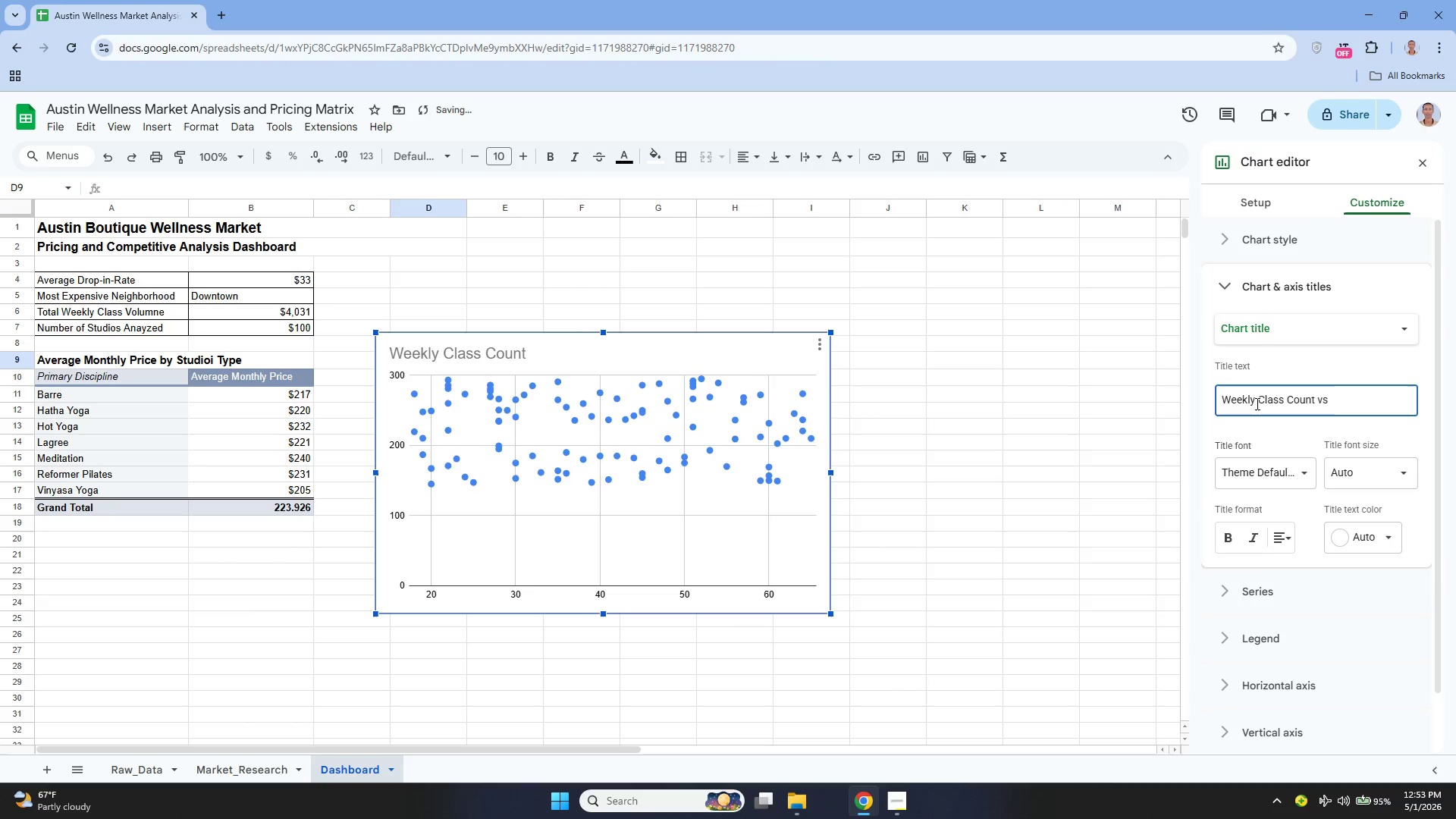 
wait(6.33)
 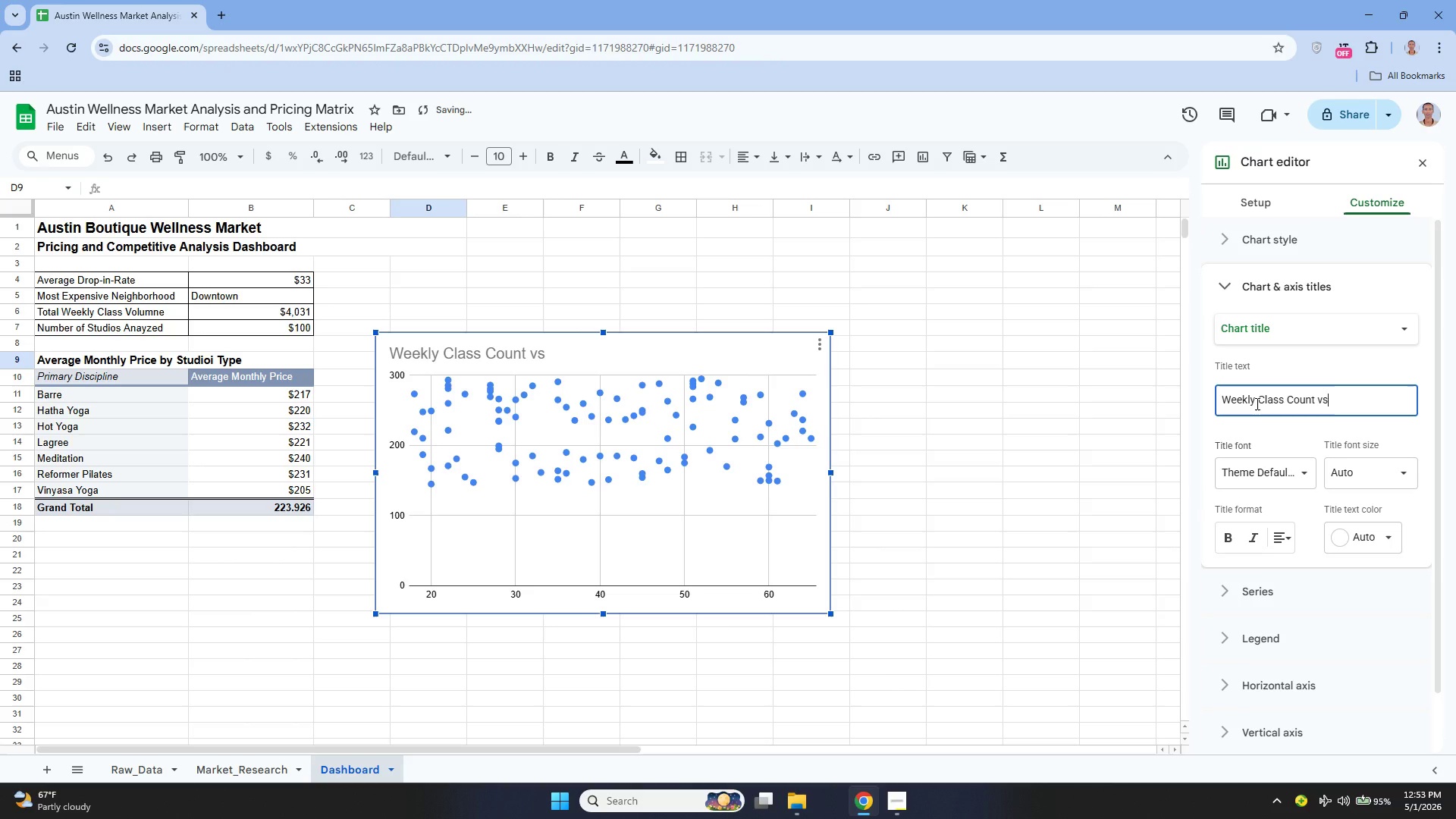 
type( Mo)
 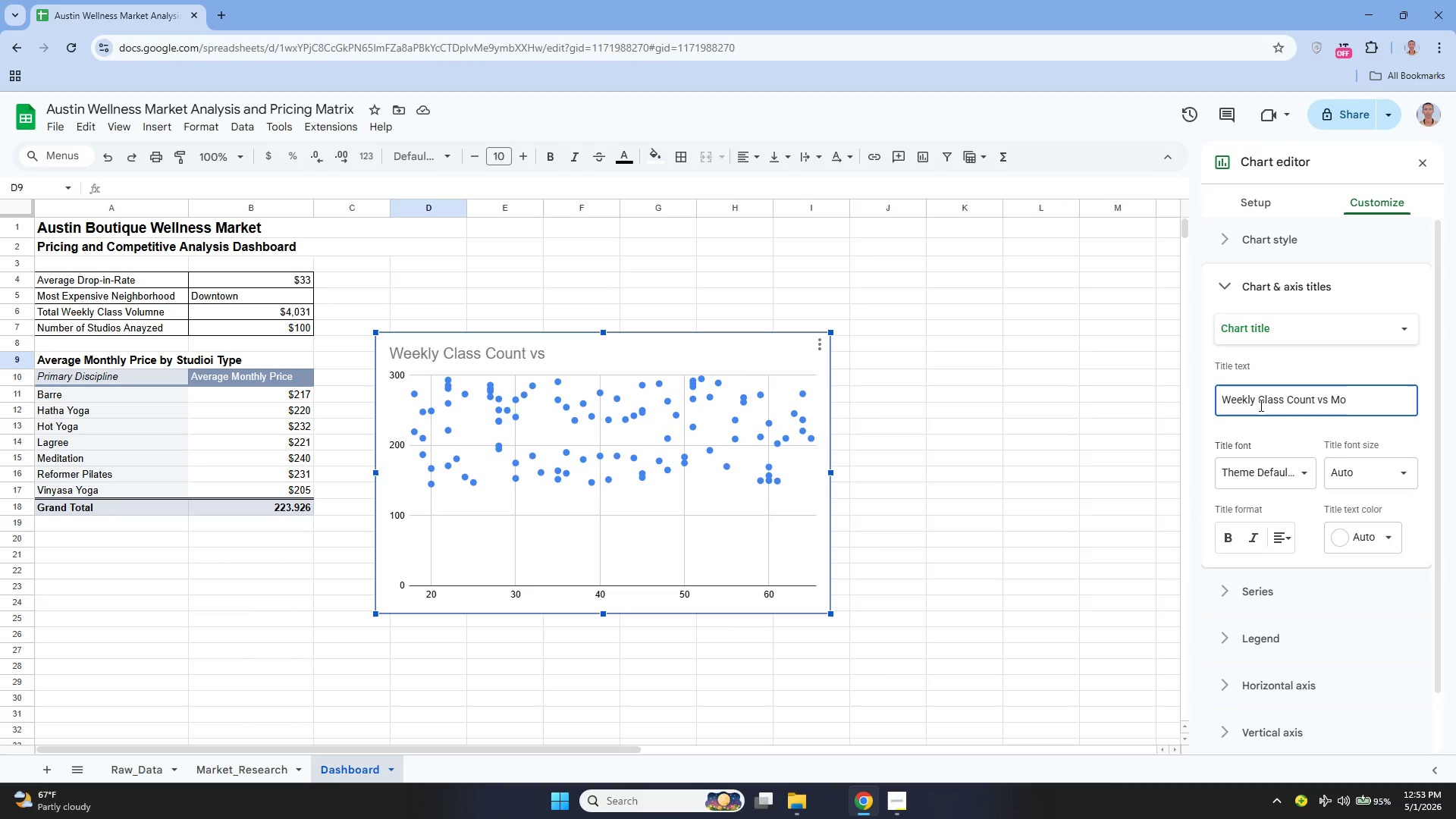 
type(nt)
 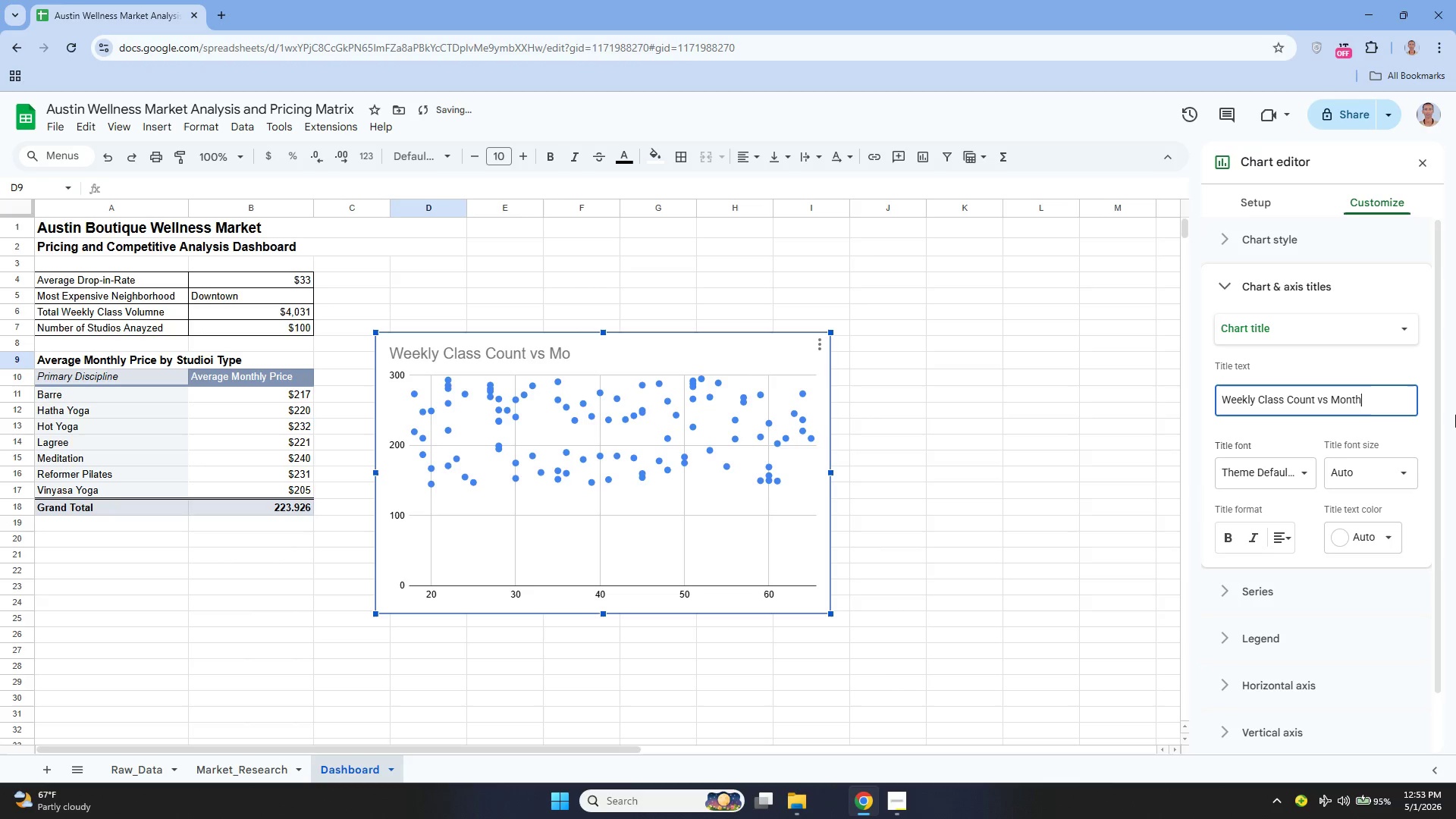 
type(hly )
 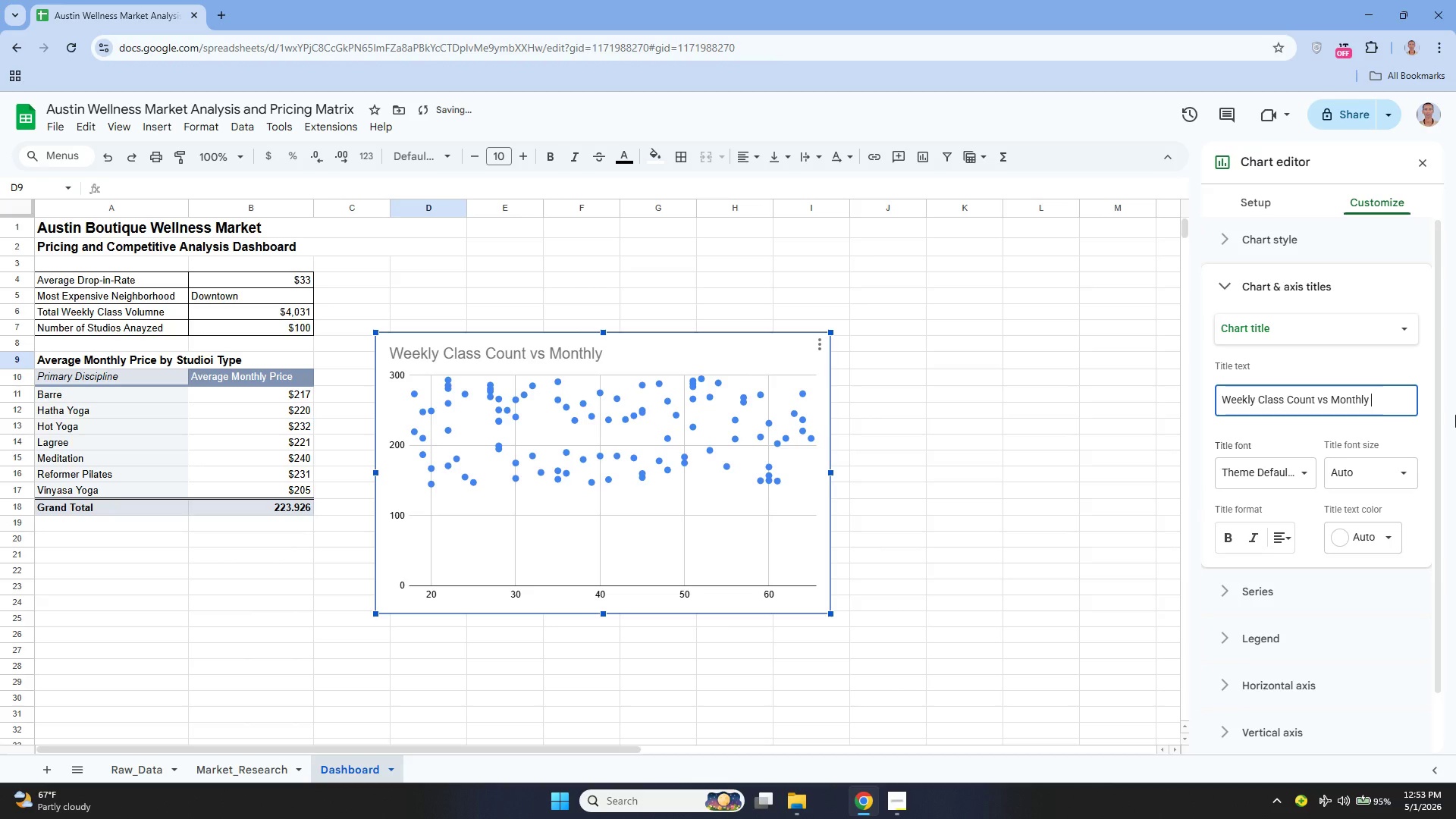 
type(Unlimted Price)
 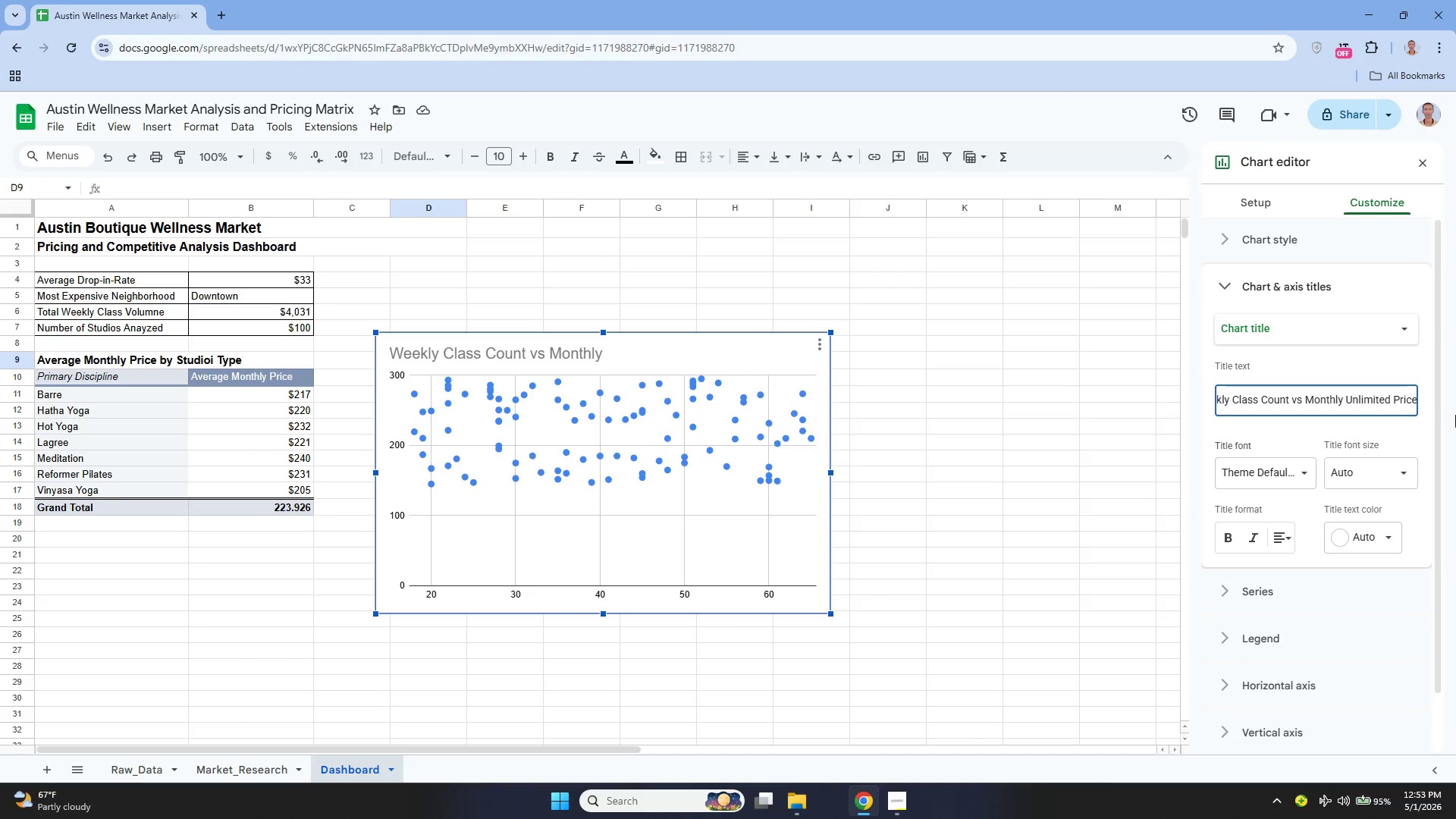 
 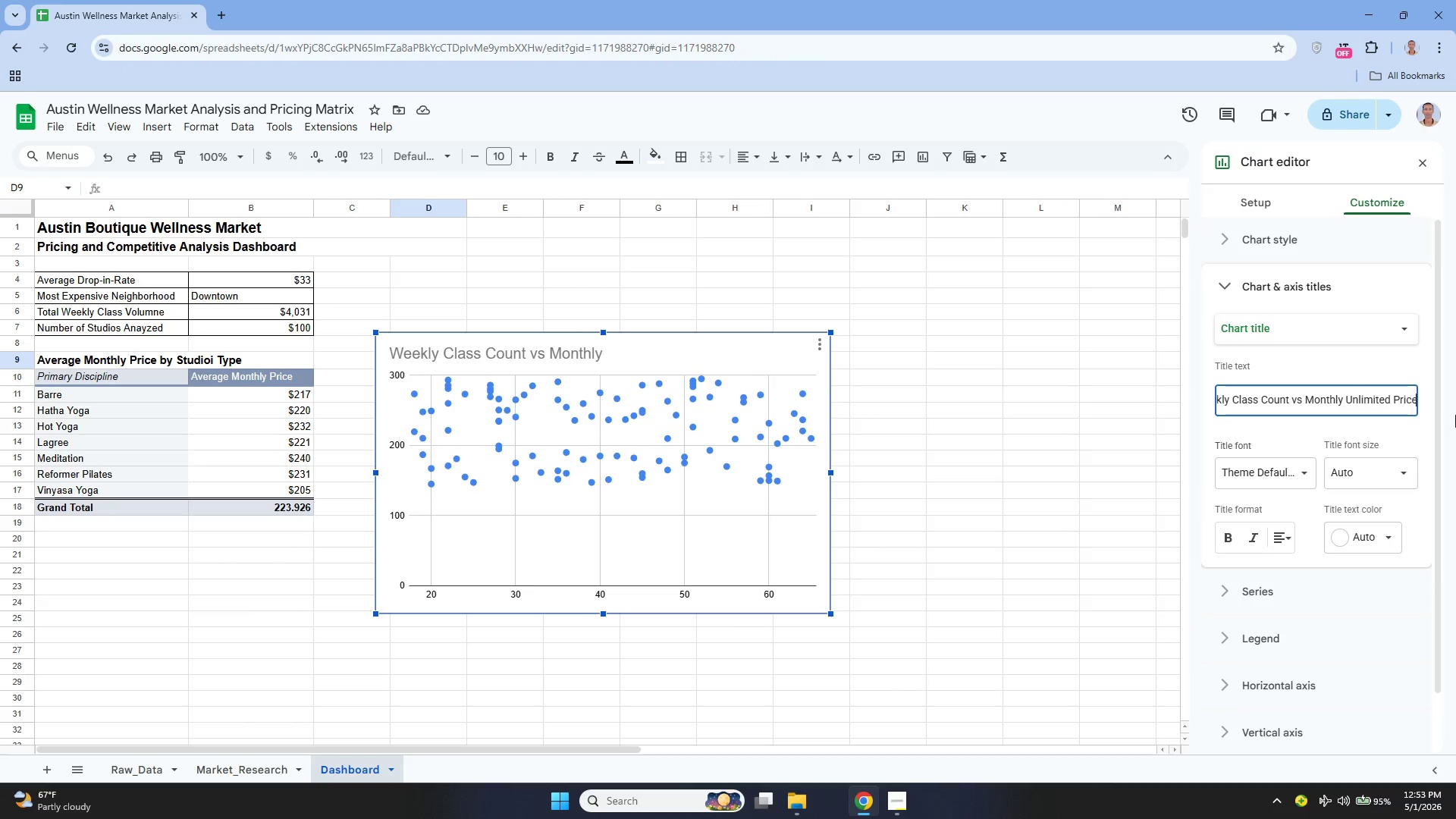 
key(Enter)
 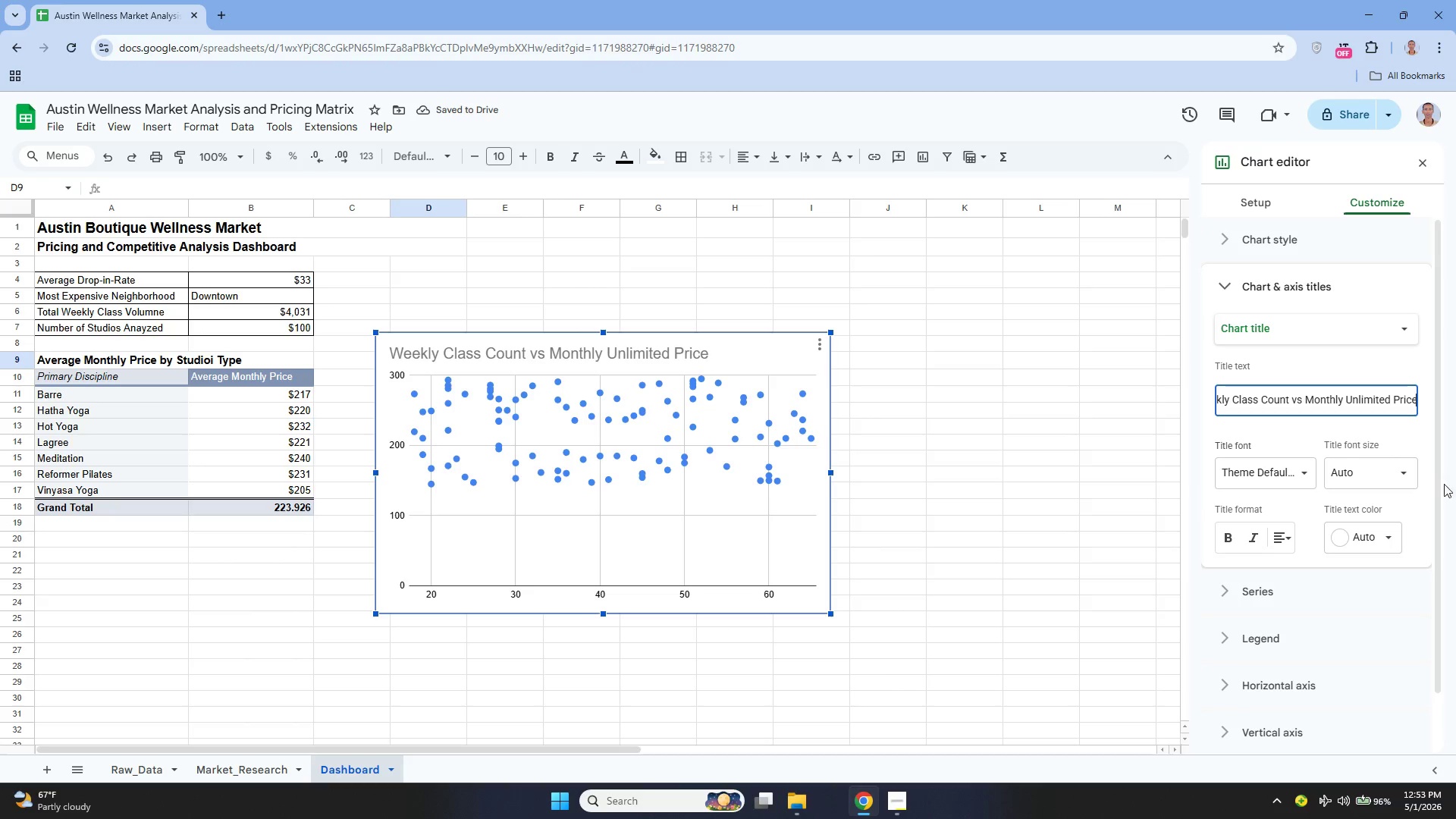 
mouse_move([1381, 419])
 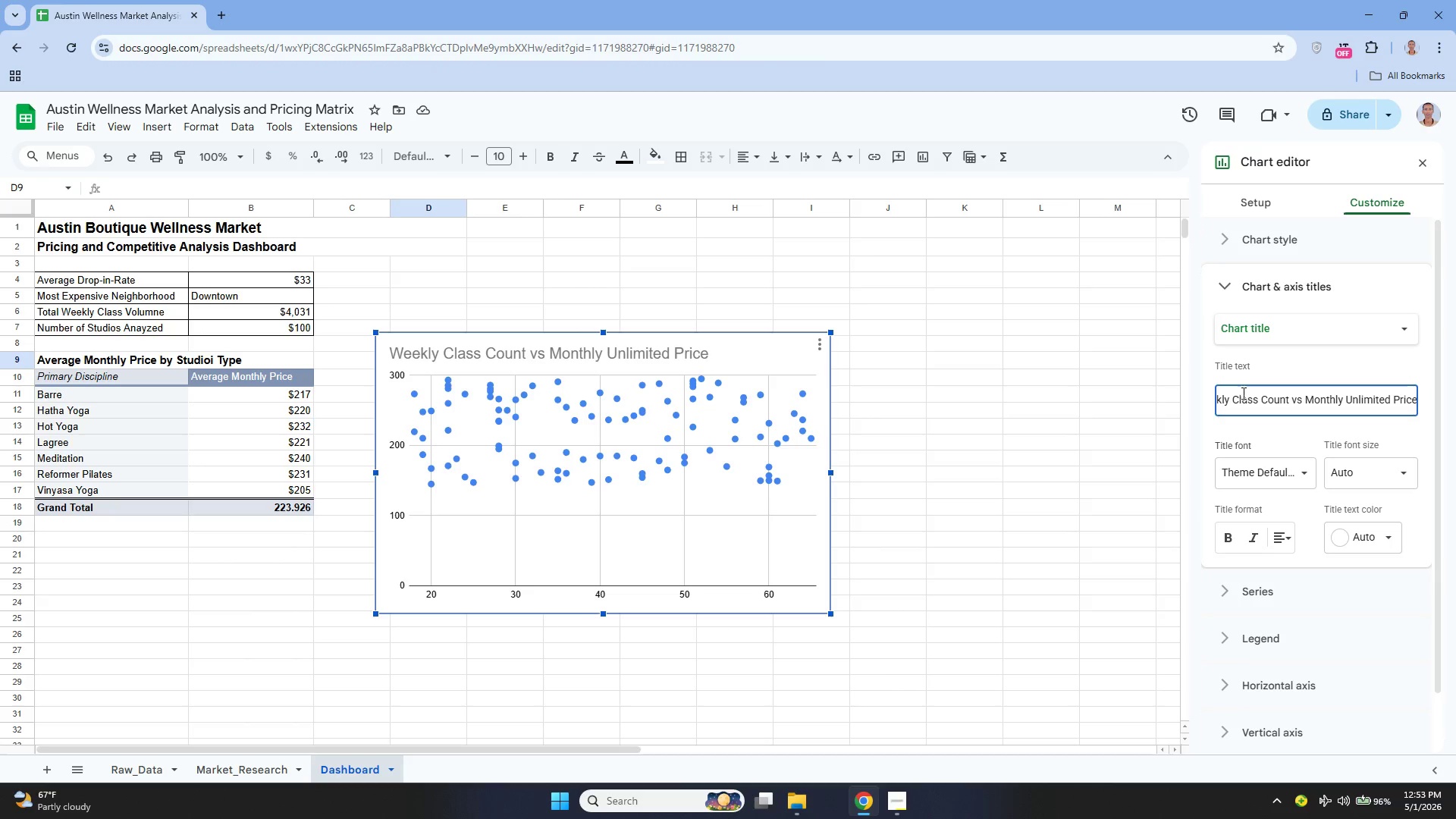 
left_click([1266, 333])
 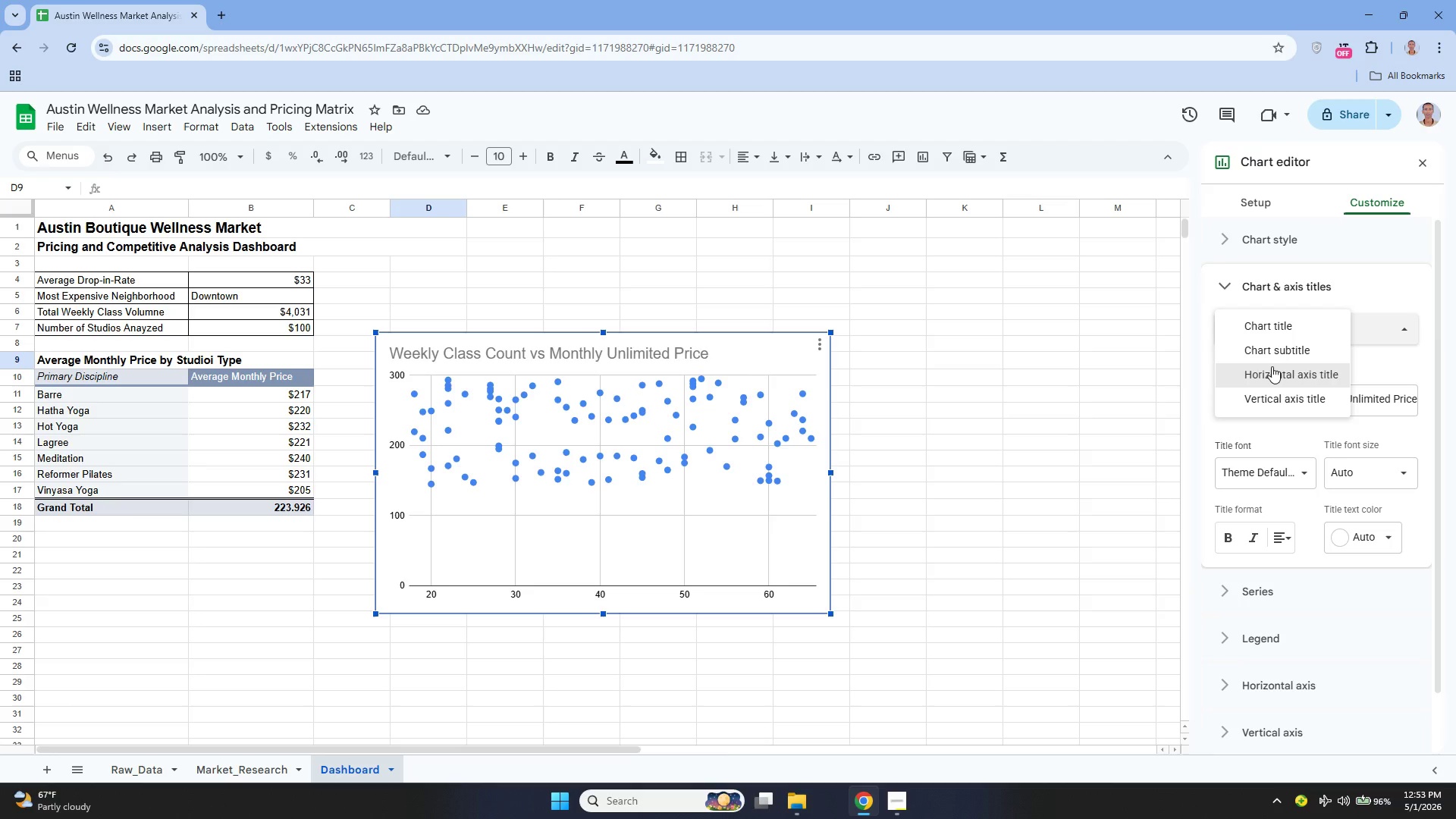 
left_click([1272, 366])
 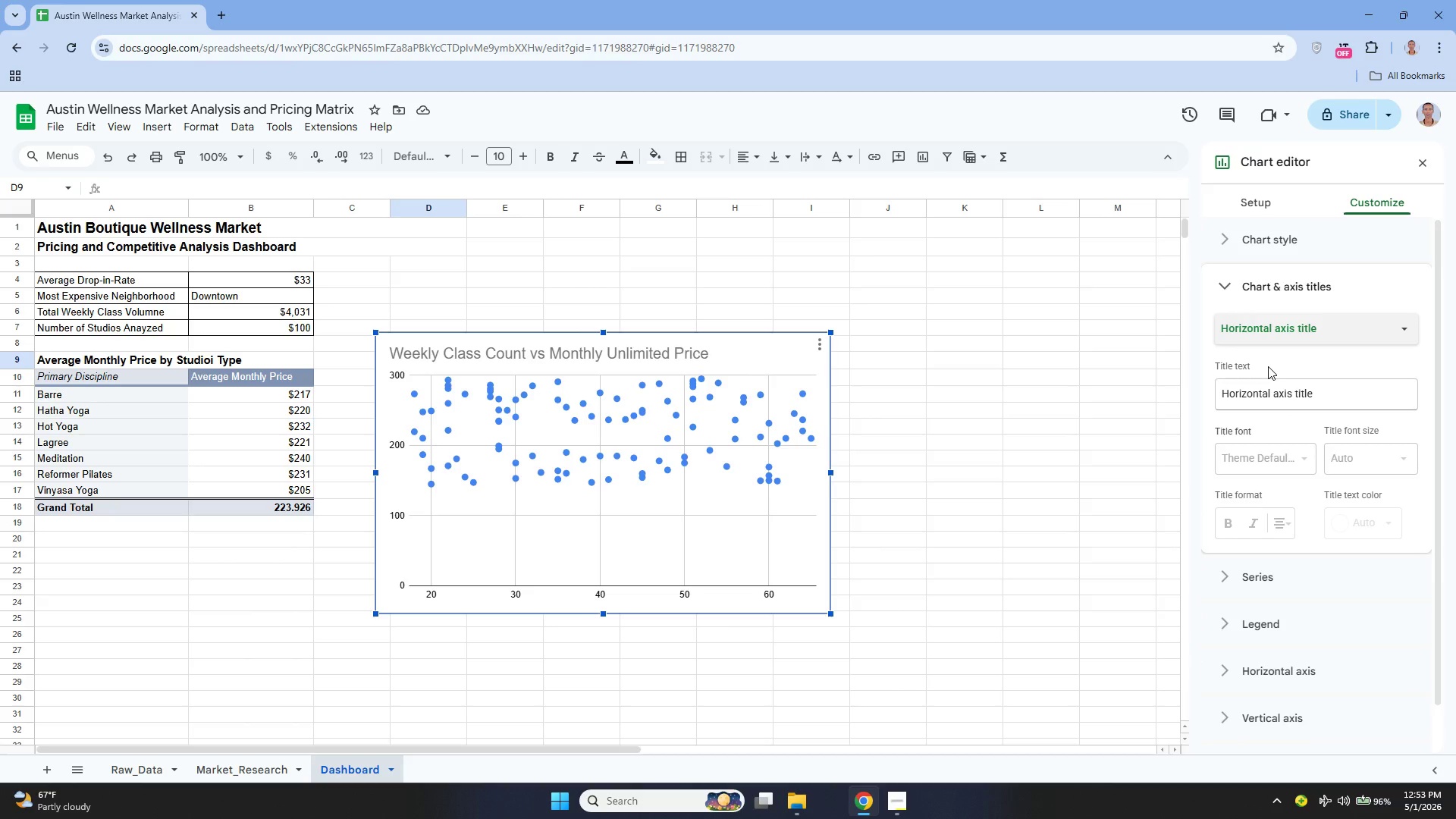 
wait(5.17)
 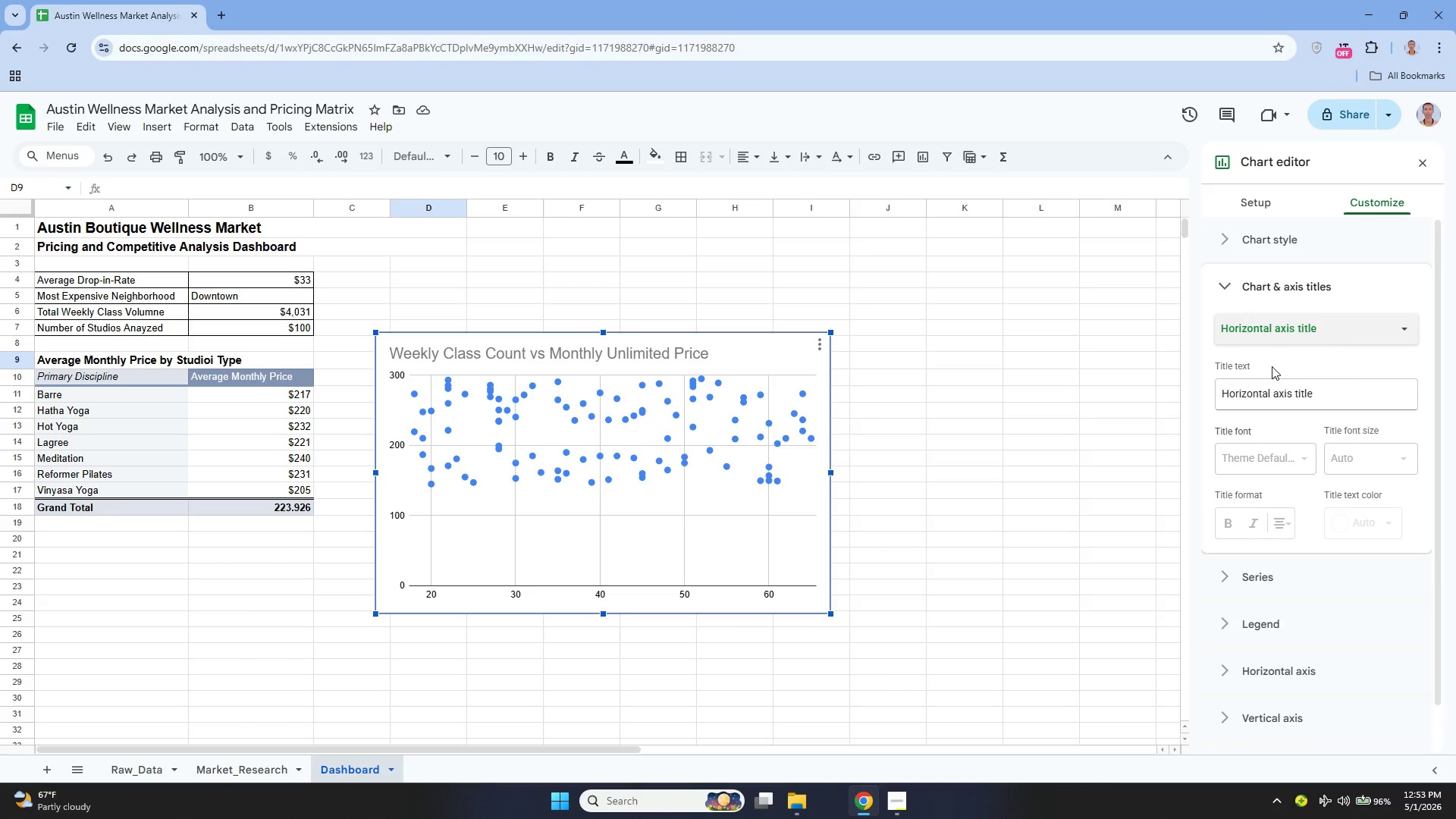 
type(Totaly )
 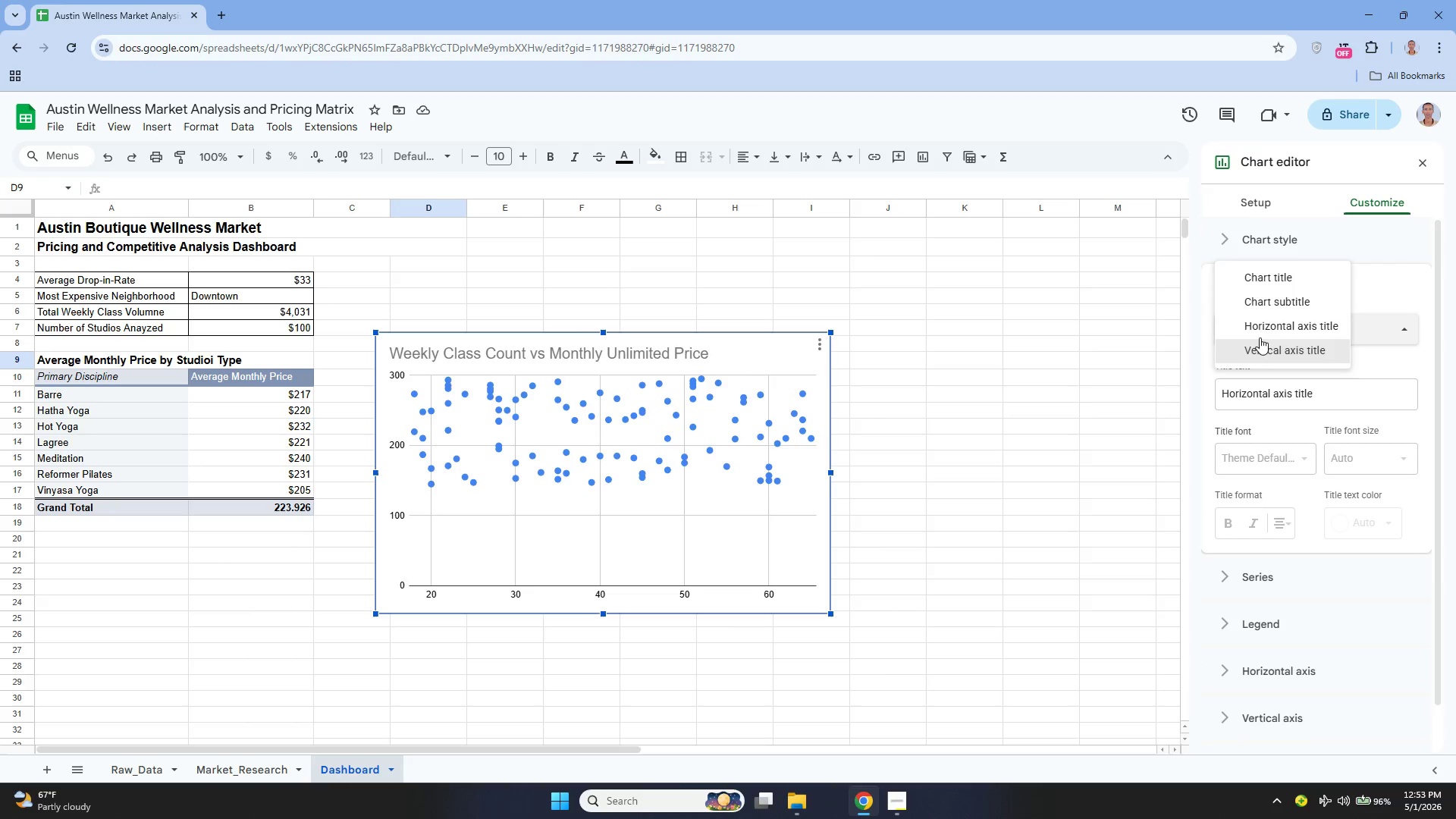 
left_click([1260, 327])
 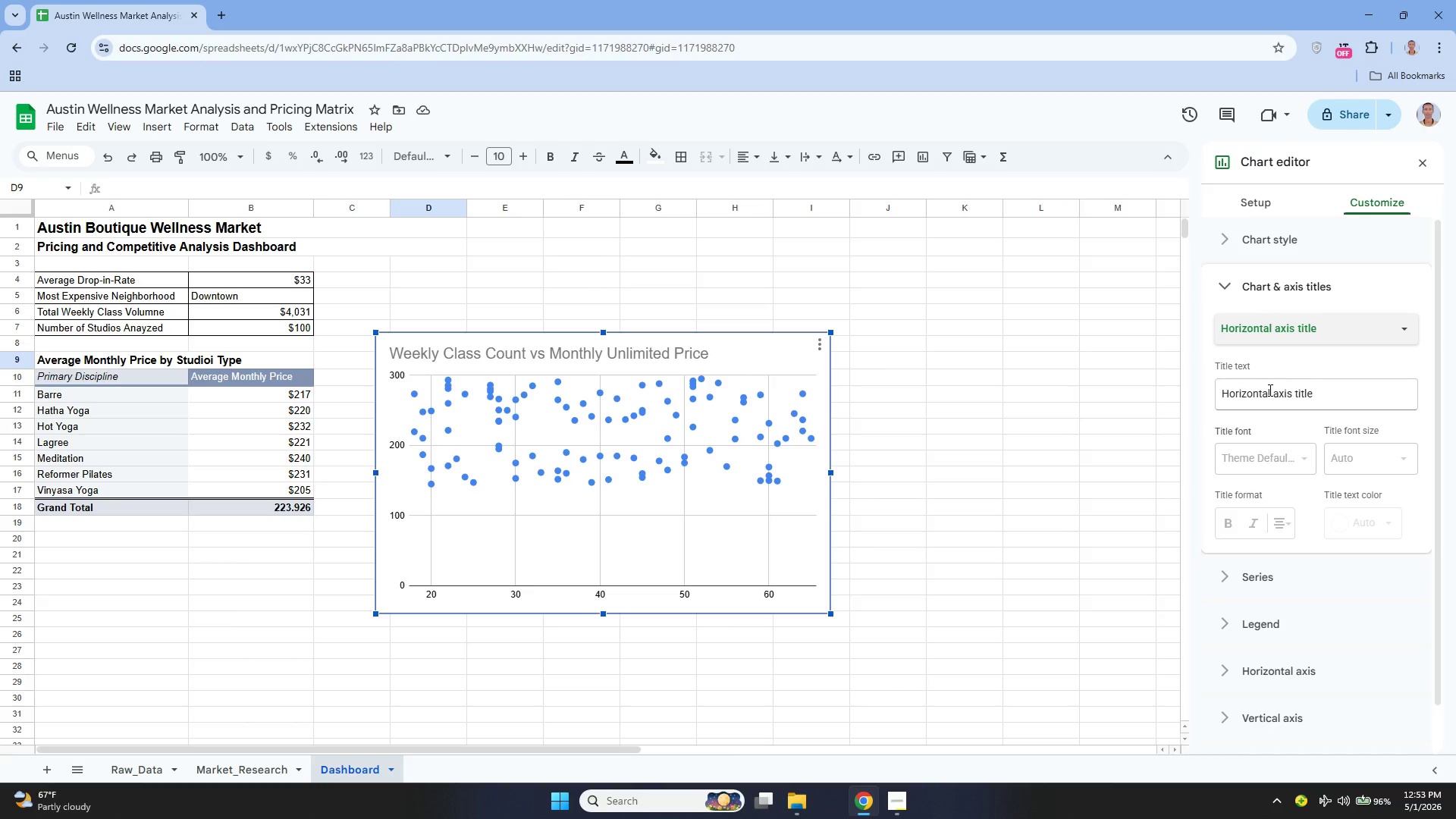 
double_click([1269, 390])
 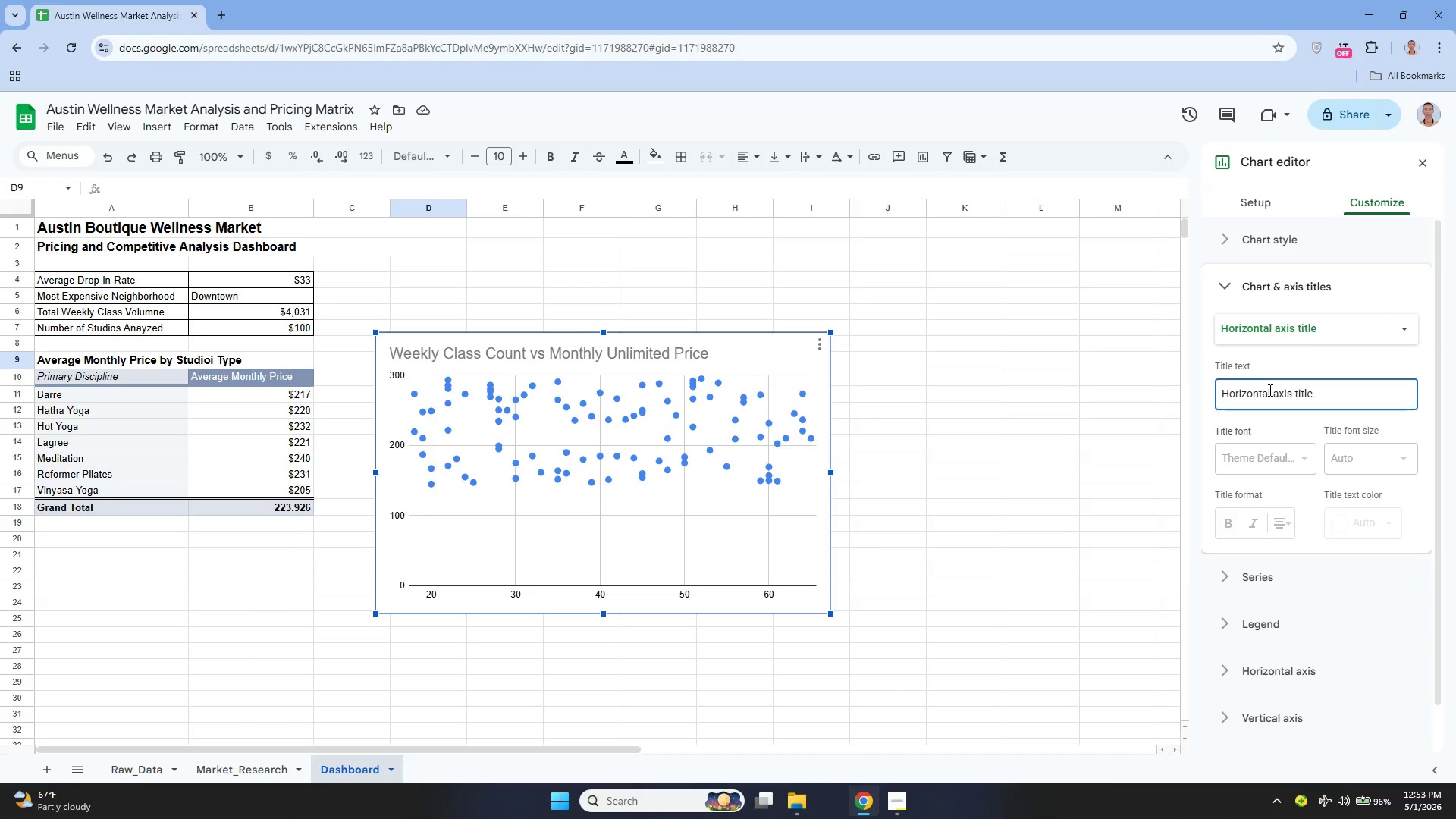 
type(Total Weekly Classes)
 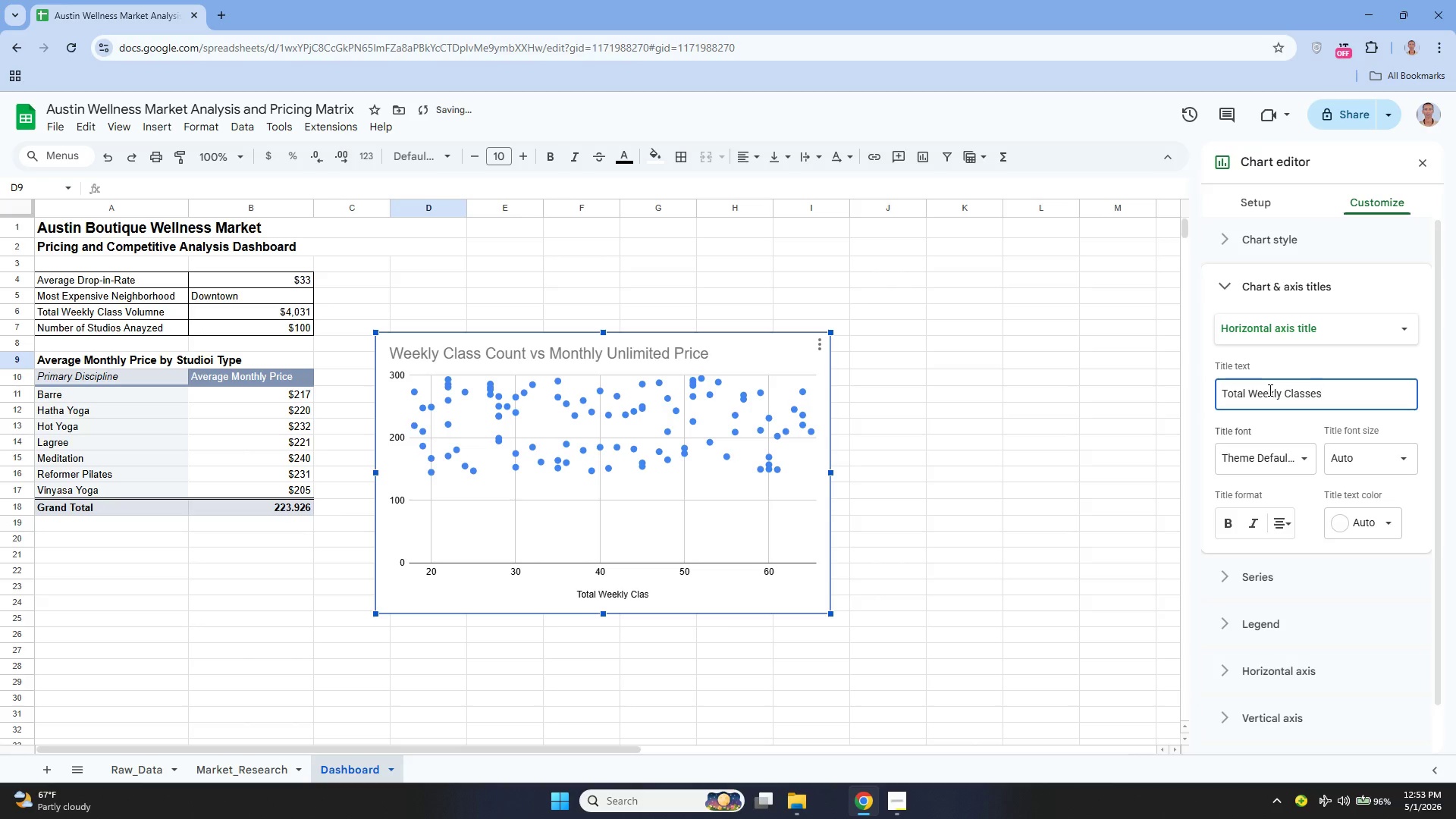 
left_click([1272, 327])
 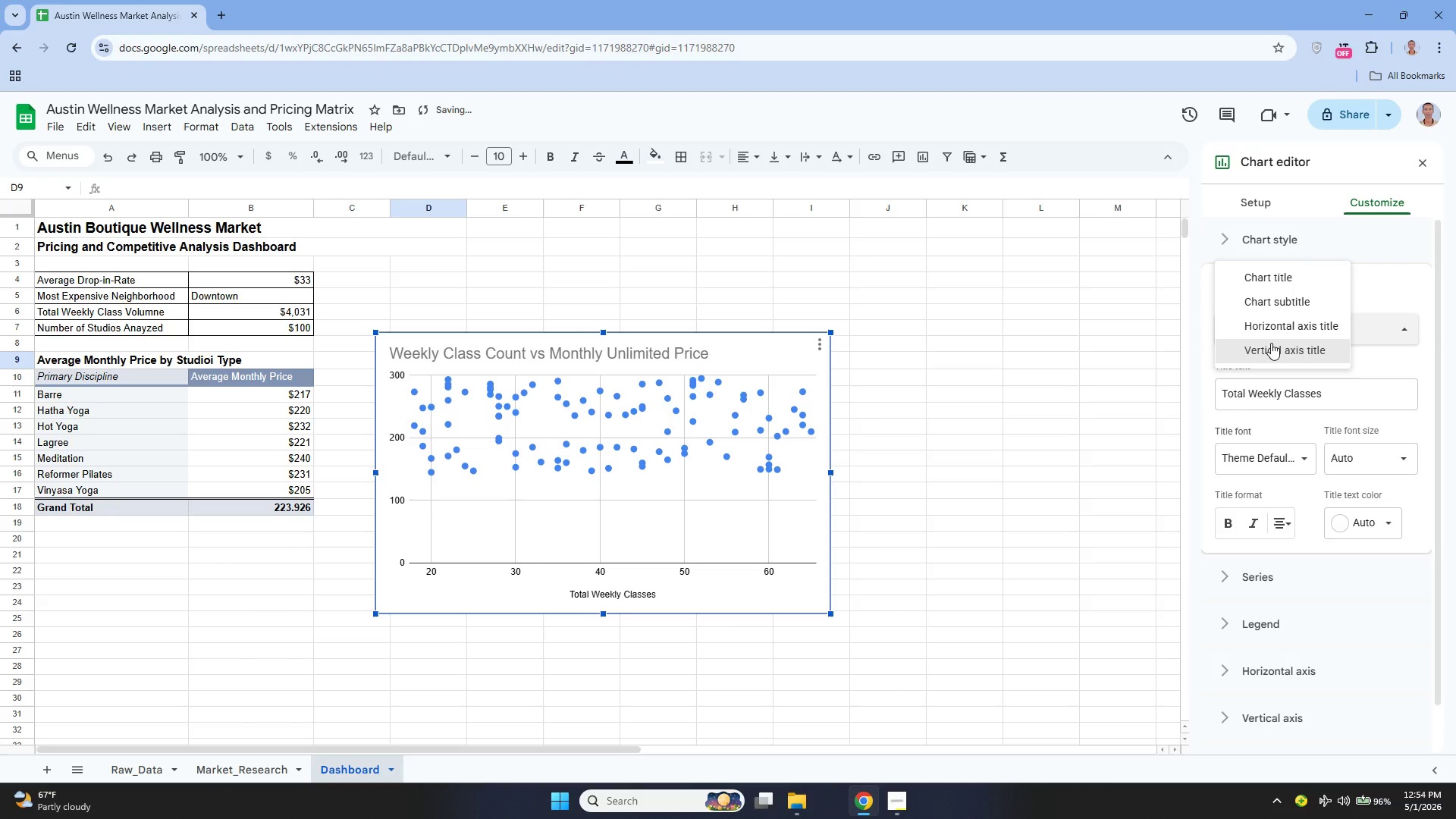 
left_click([1271, 343])
 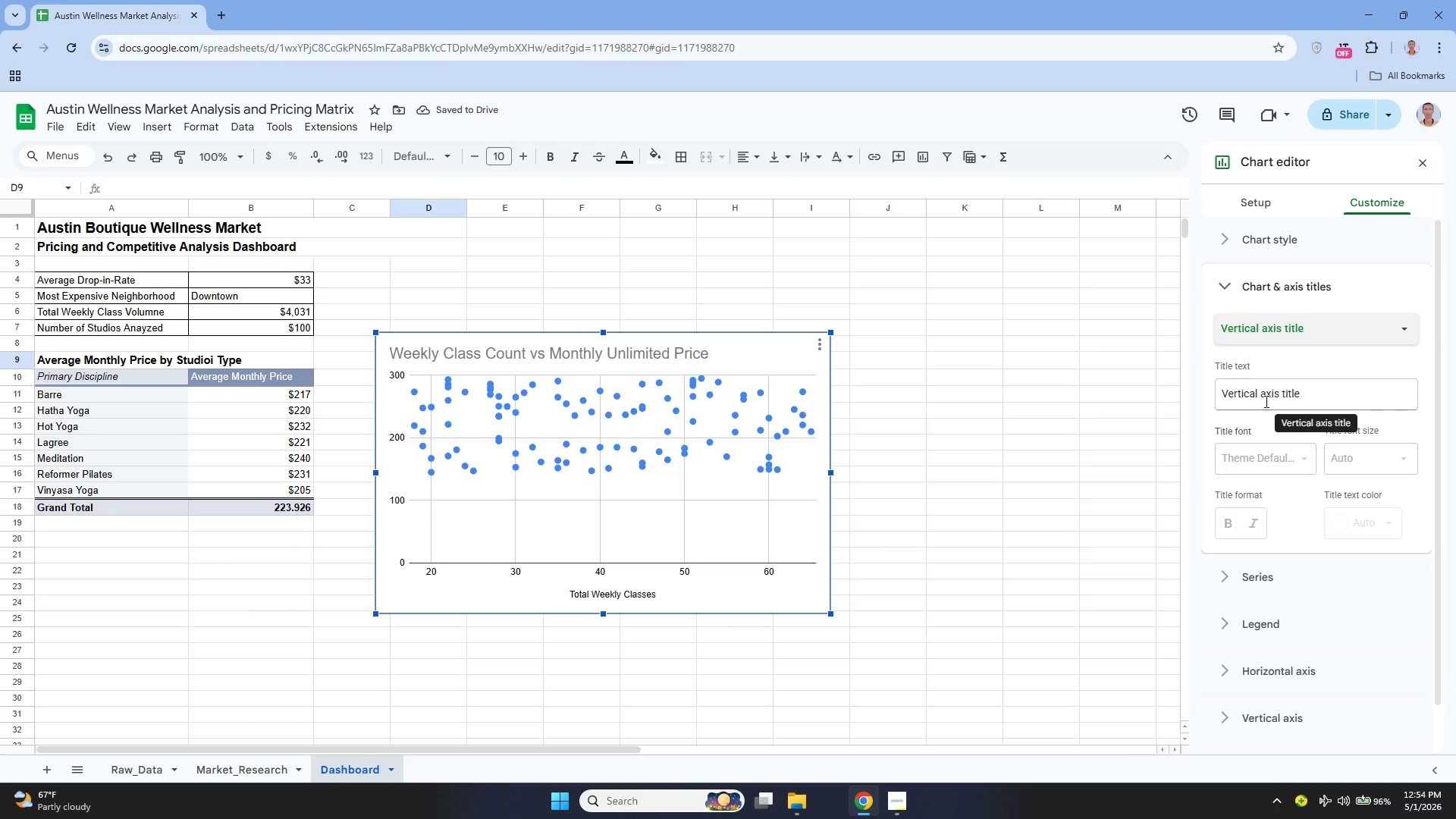 
left_click([1265, 397])
 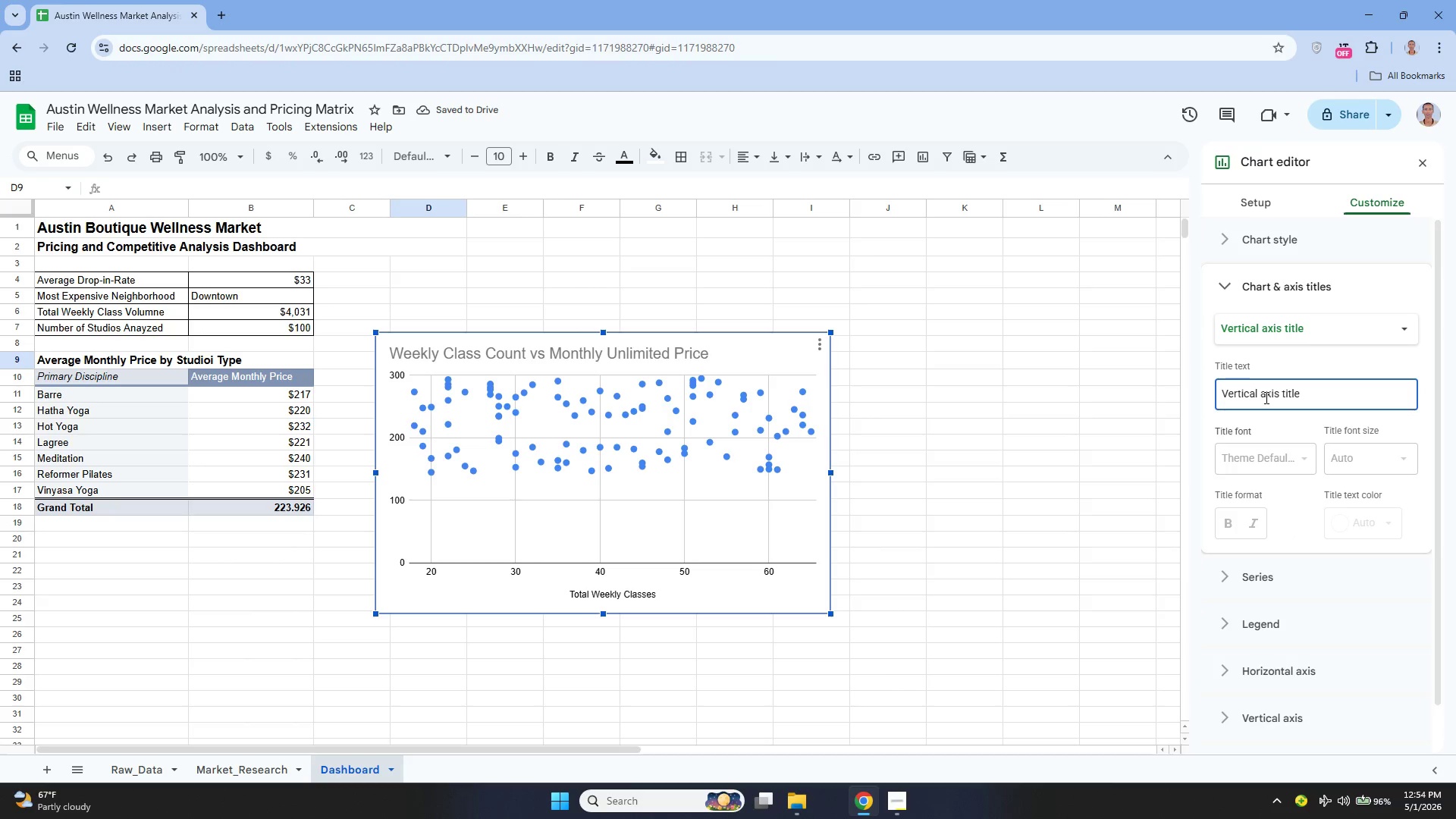 
type(Monthly Unlimited Price ())
 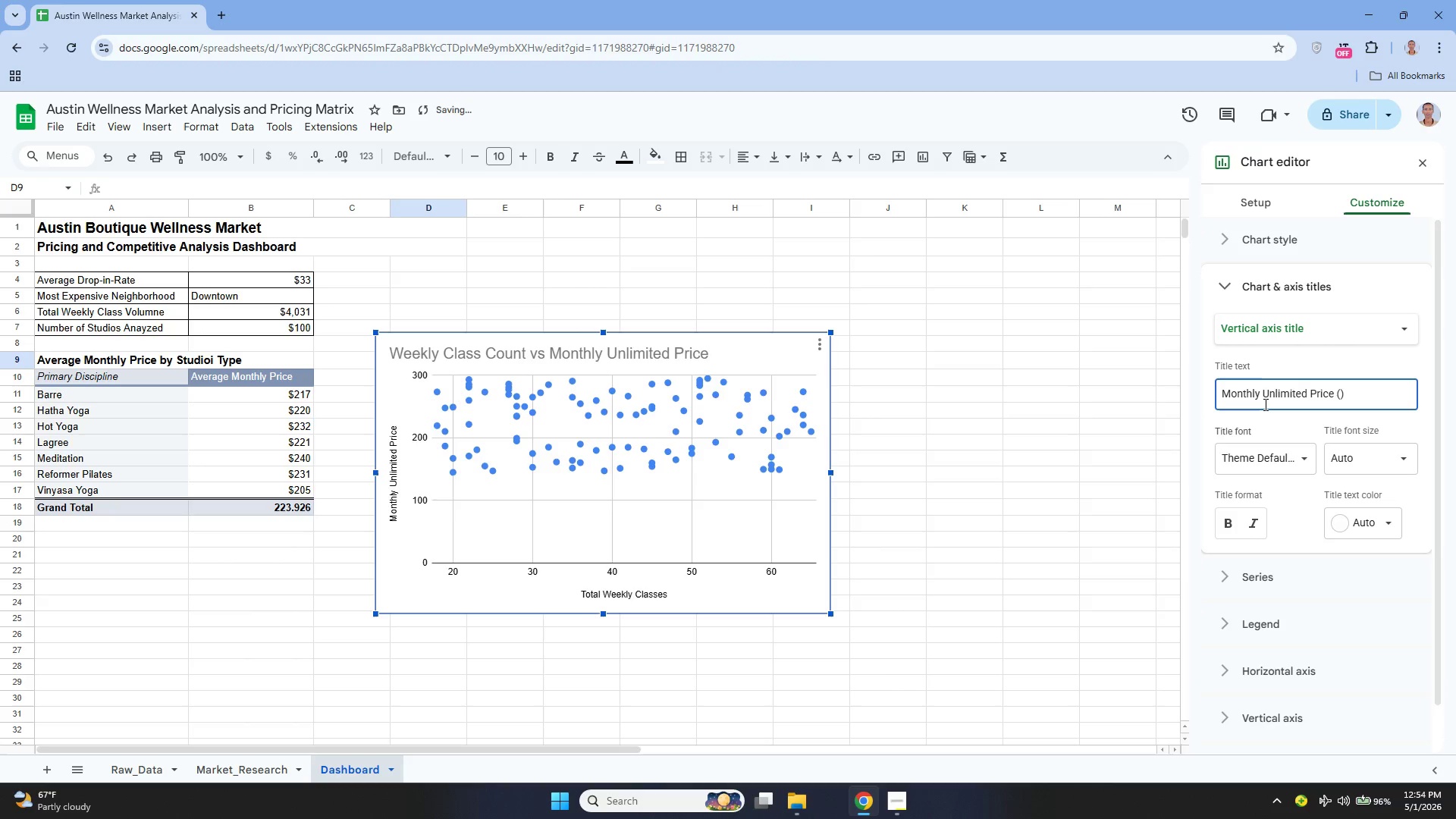 
key(ArrowLeft)
 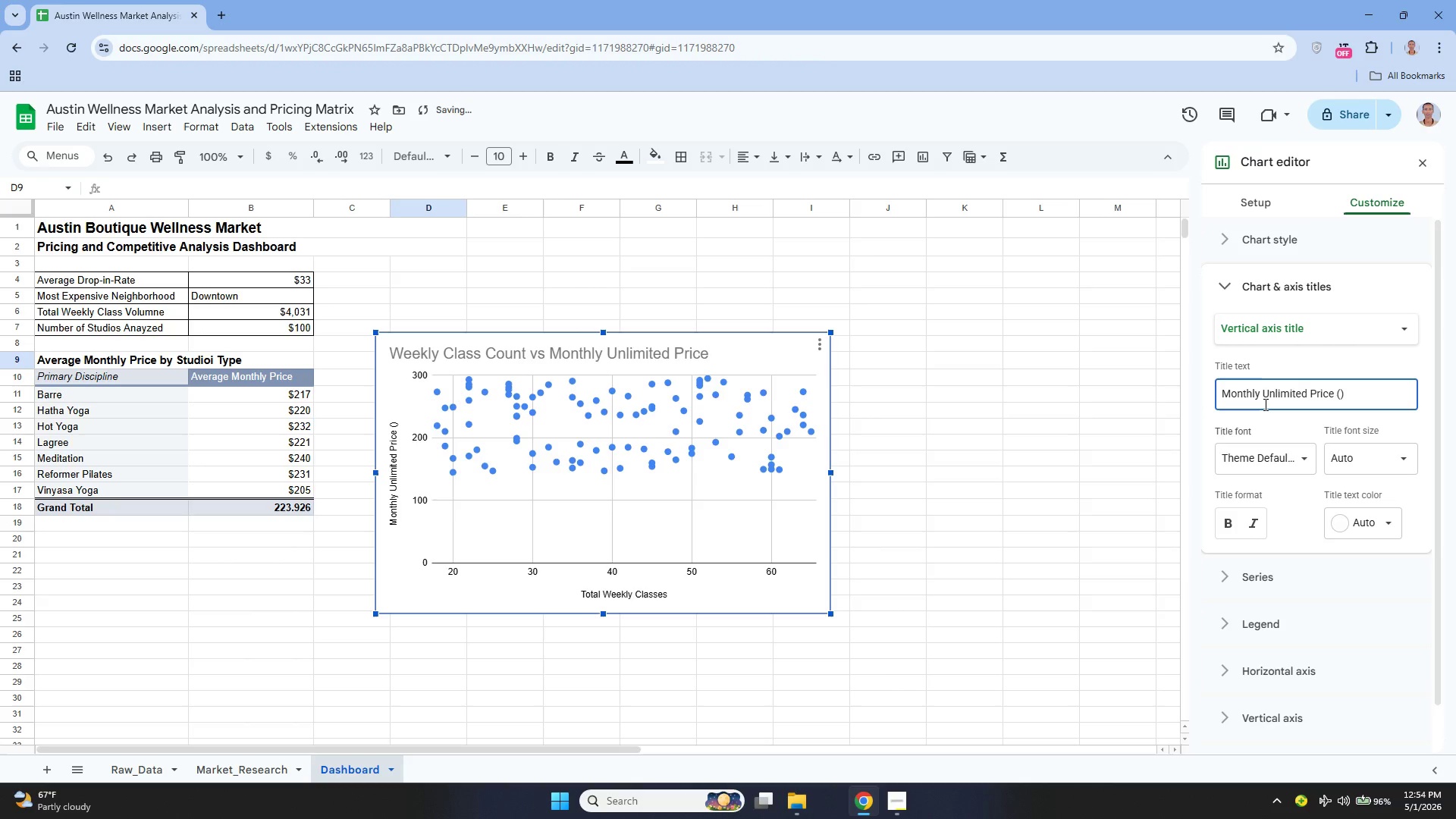 
key(Shift+4)
 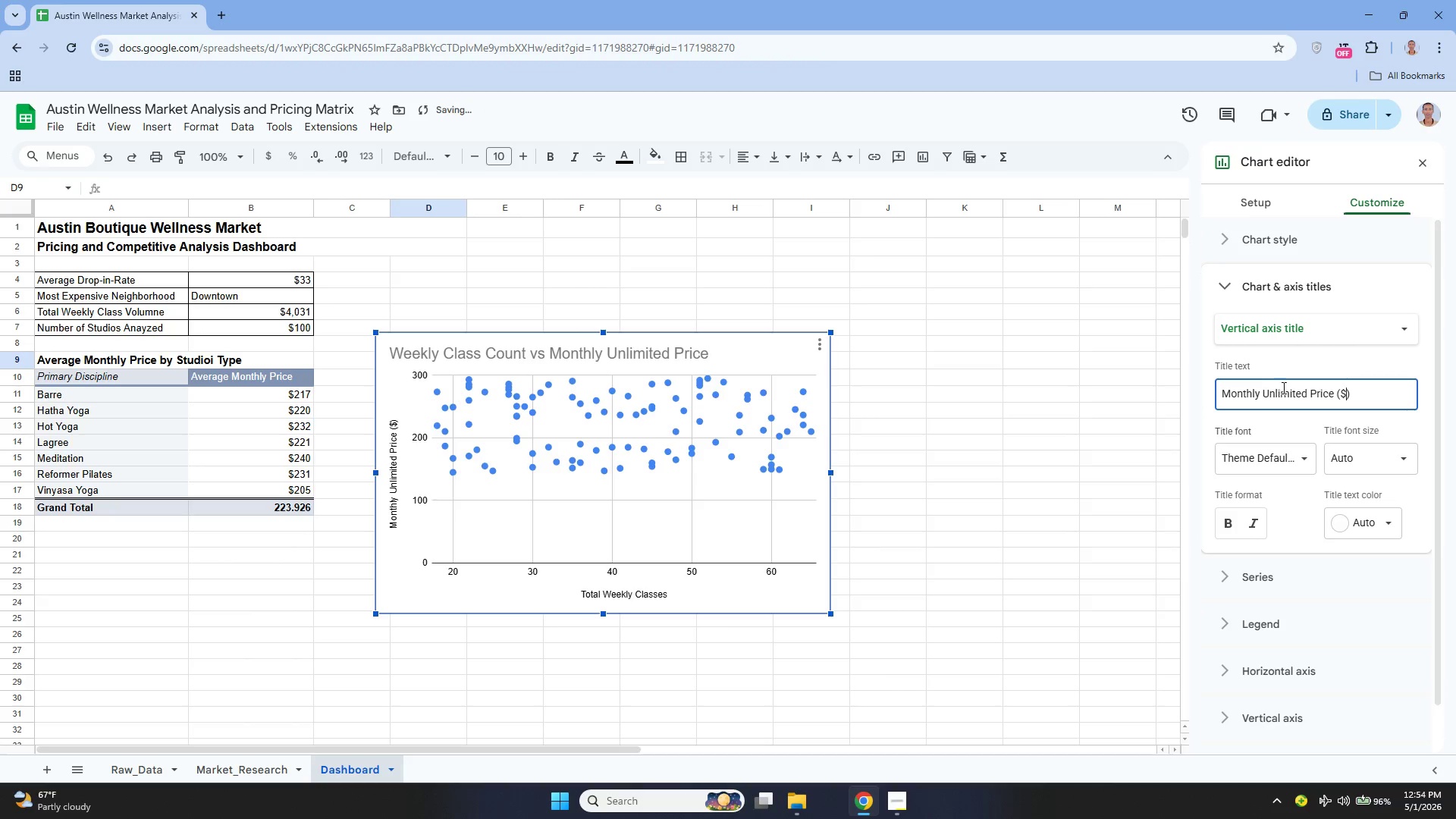 
left_click([1287, 381])
 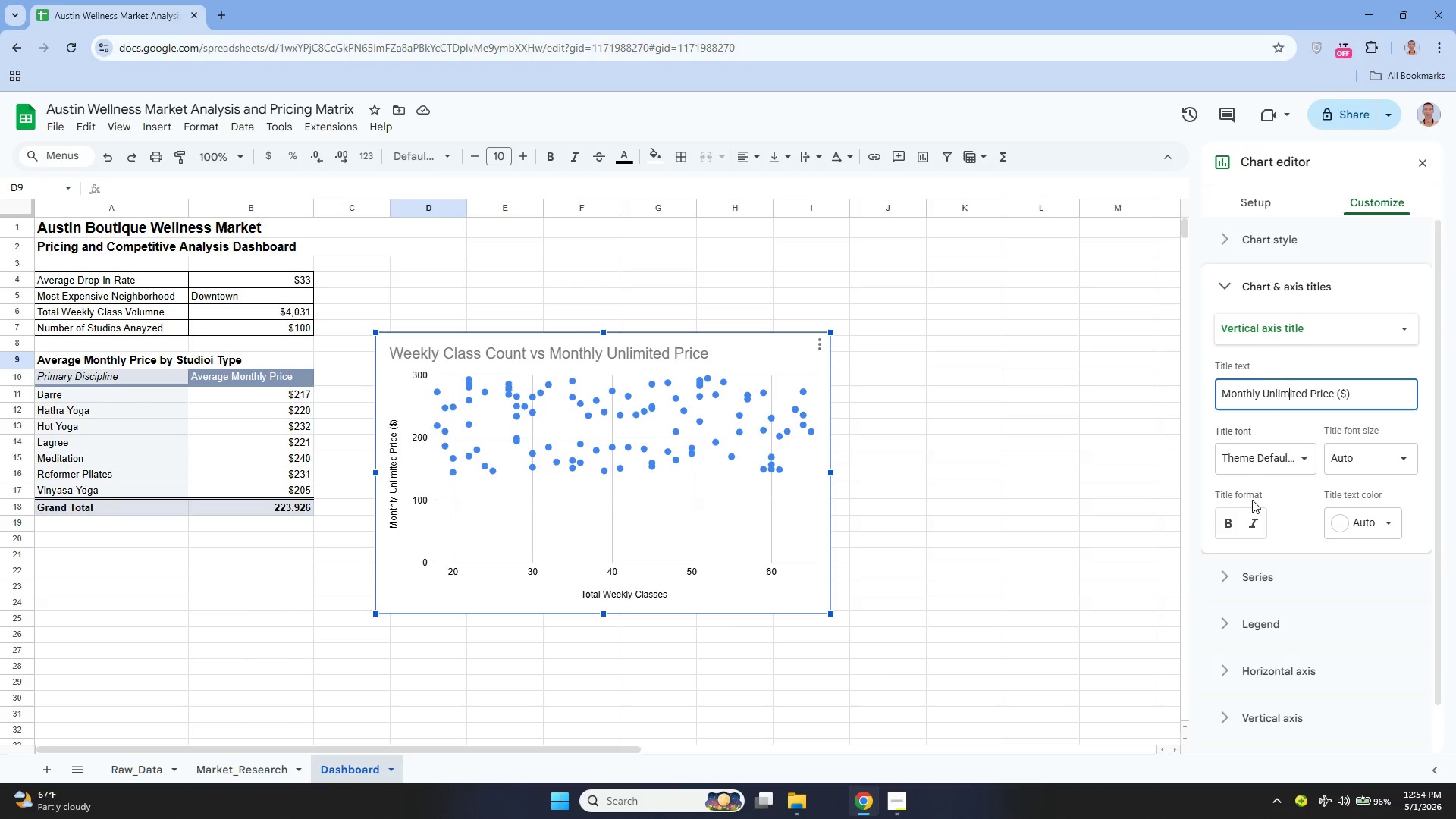 
wait(6.12)
 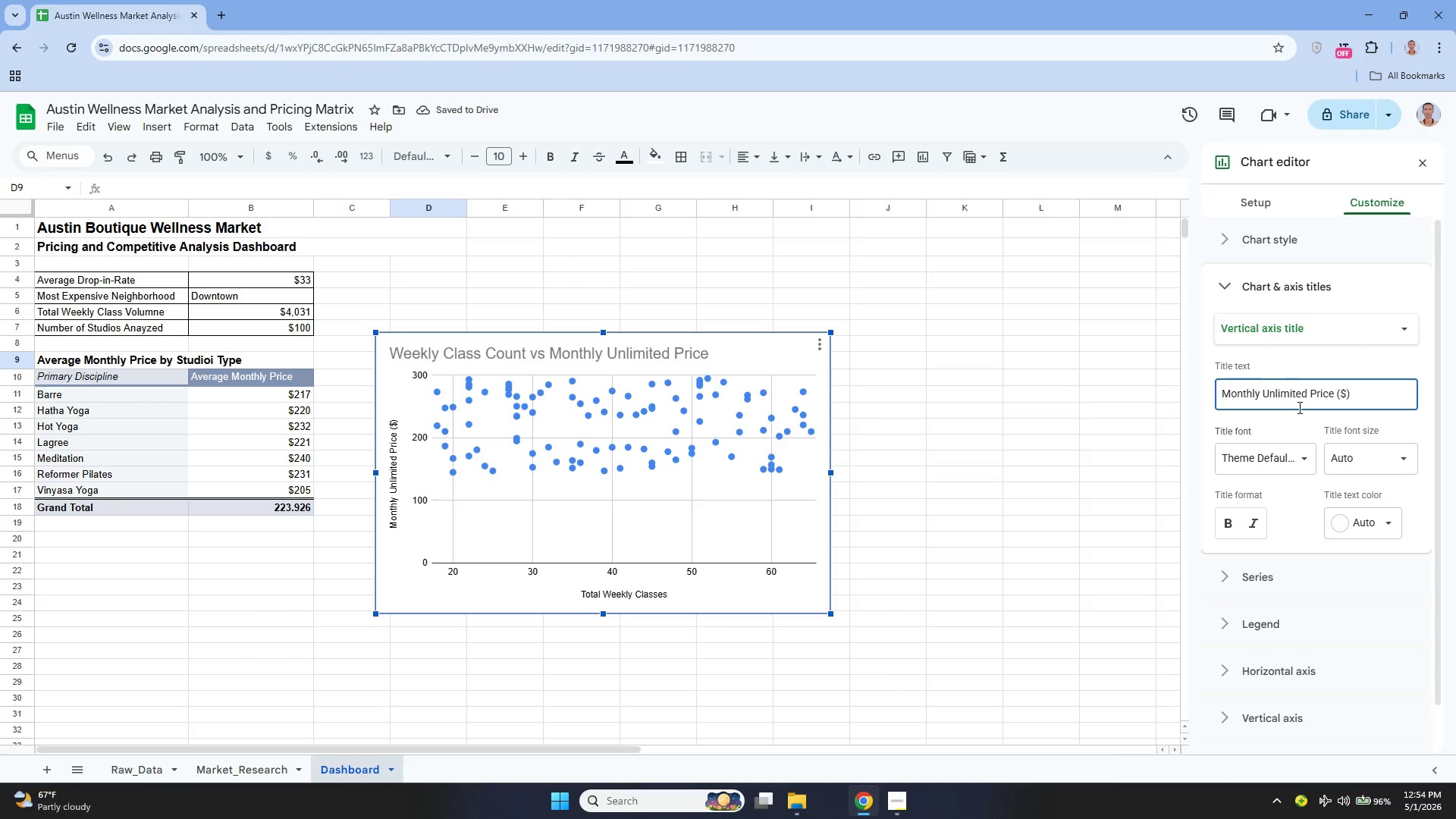 
left_click([1230, 521])
 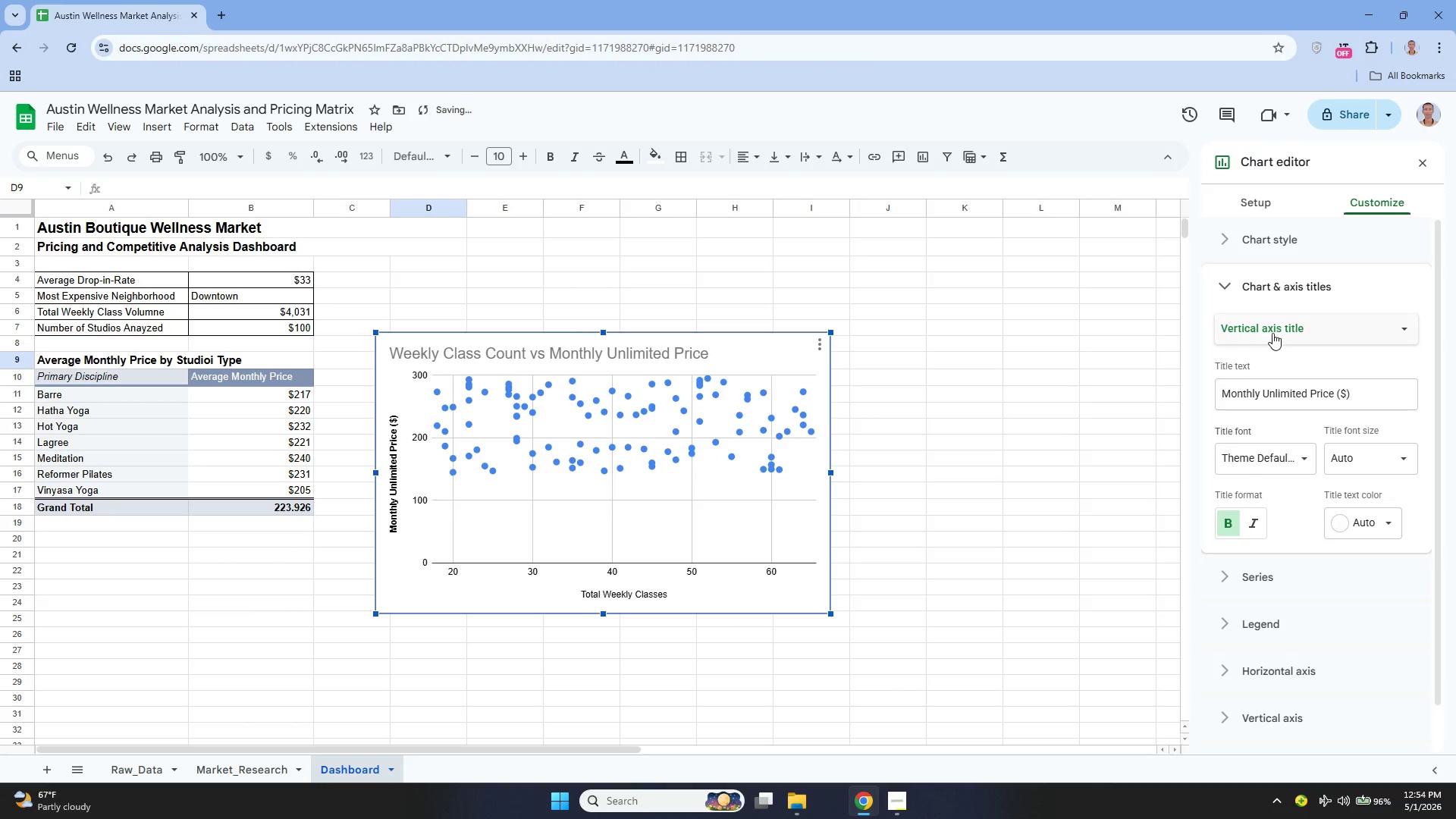 
left_click_drag(start_coordinate=[1272, 332], to_coordinate=[1261, 300])
 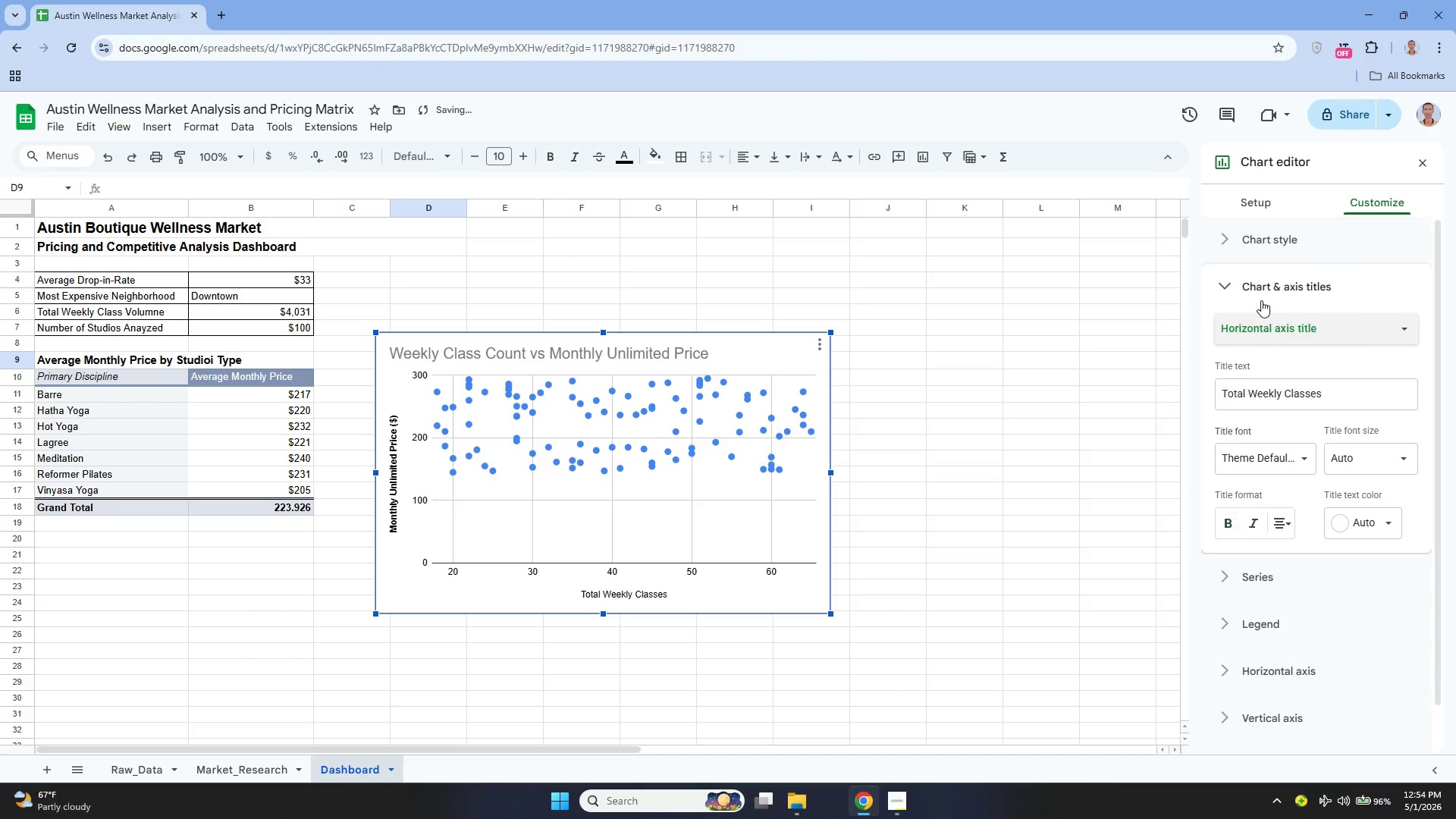 
left_click([1261, 300])
 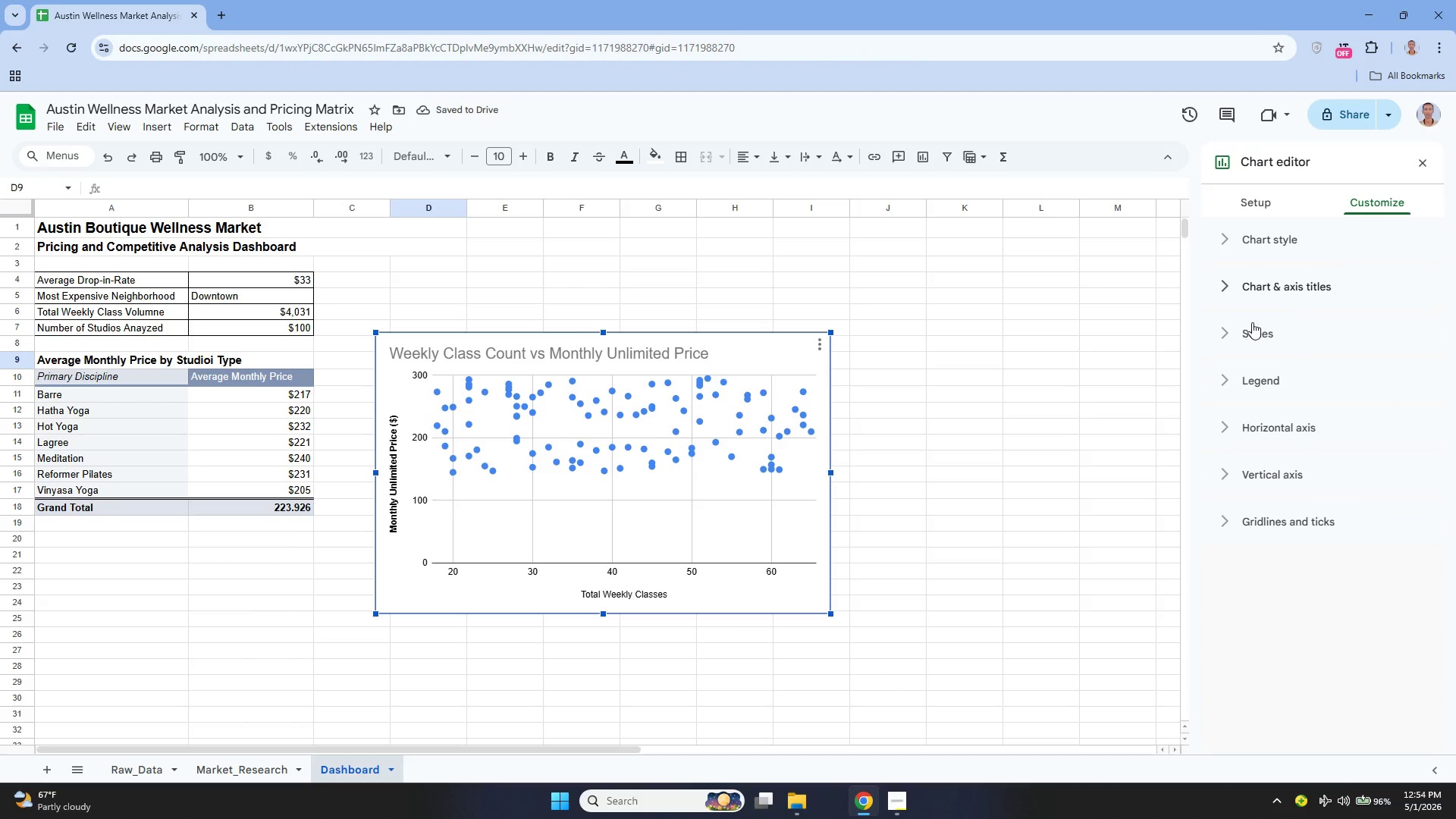 
left_click([1269, 300])
 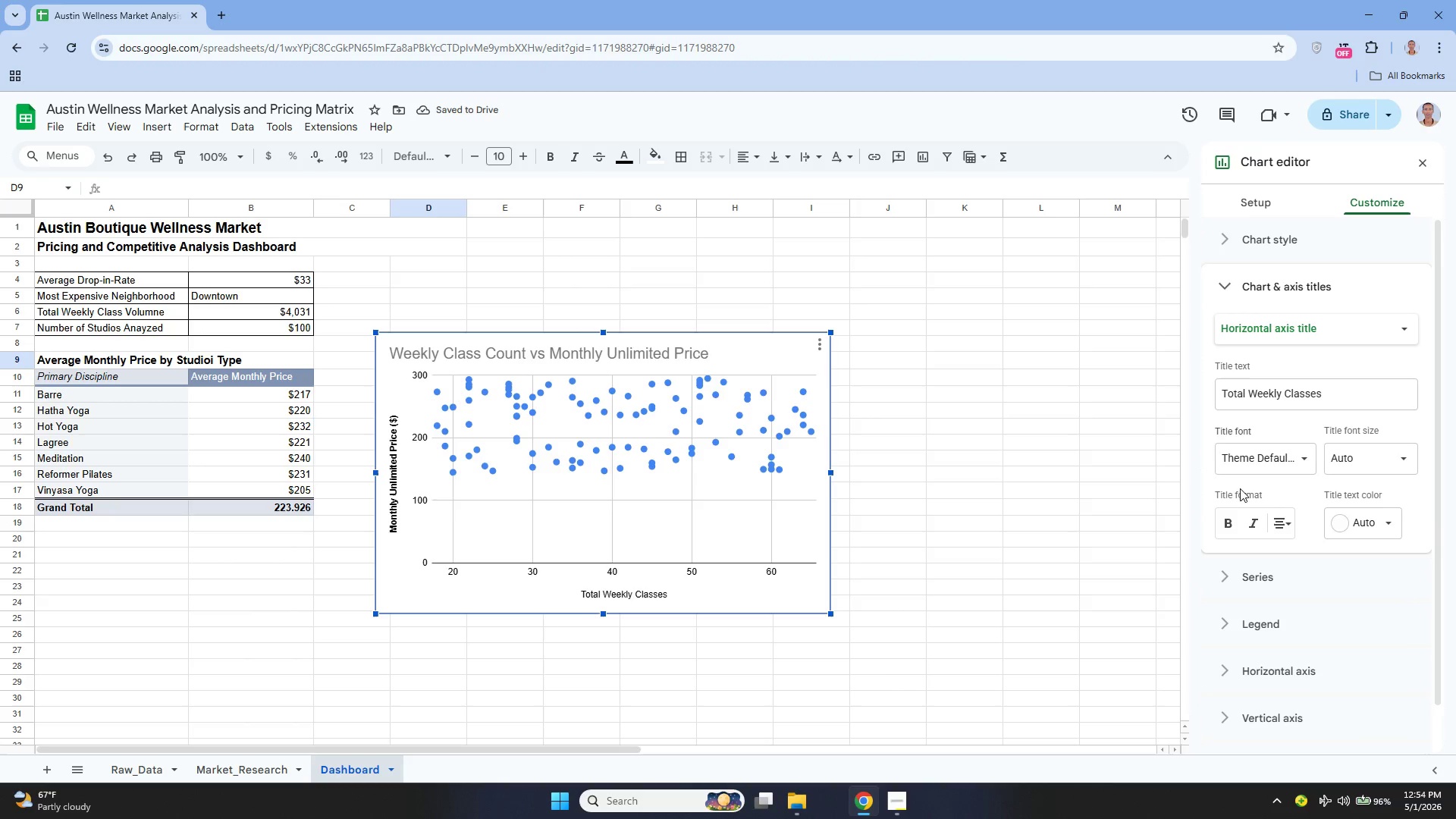 
left_click([1228, 518])
 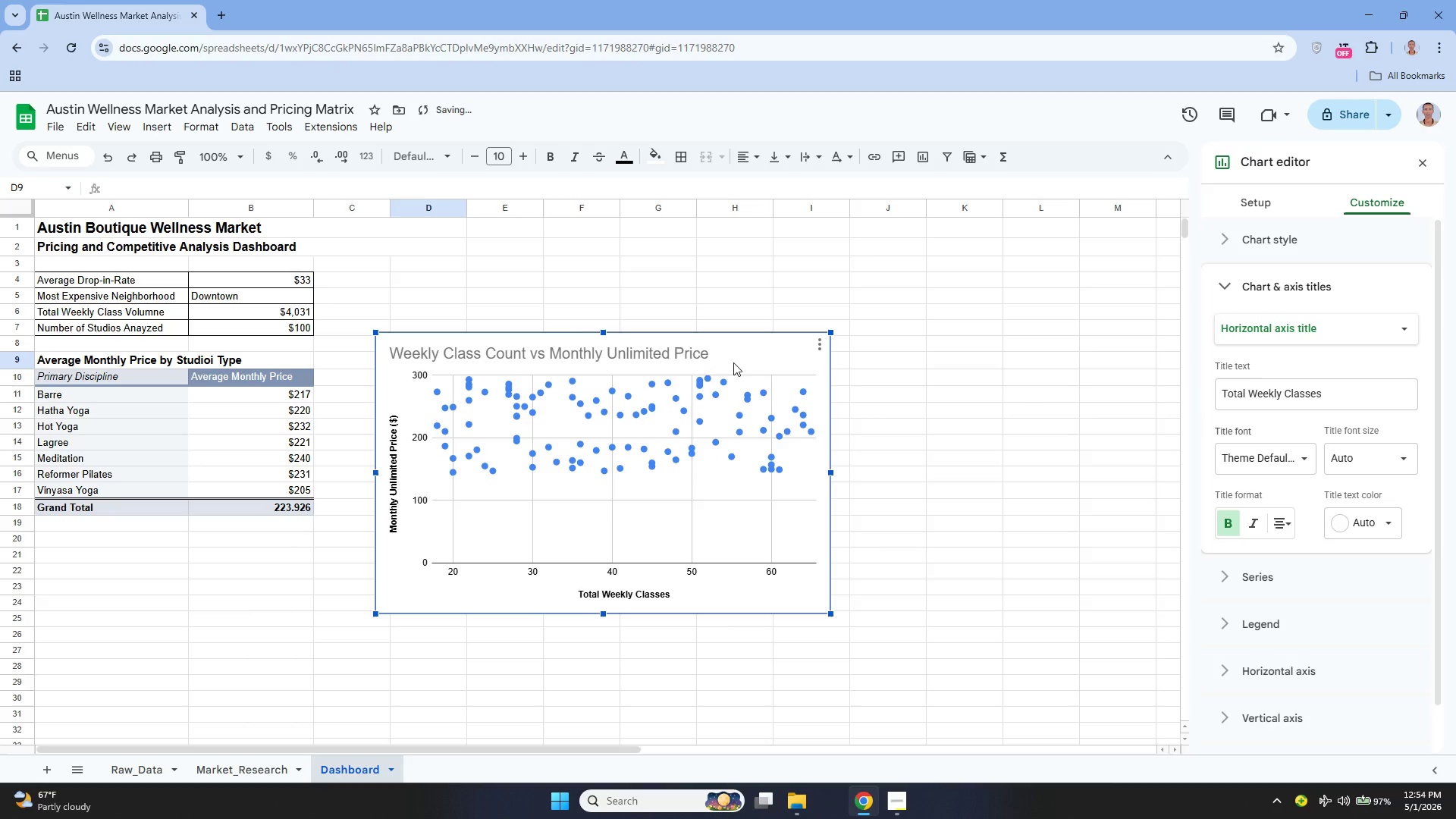 
left_click([685, 353])
 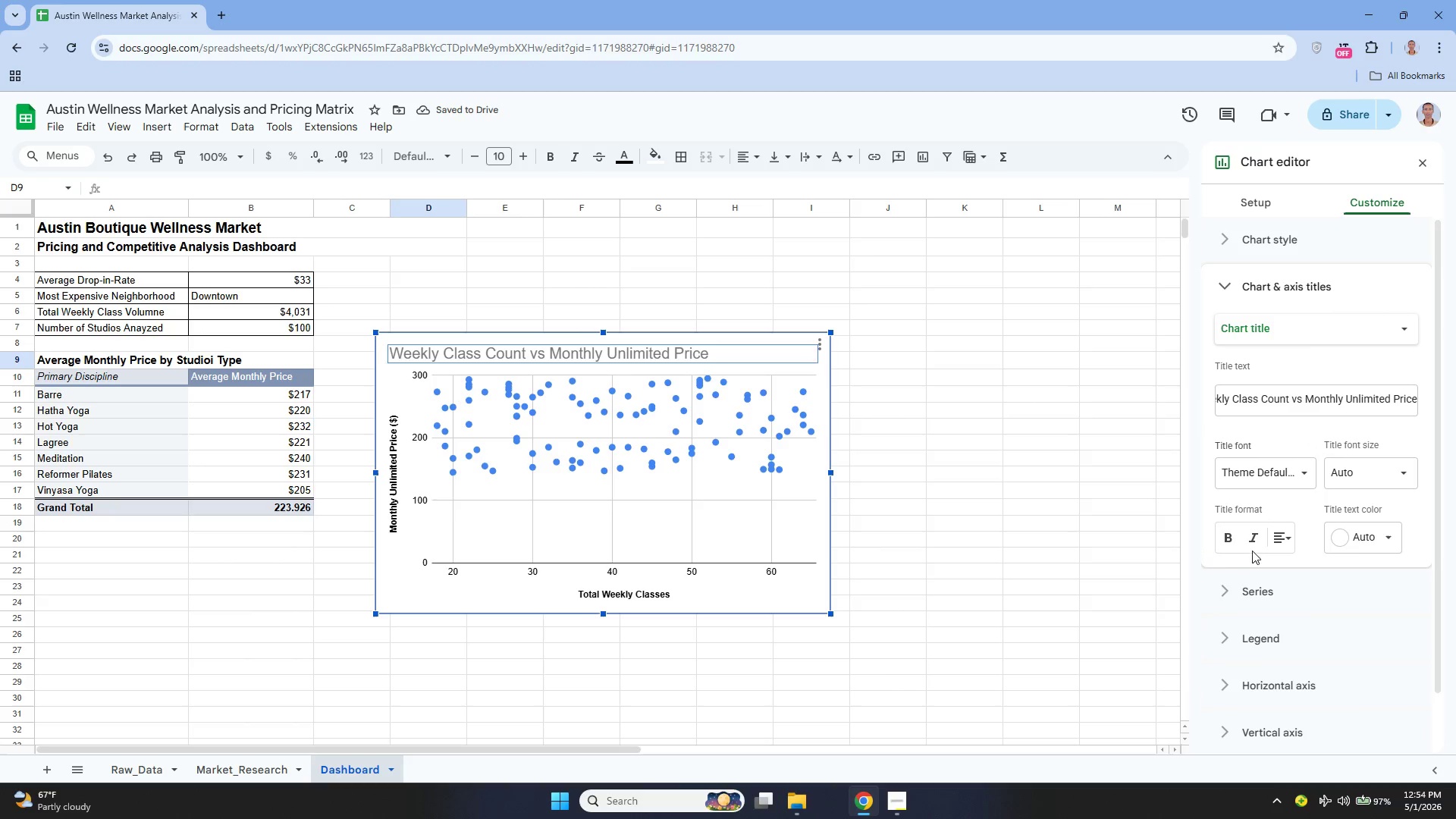 
left_click([1235, 545])
 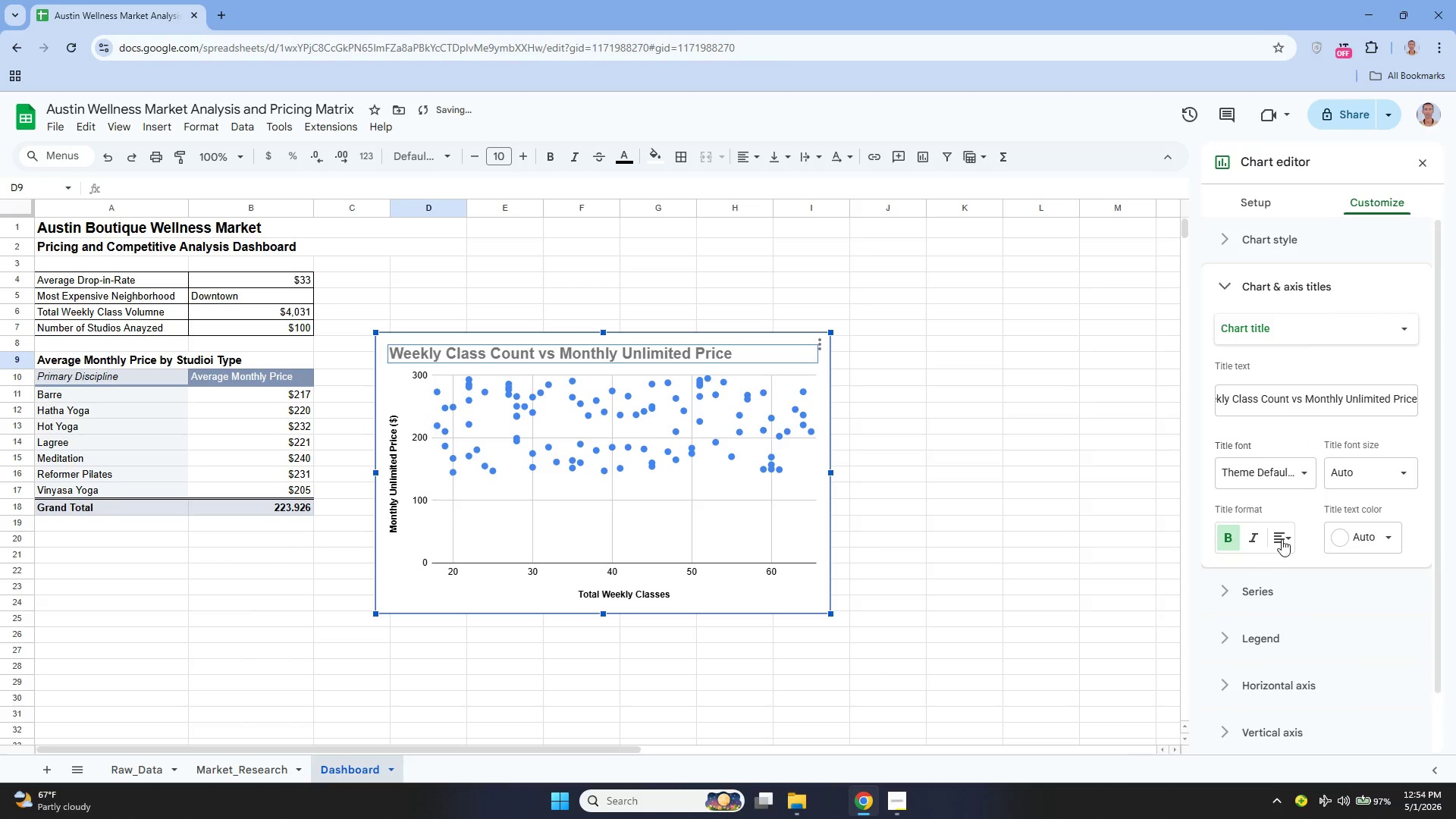 
left_click([1284, 538])
 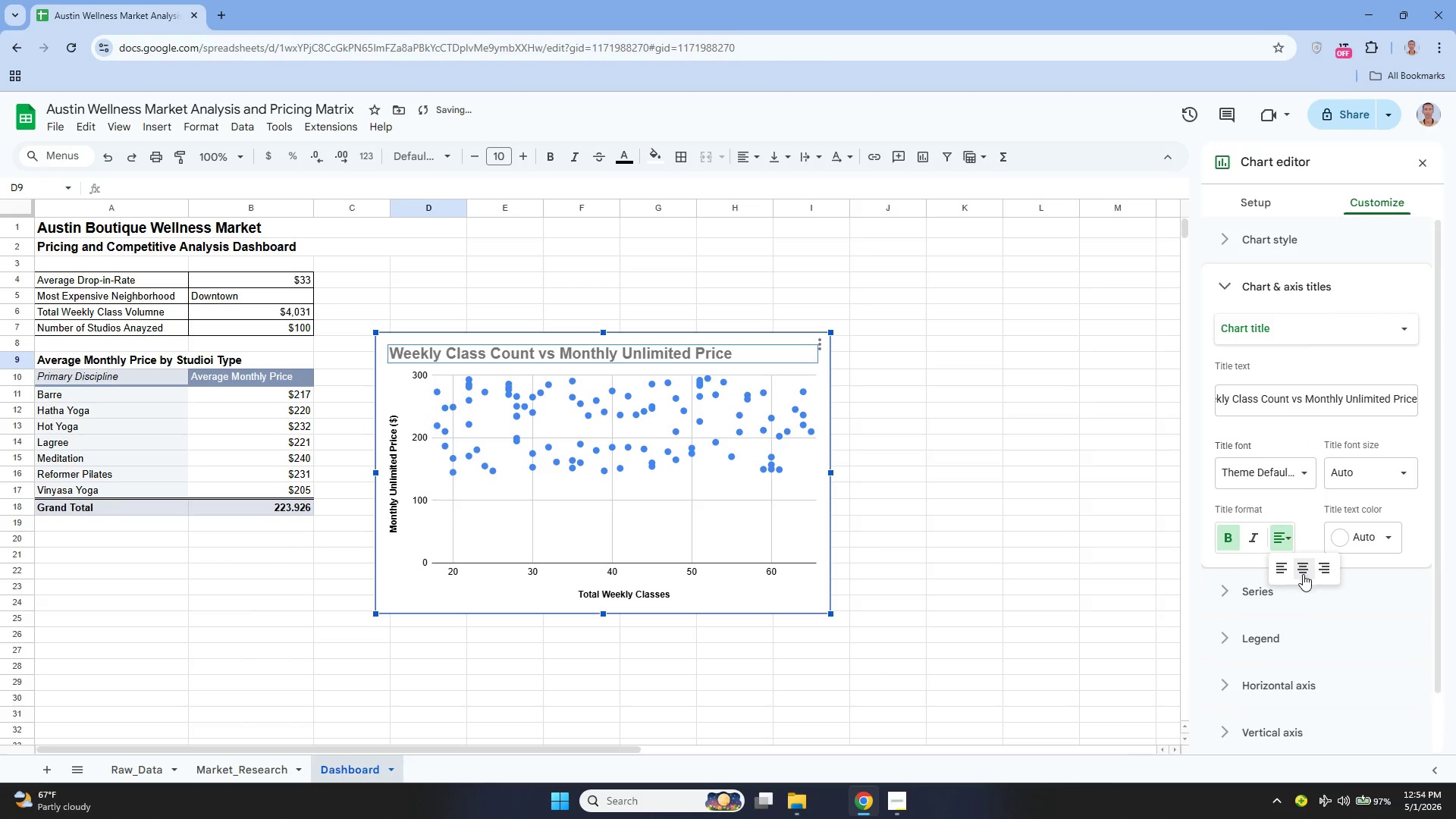 
left_click([1303, 574])
 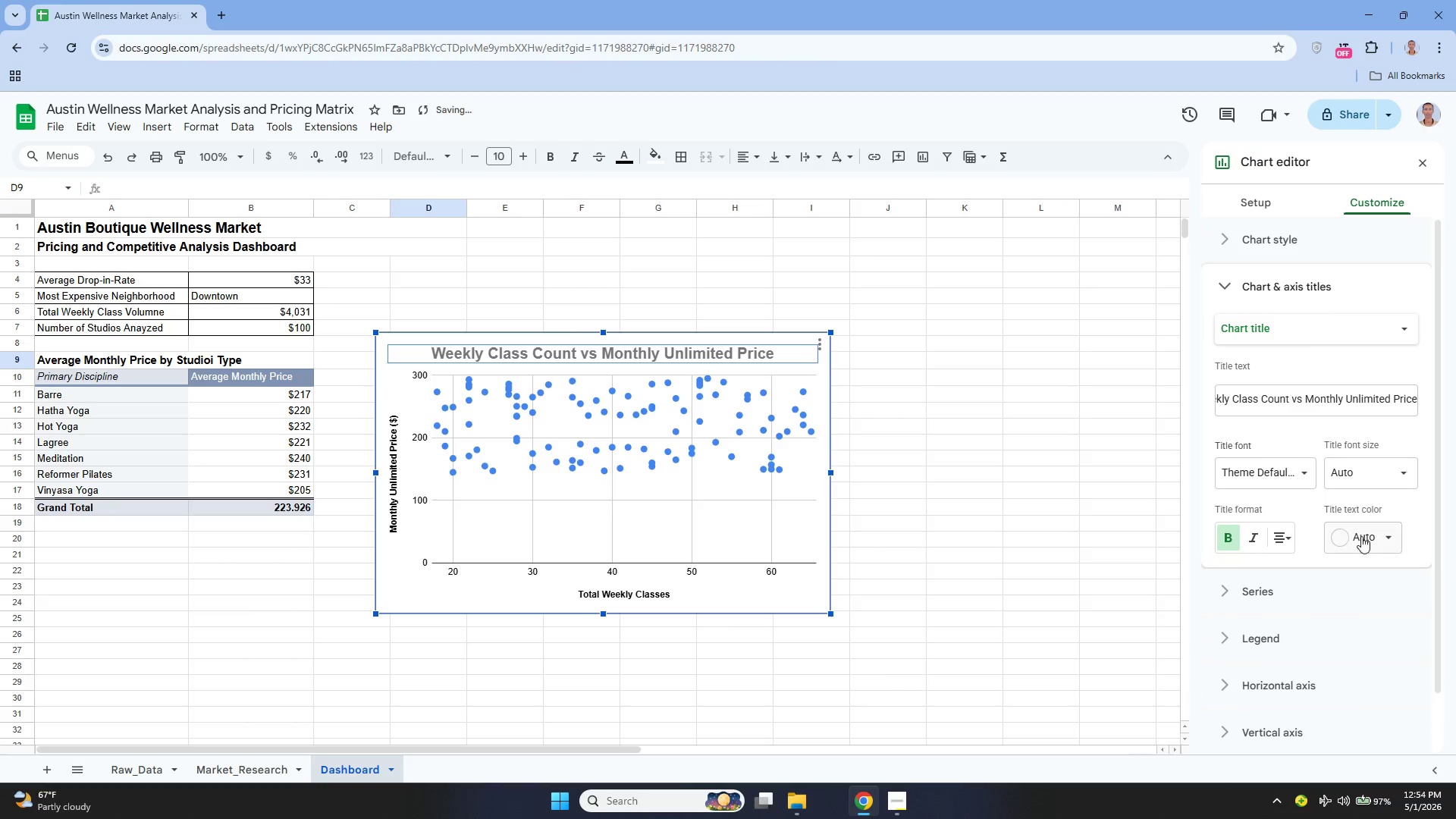 
left_click_drag(start_coordinate=[1363, 536], to_coordinate=[1212, 271])
 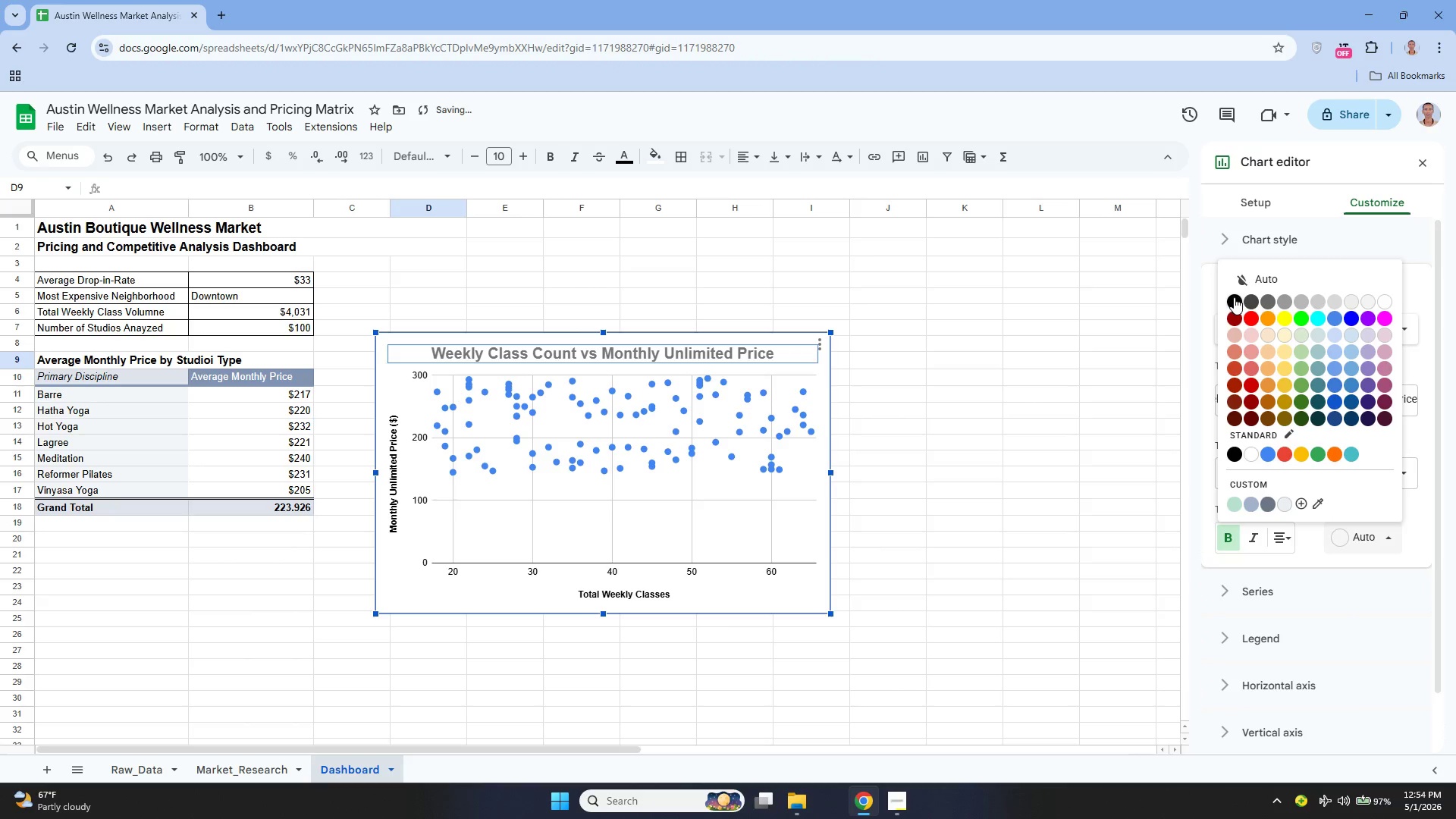 
left_click([1234, 297])
 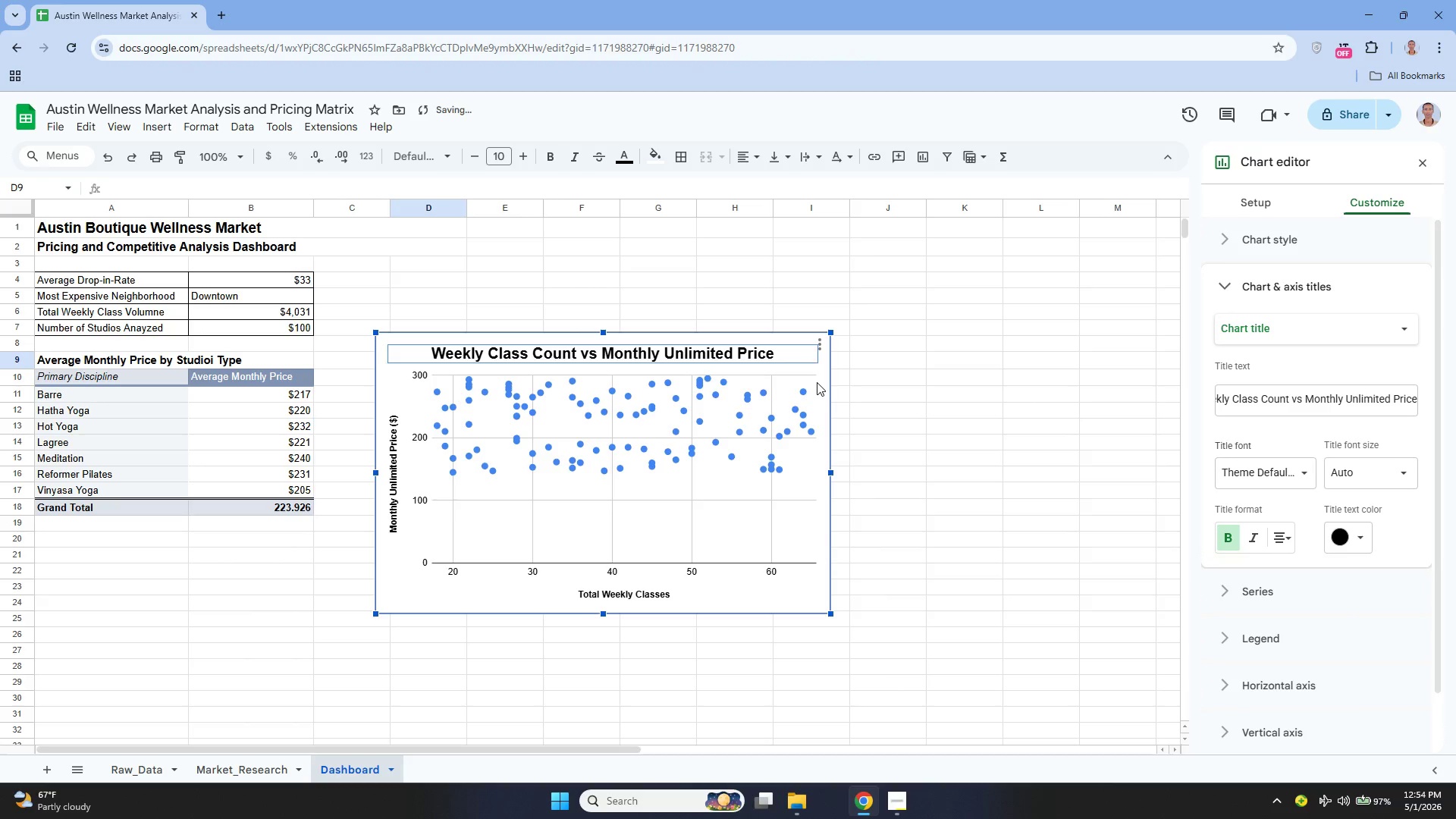 
left_click_drag(start_coordinate=[817, 378], to_coordinate=[932, 362])
 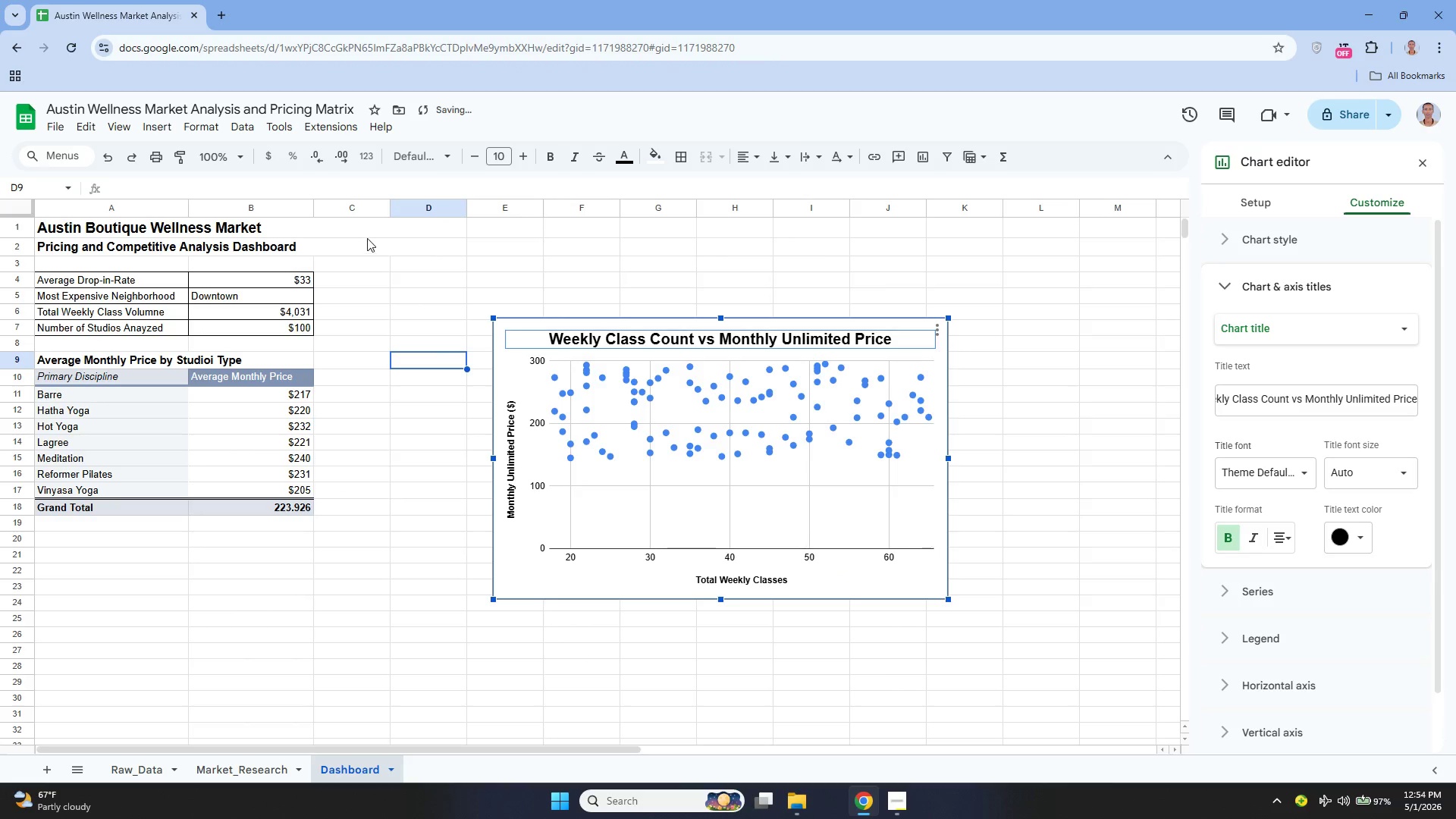 
left_click([365, 234])
 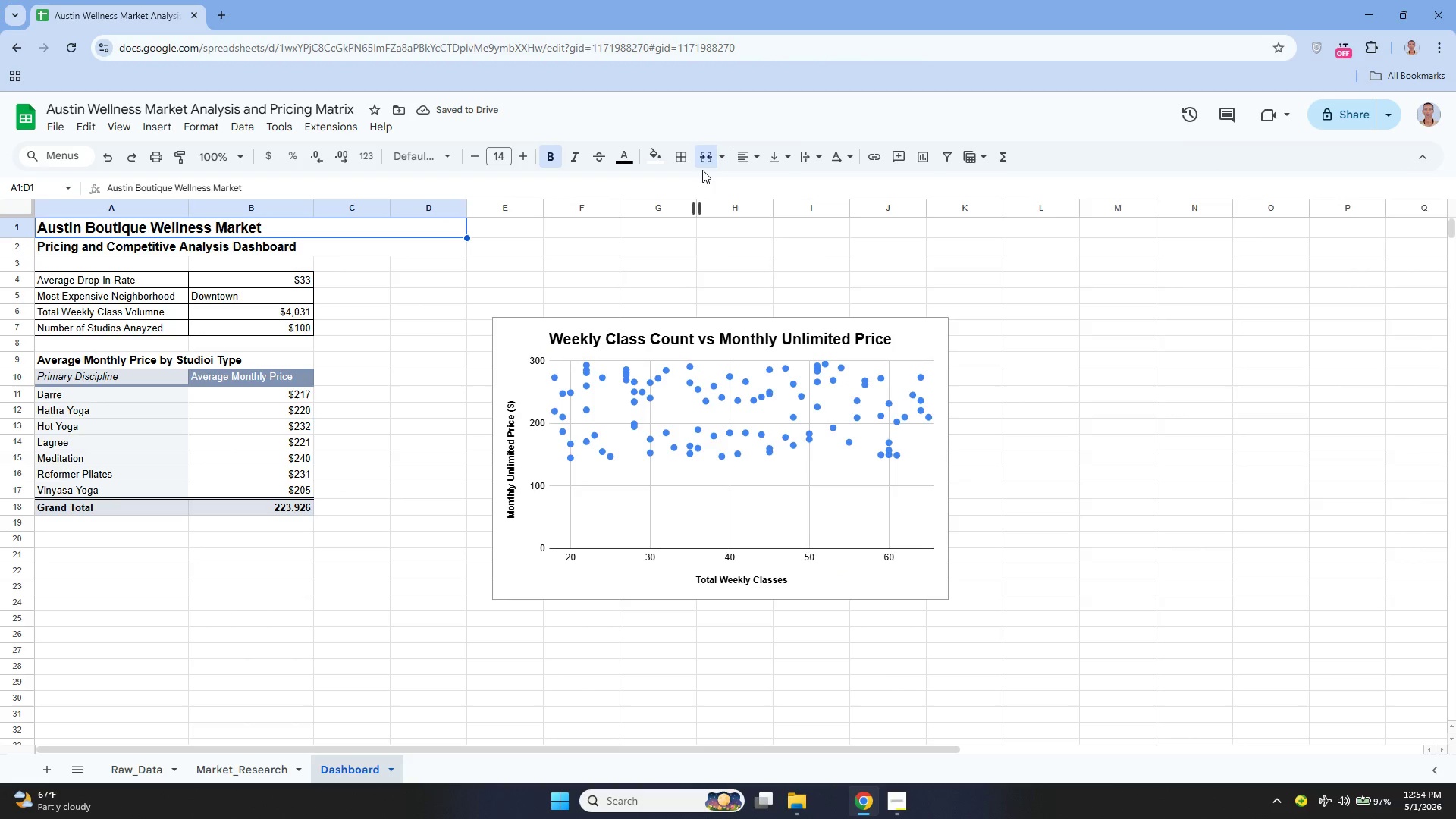 
left_click_drag(start_coordinate=[702, 168], to_coordinate=[702, 158])
 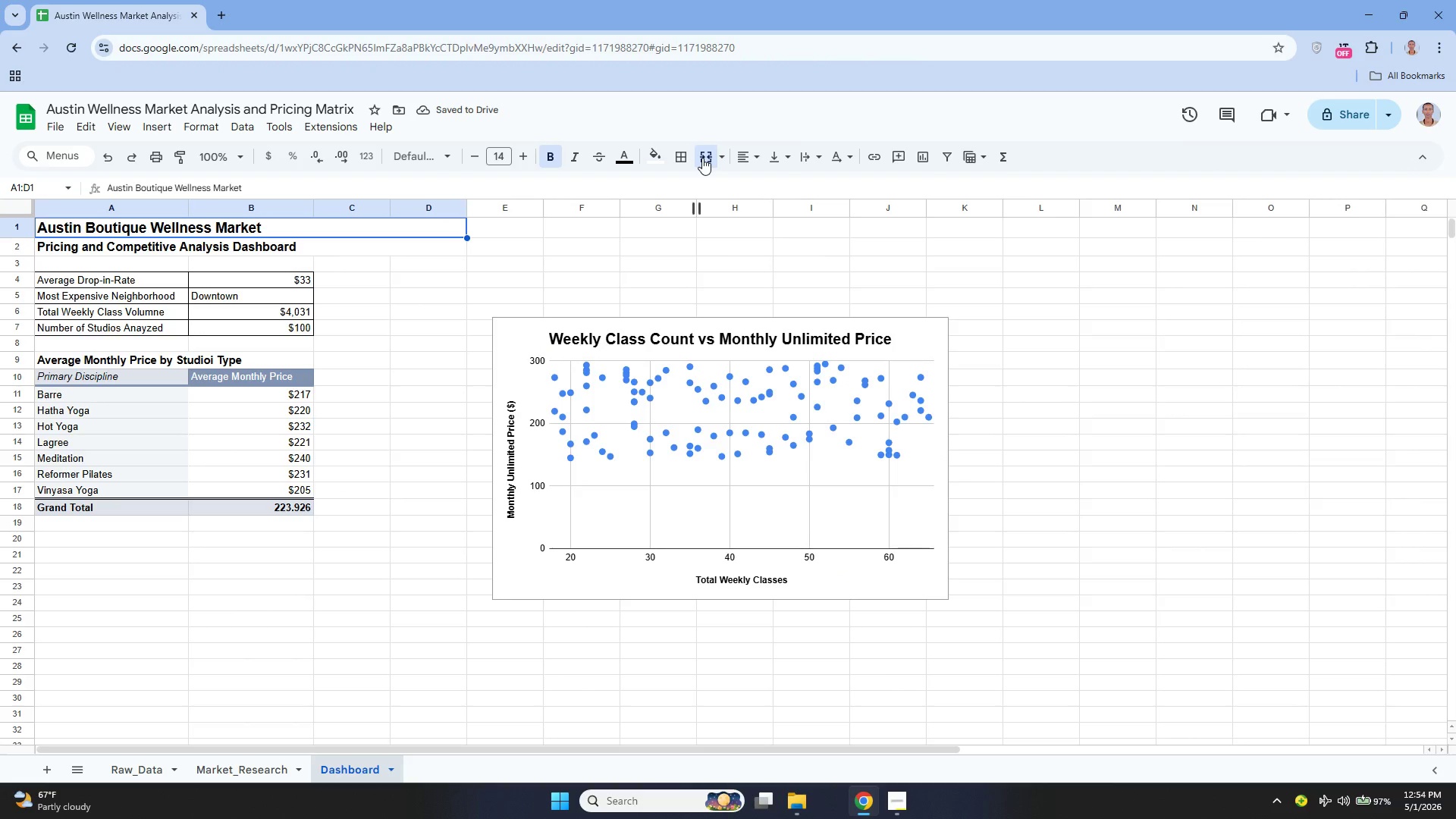 
left_click([702, 158])
 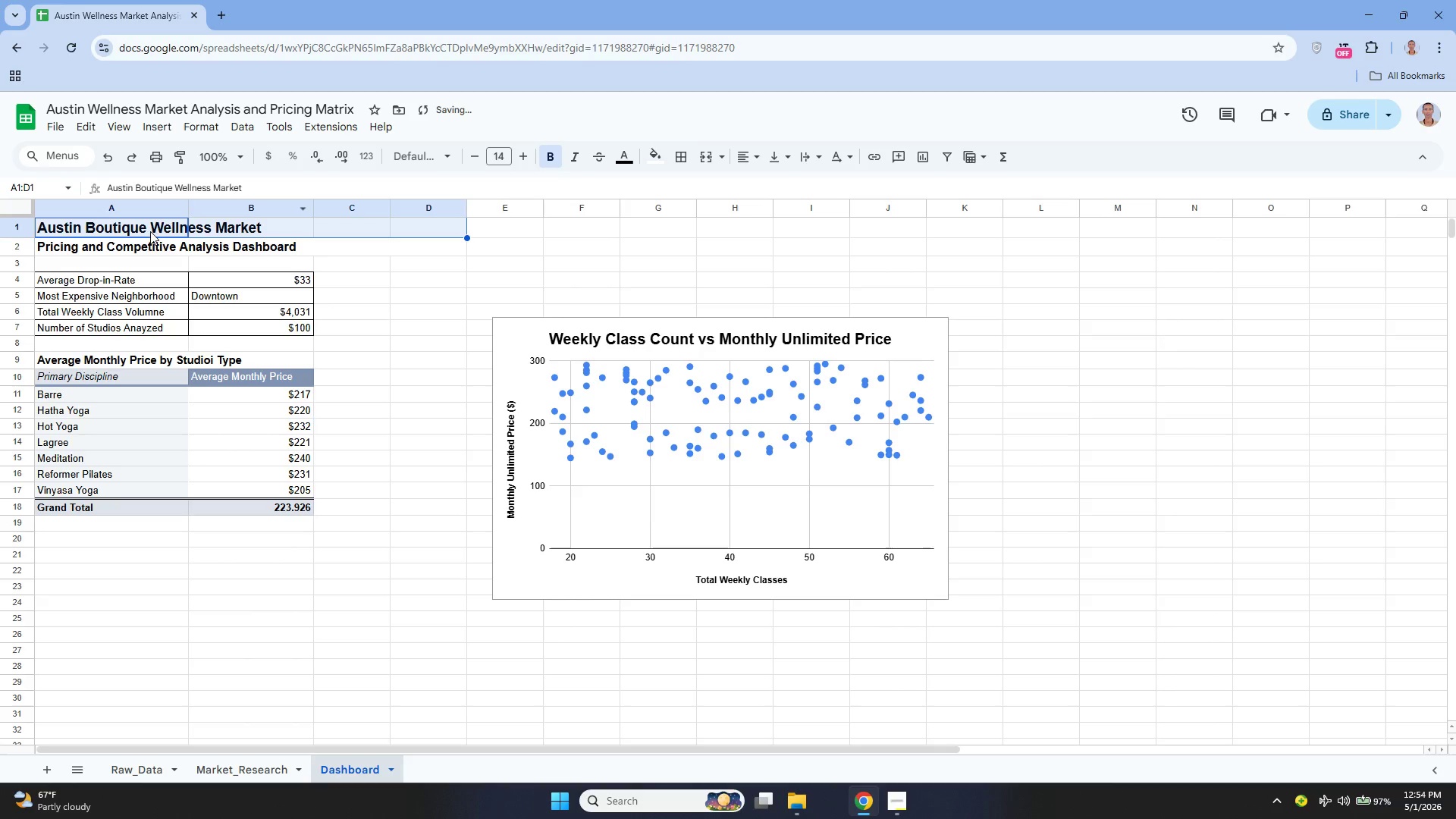 
left_click_drag(start_coordinate=[142, 228], to_coordinate=[334, 224])
 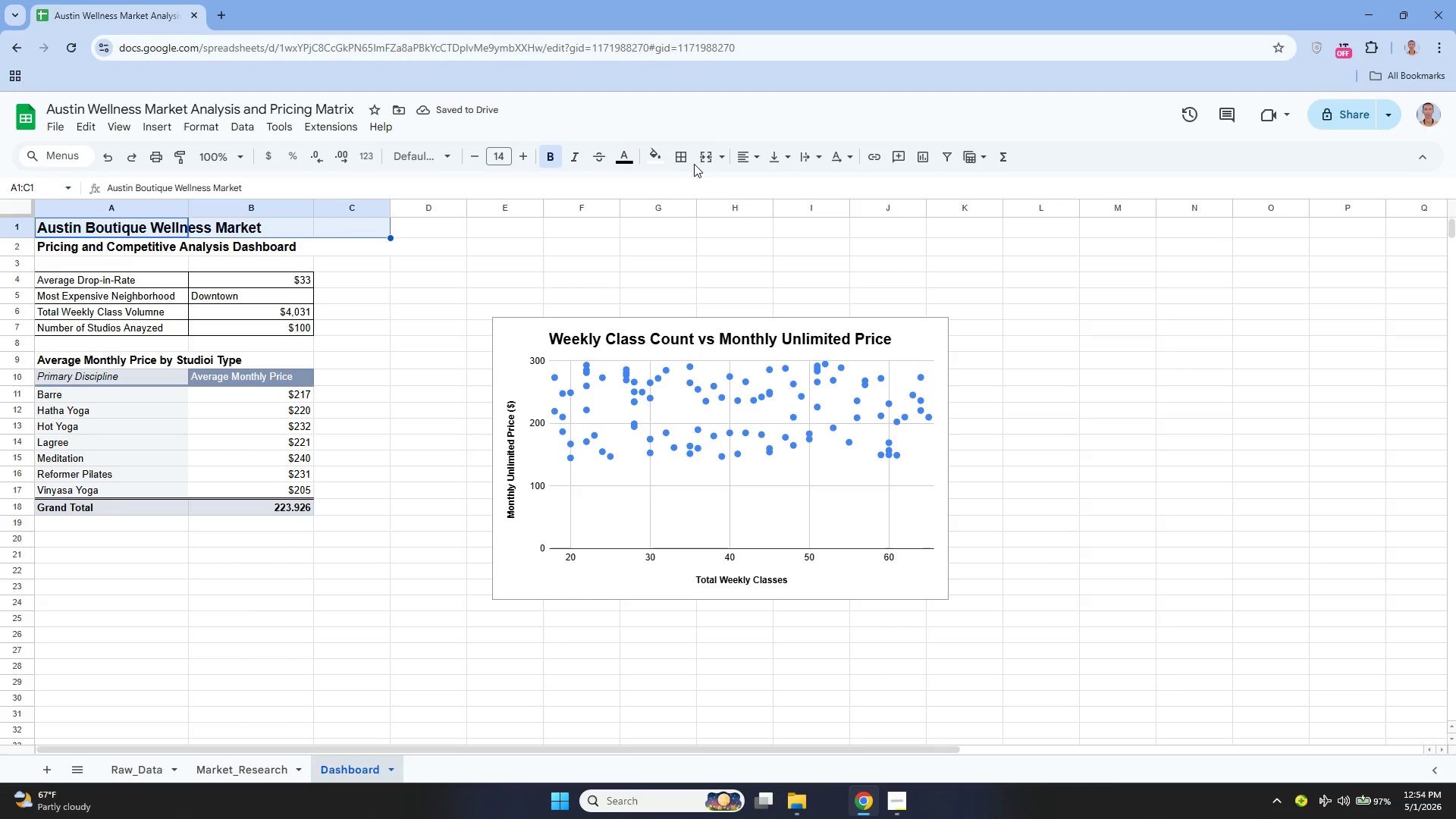 
left_click([699, 161])
 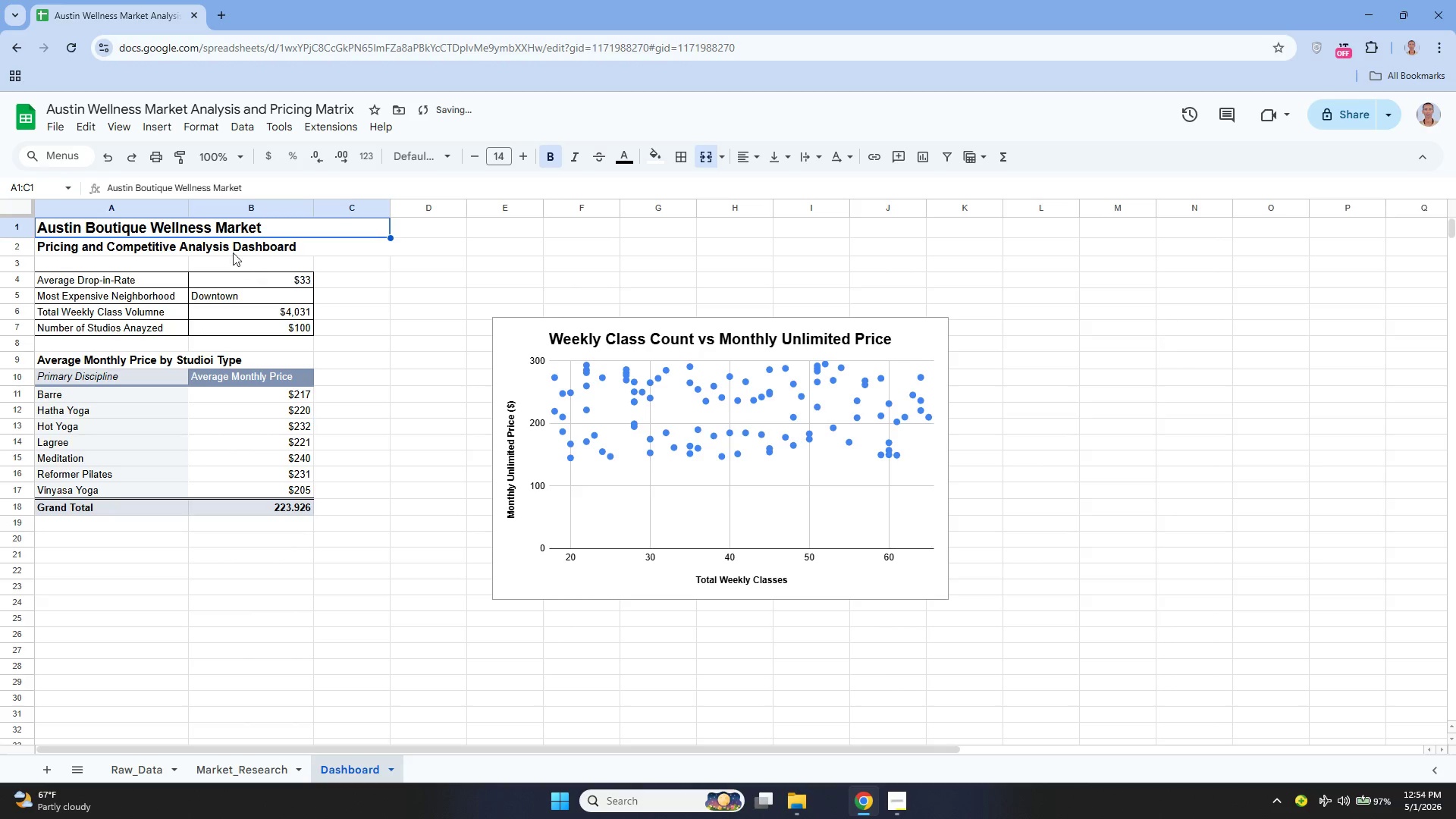 
left_click([221, 246])
 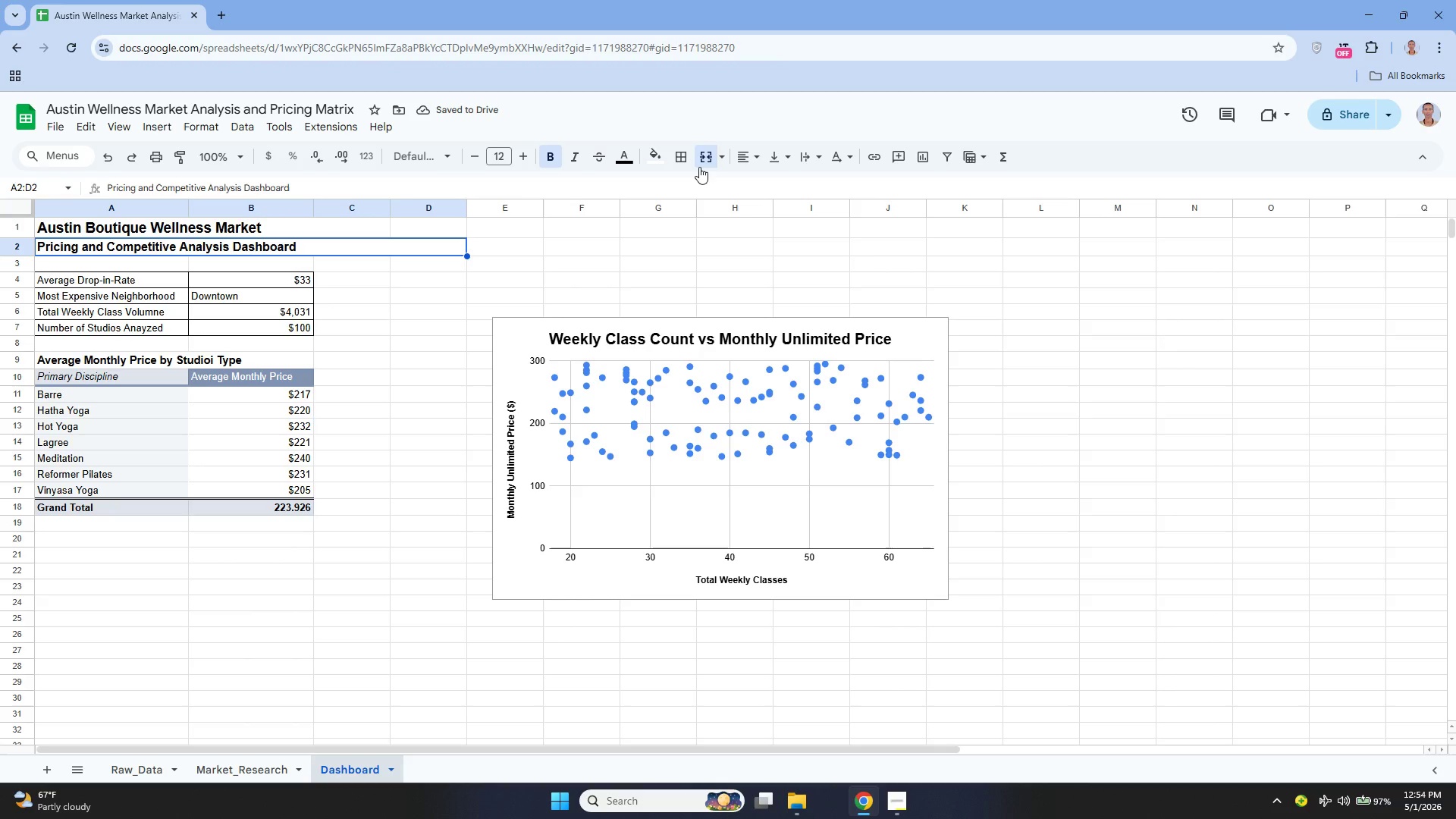 
left_click([704, 162])
 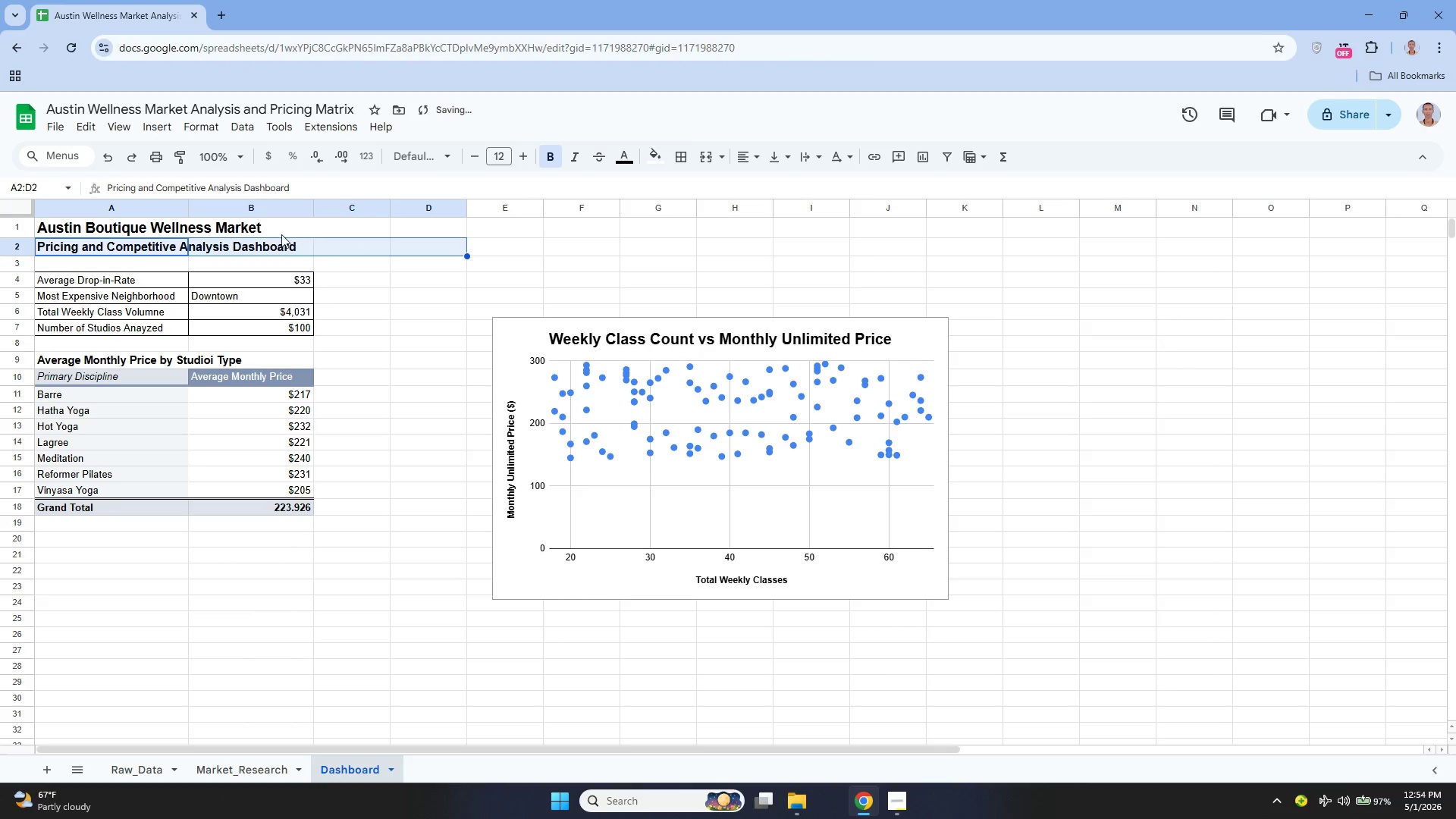 
left_click([253, 249])
 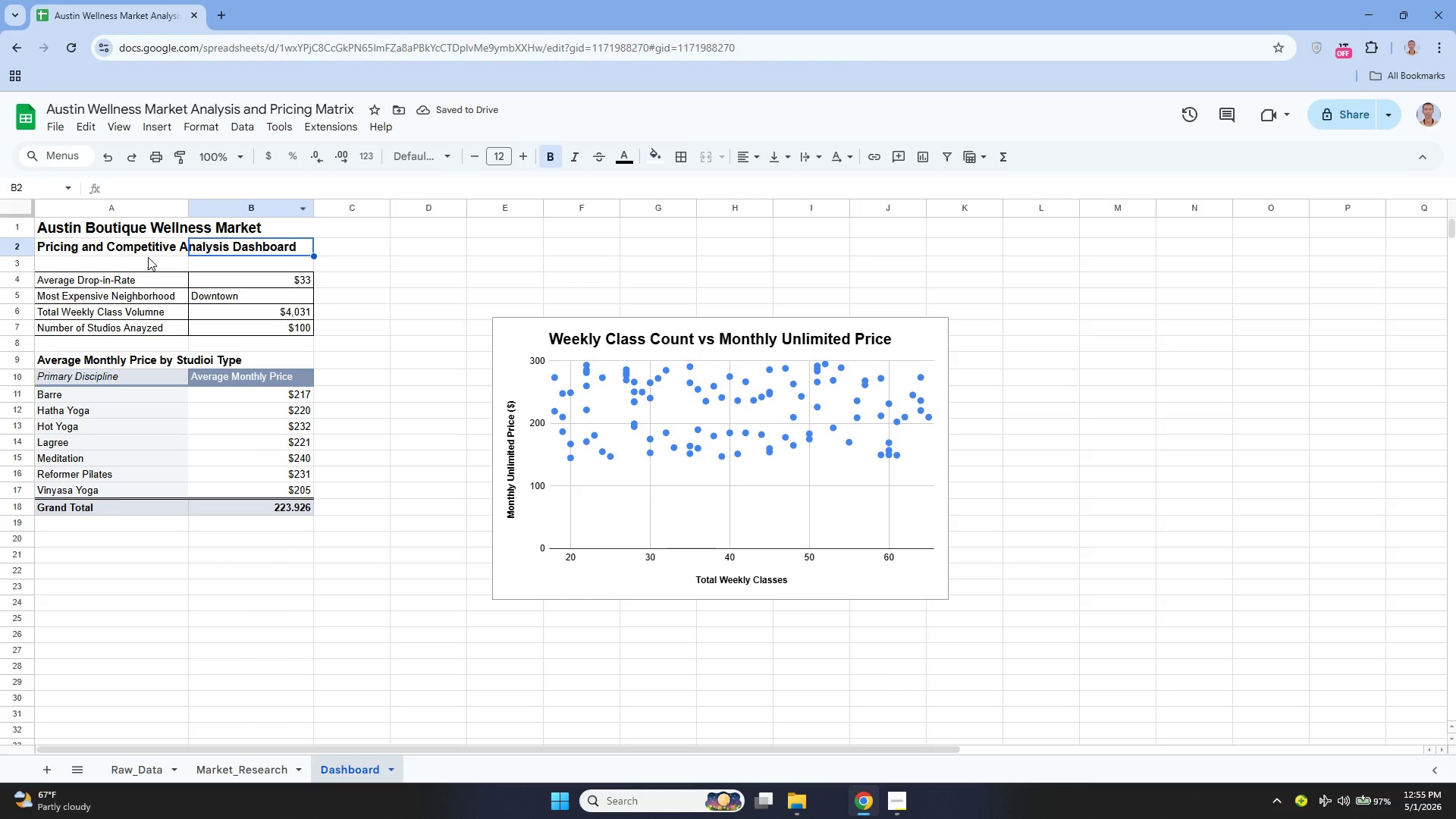 
left_click_drag(start_coordinate=[143, 246], to_coordinate=[342, 247])
 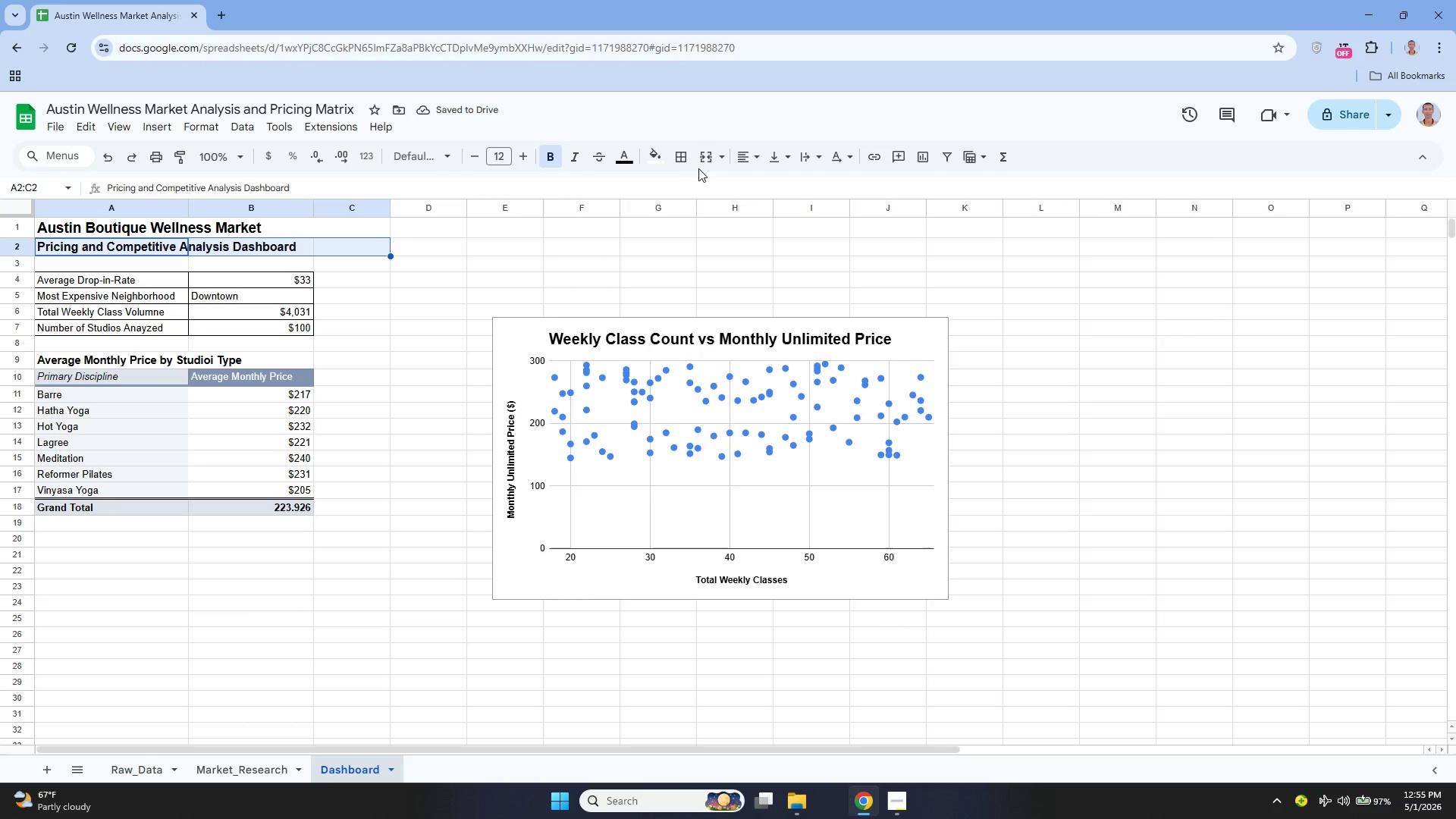 
left_click([708, 160])
 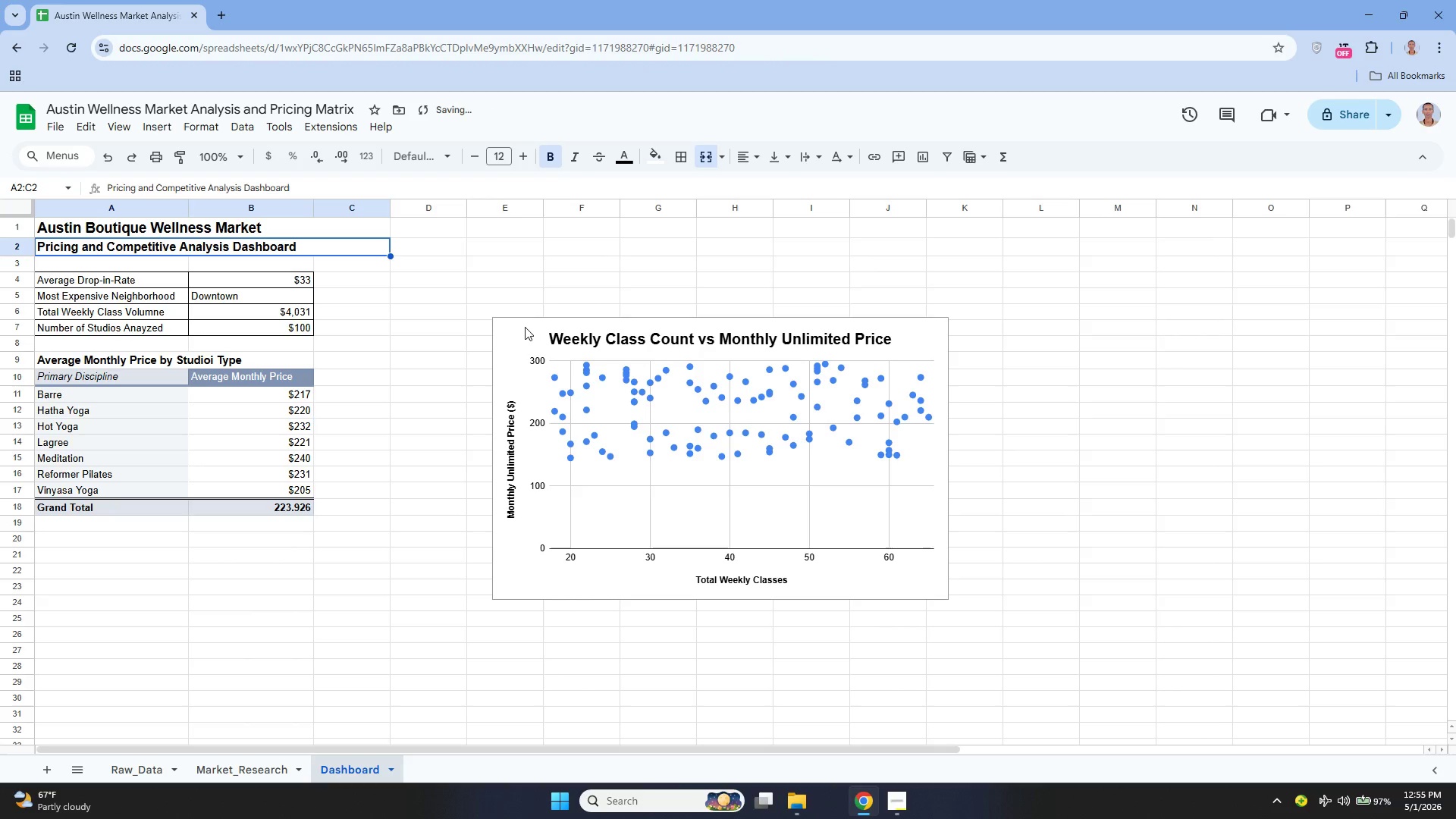 
left_click([518, 327])
 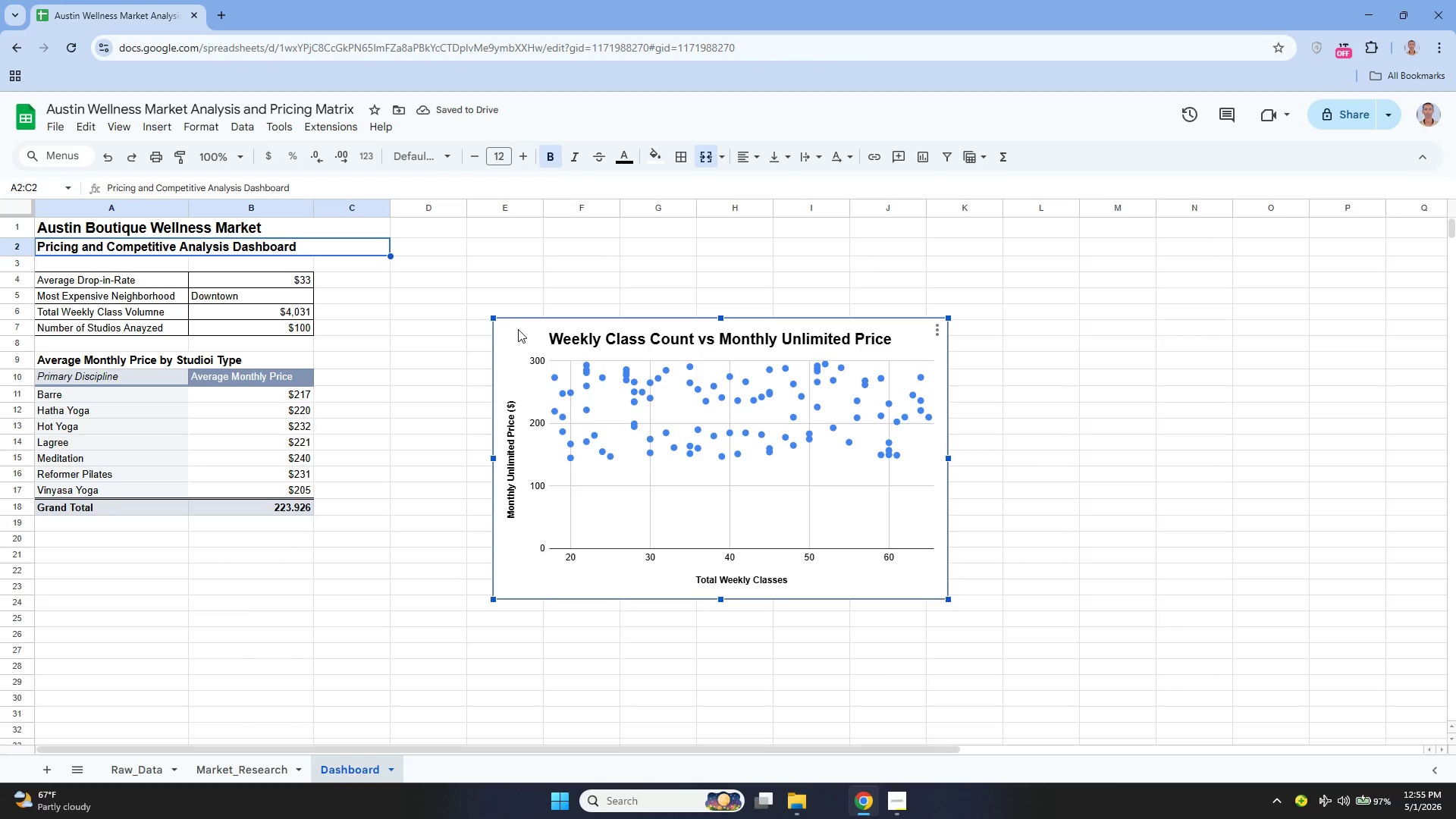 
left_click_drag(start_coordinate=[518, 329], to_coordinate=[411, 222])
 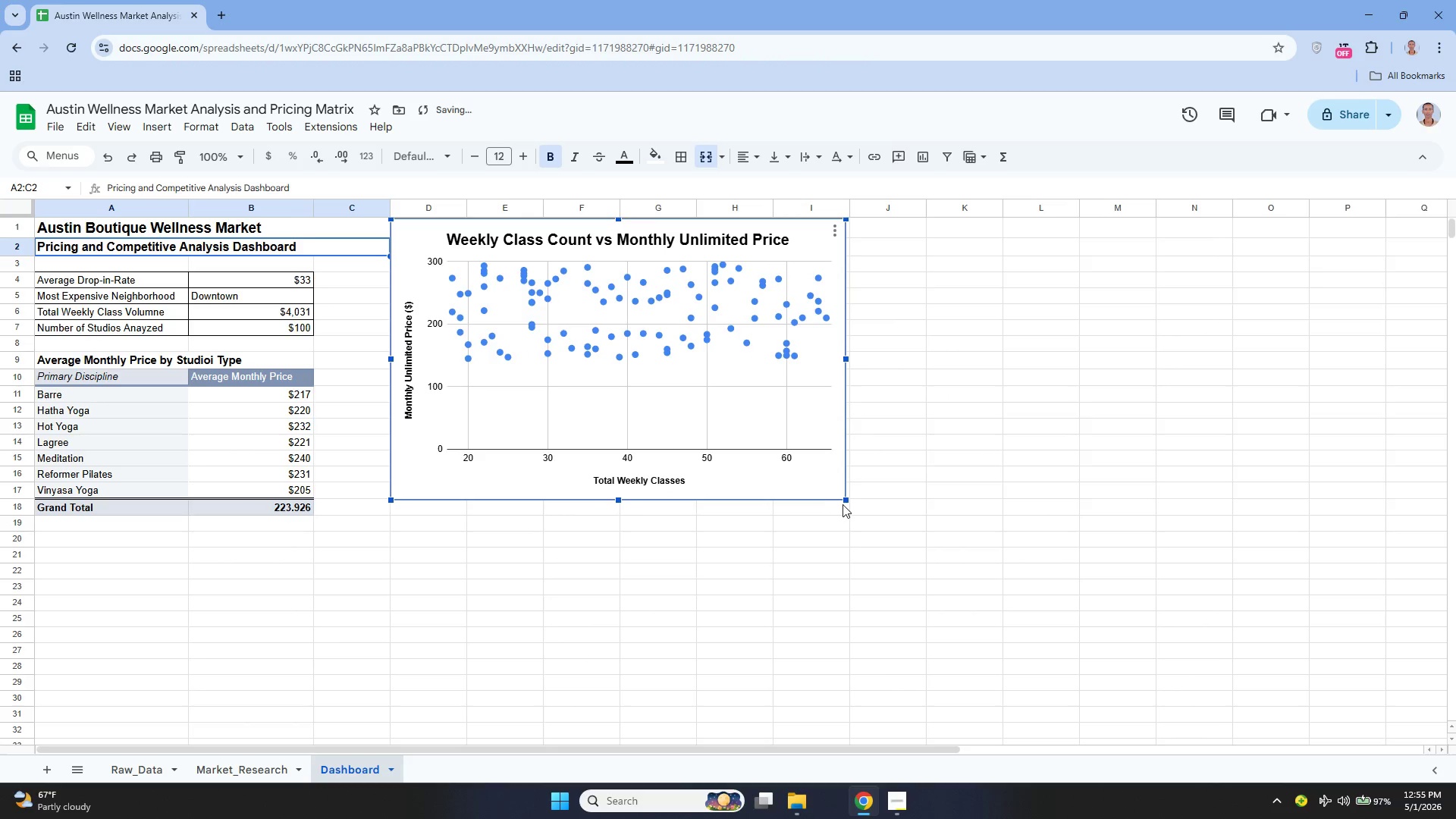 
left_click_drag(start_coordinate=[847, 501], to_coordinate=[851, 515])
 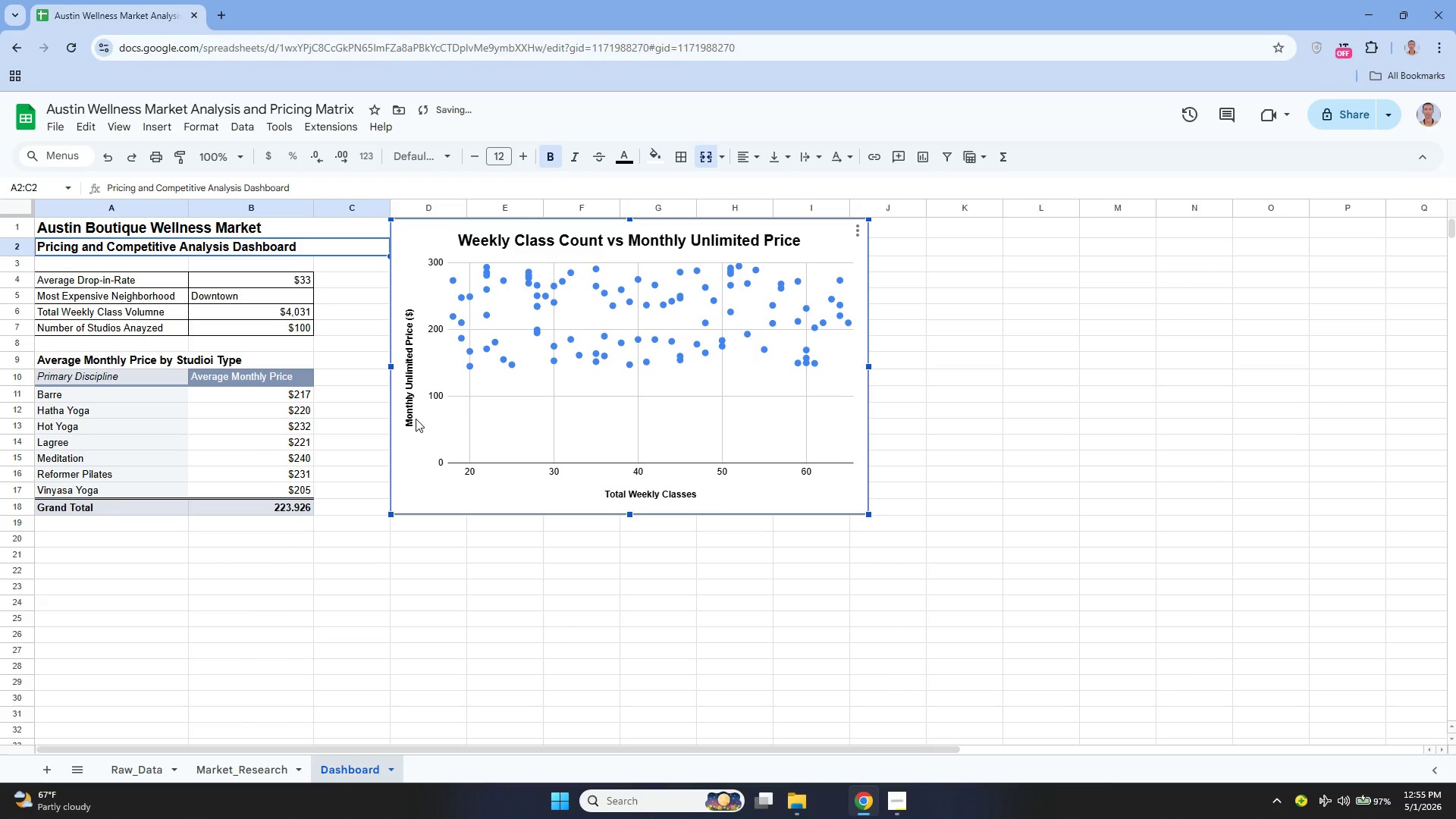 
left_click([611, 393])
 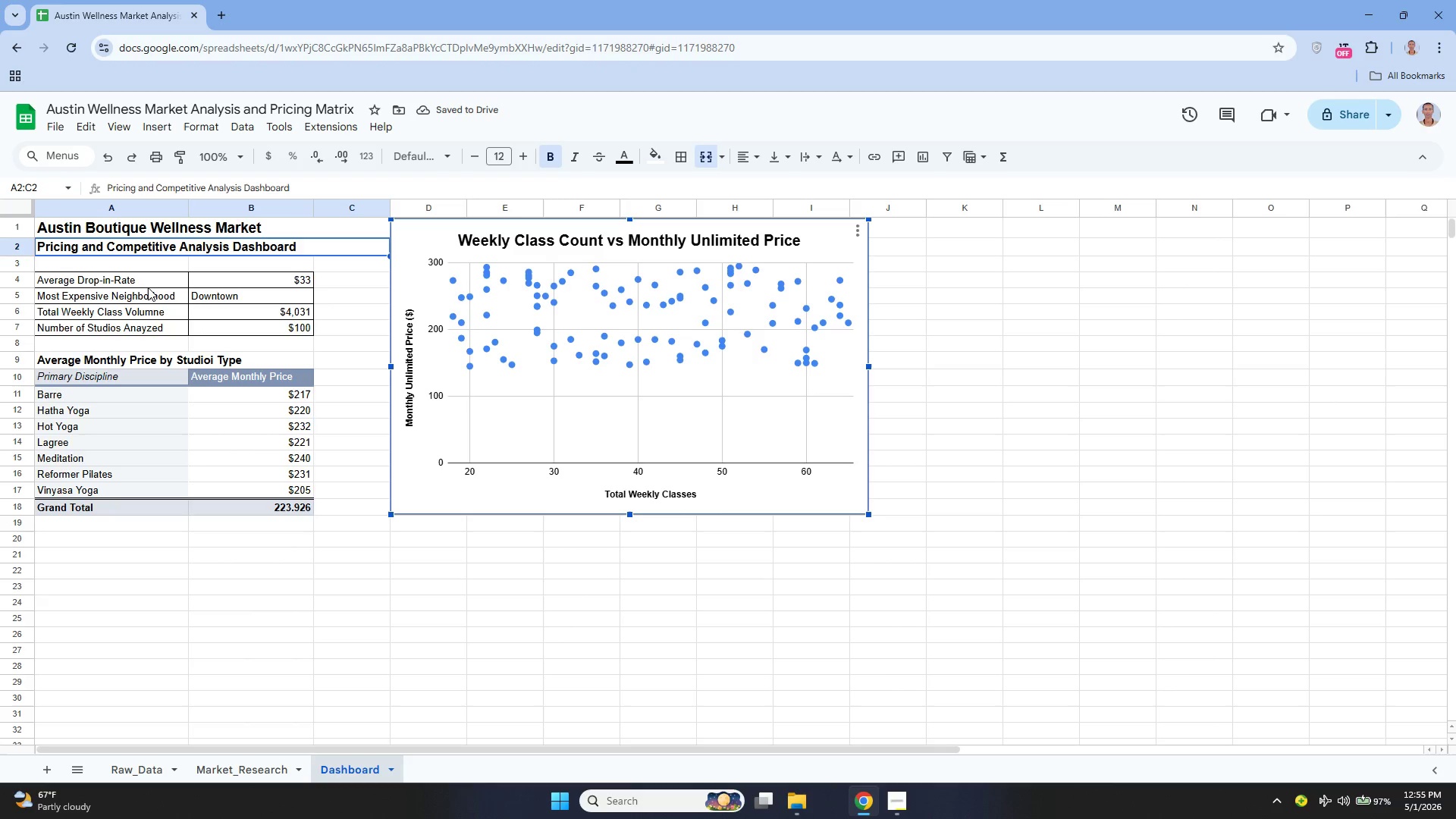 
left_click([145, 287])
 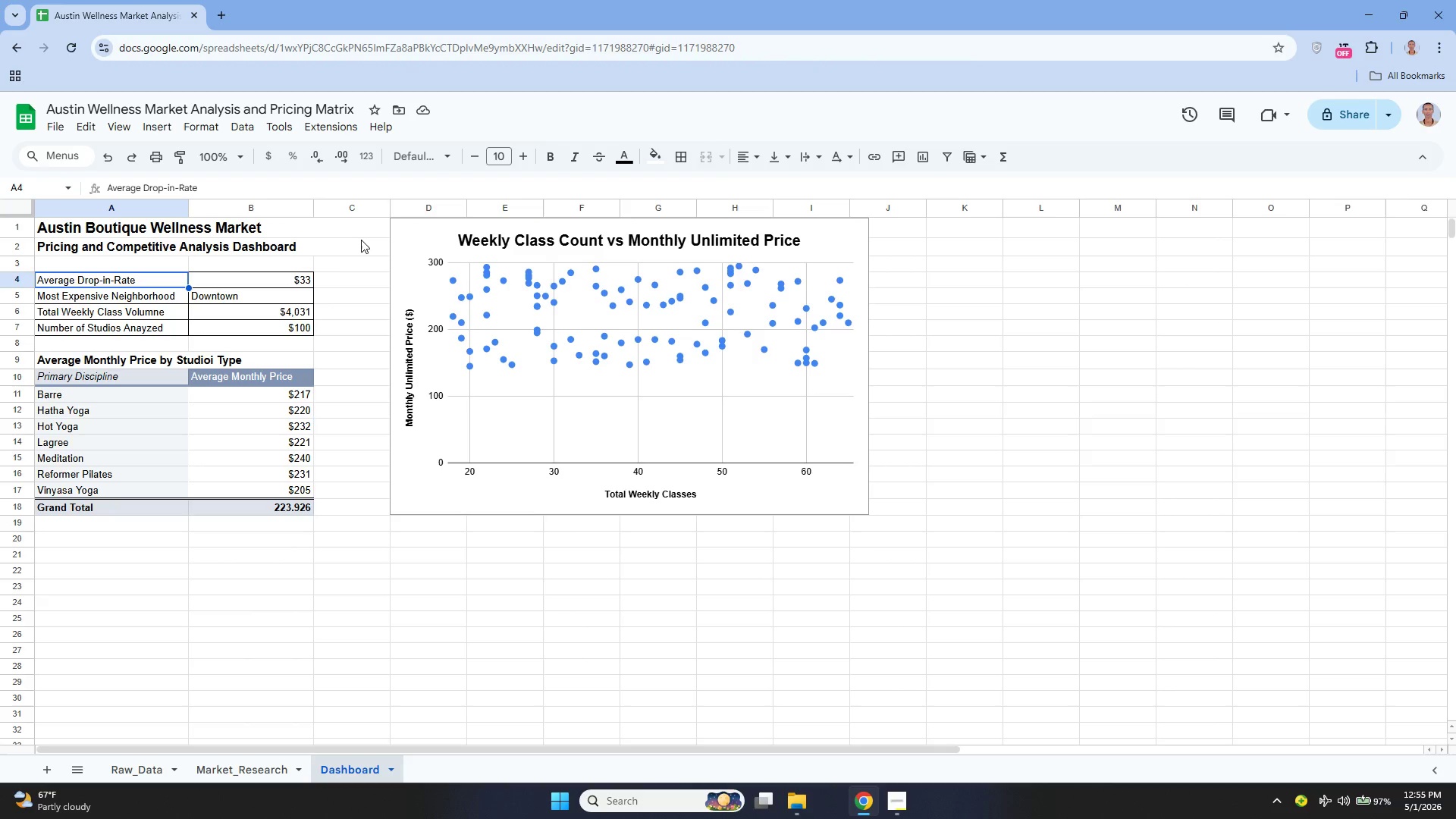 
wait(5.41)
 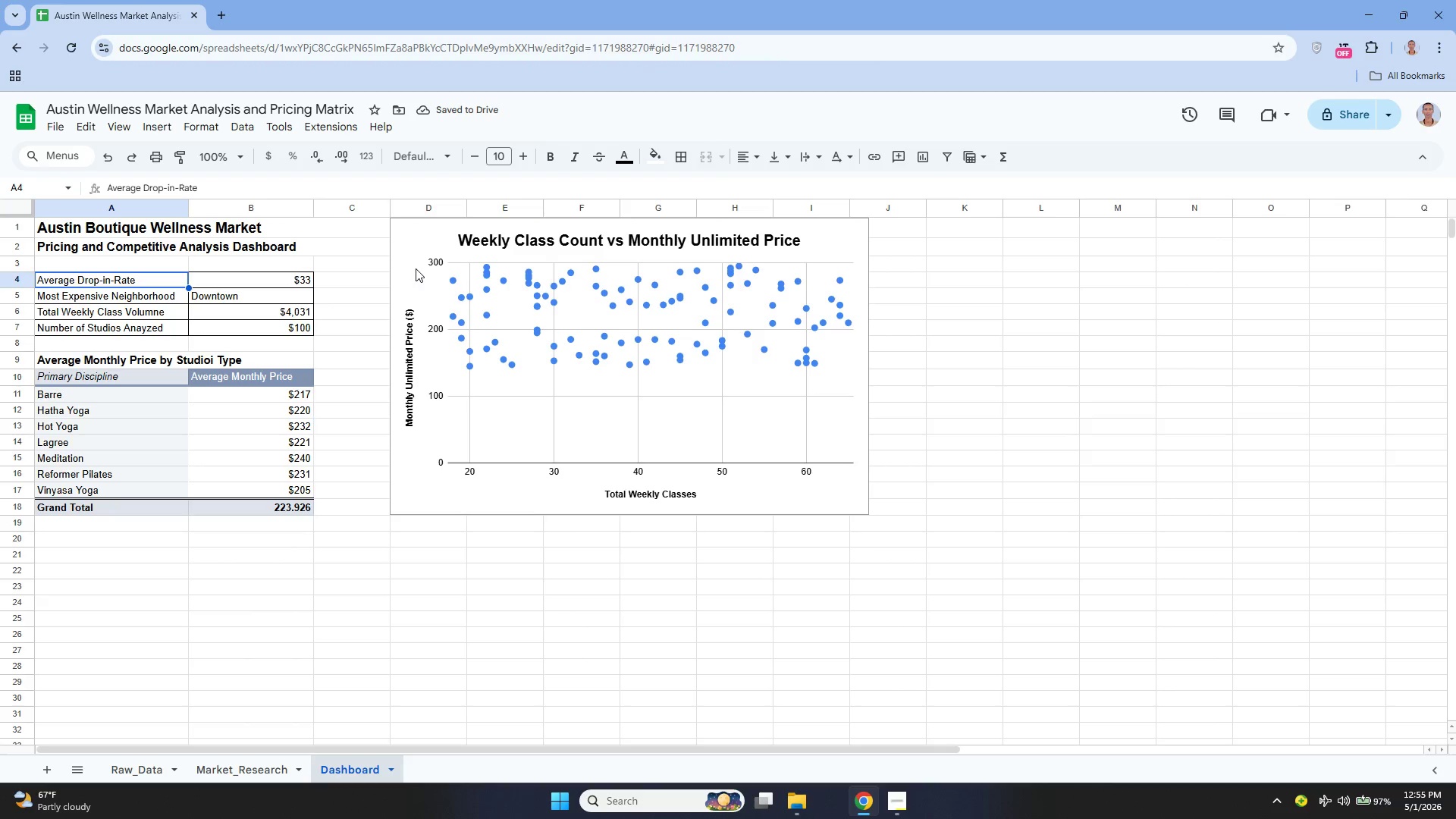 
left_click_drag(start_coordinate=[424, 242], to_coordinate=[395, 242])
 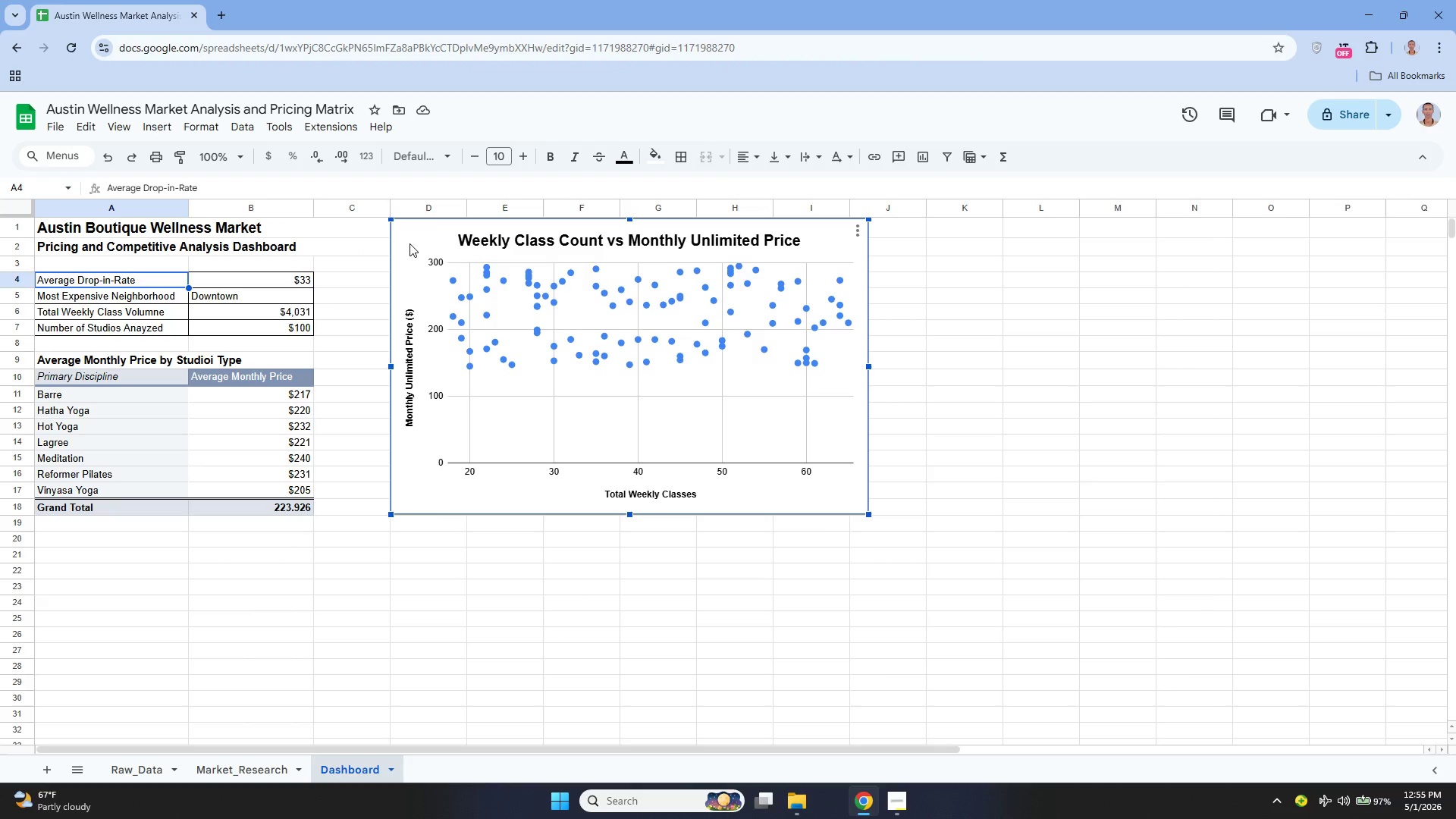 
left_click_drag(start_coordinate=[410, 243], to_coordinate=[357, 246])
 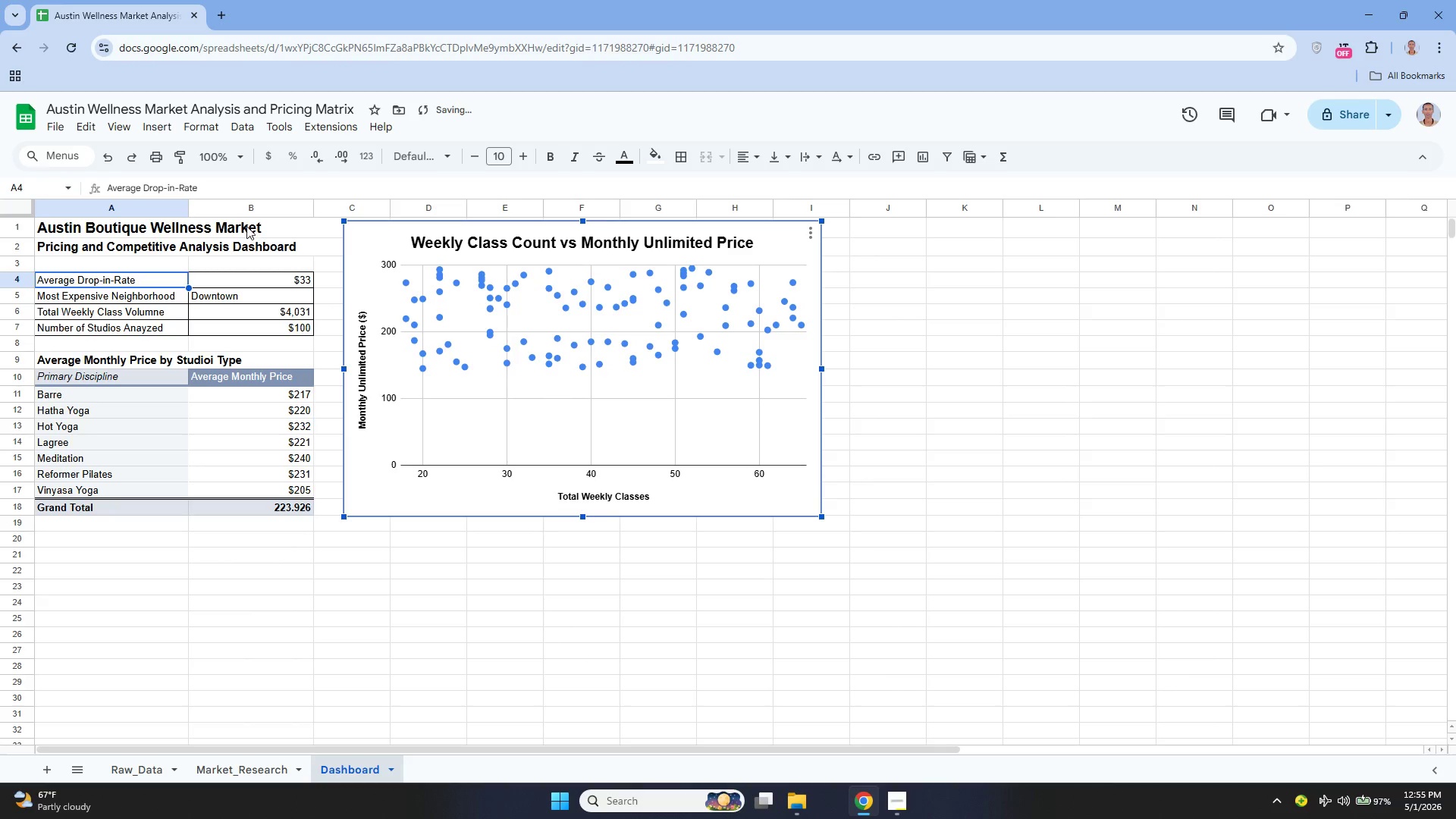 
left_click([245, 225])
 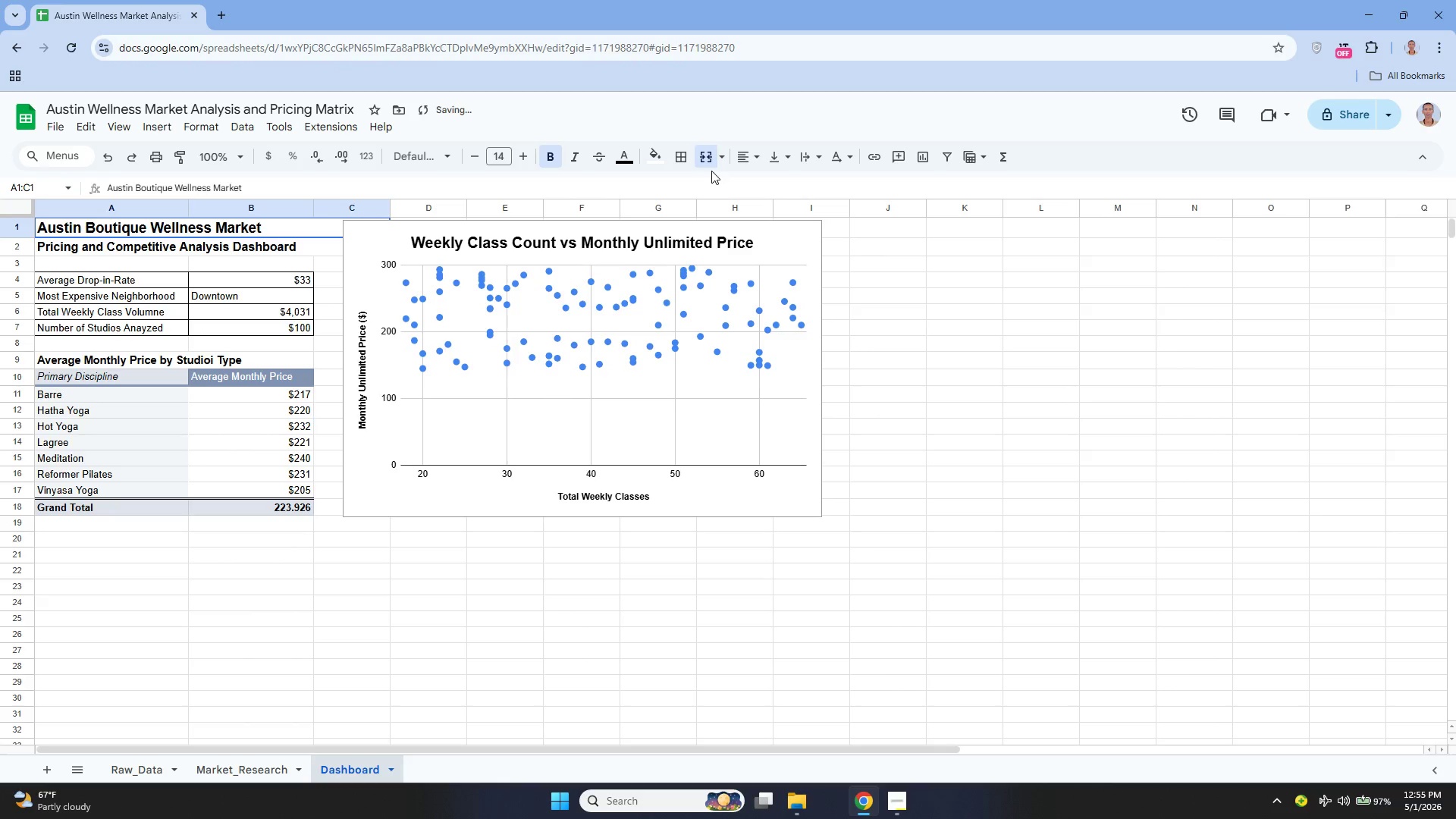 
left_click([709, 161])
 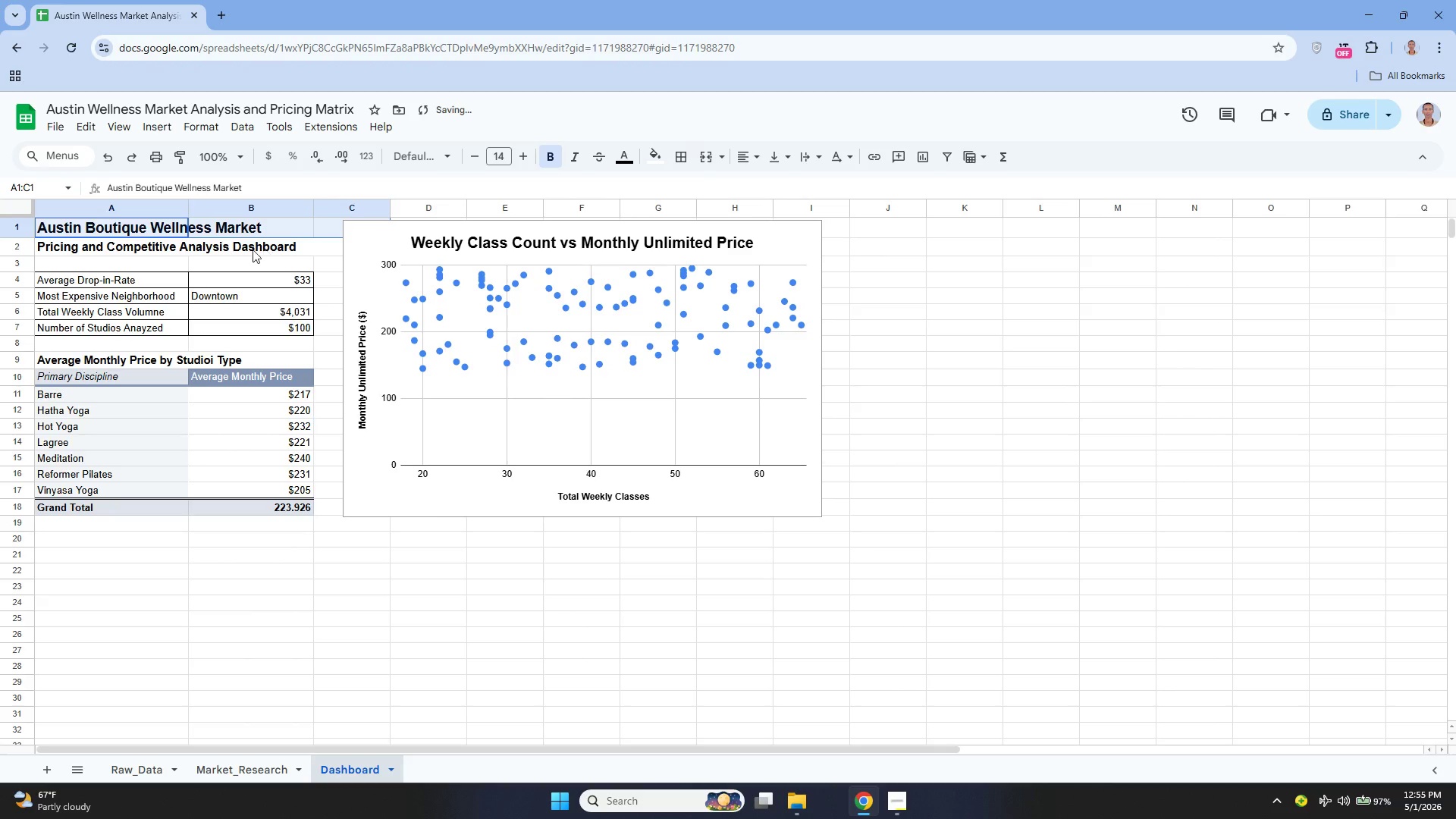 
left_click([164, 240])
 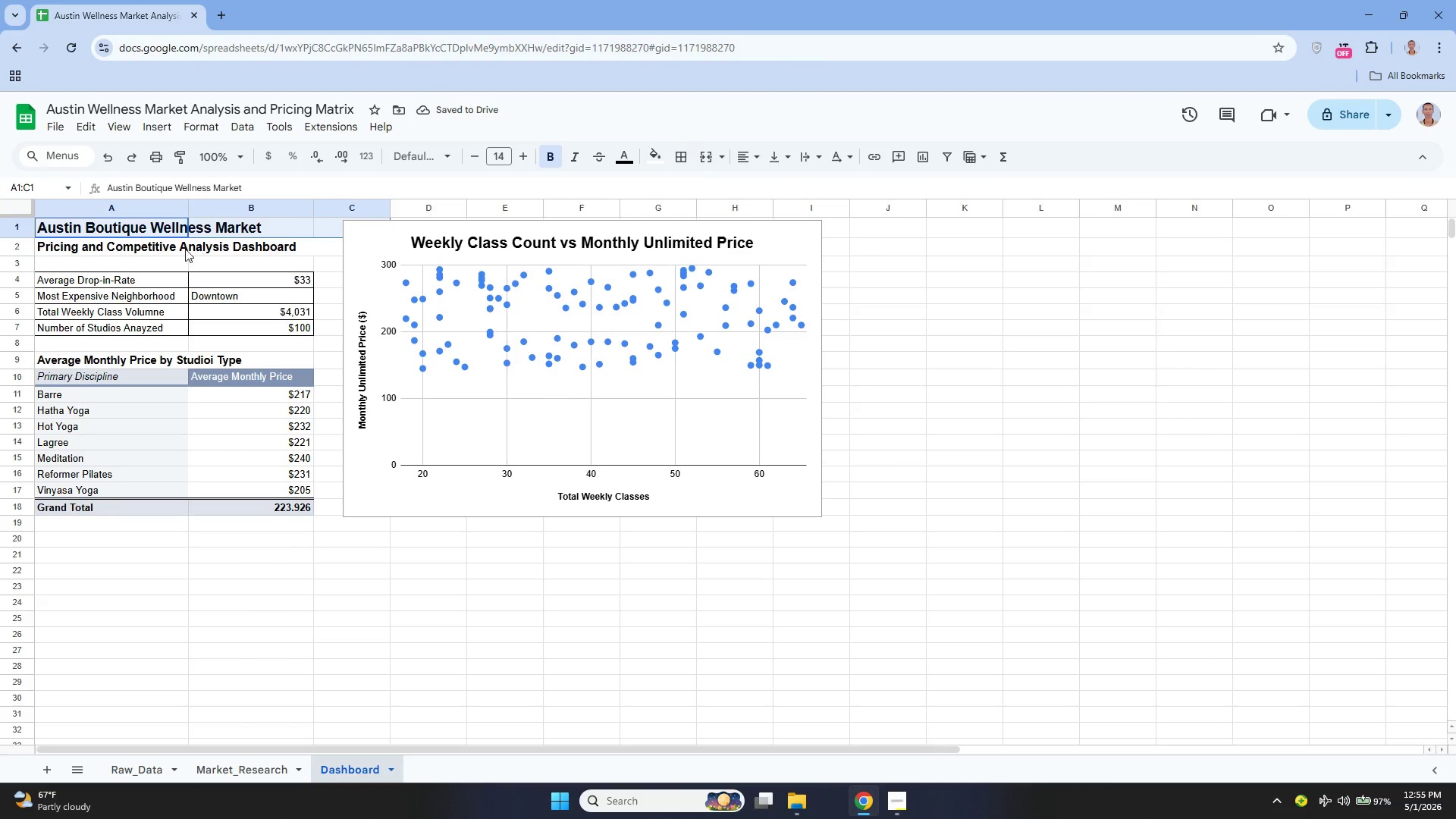 
left_click([153, 250])
 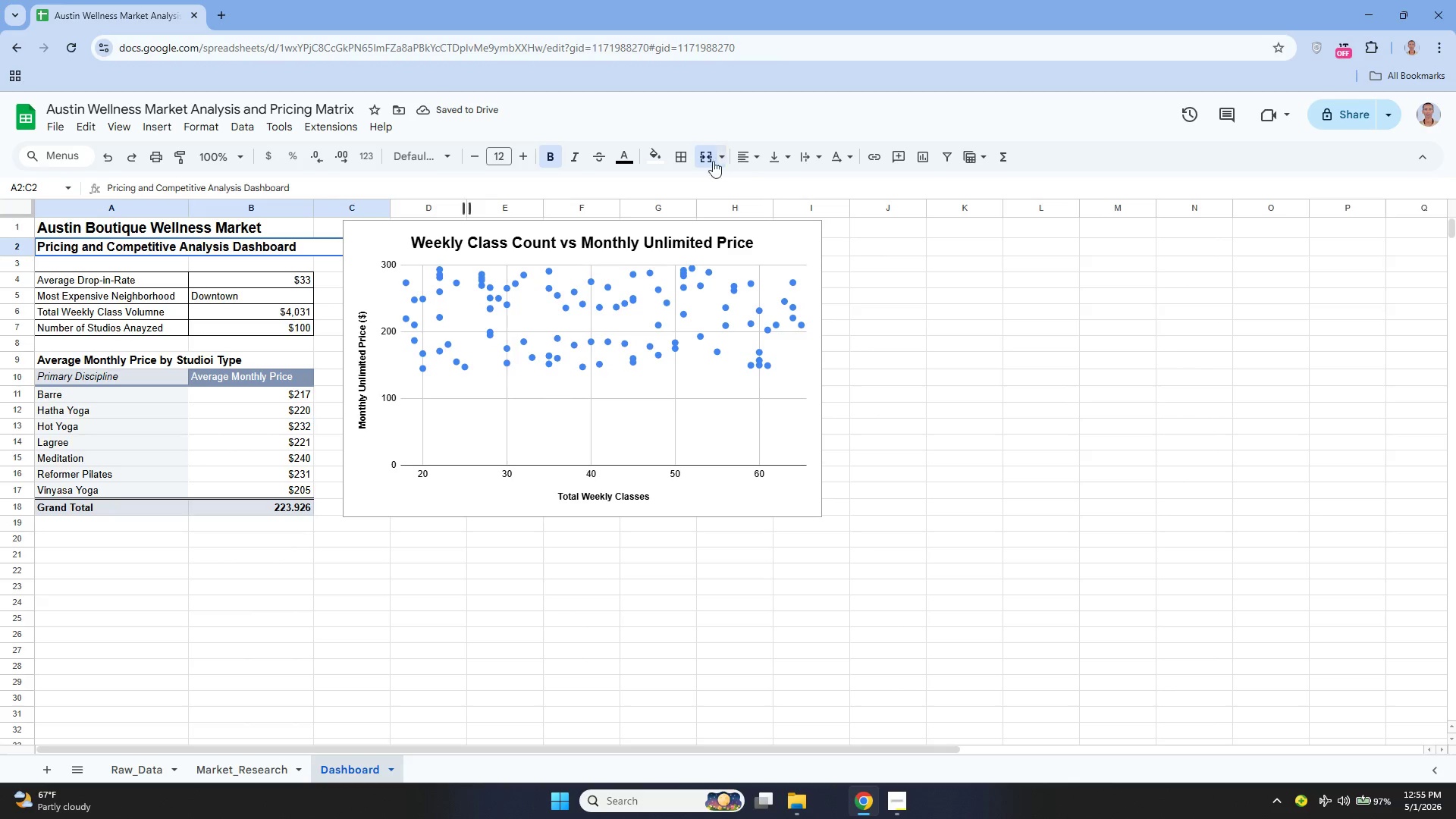 
left_click([699, 160])
 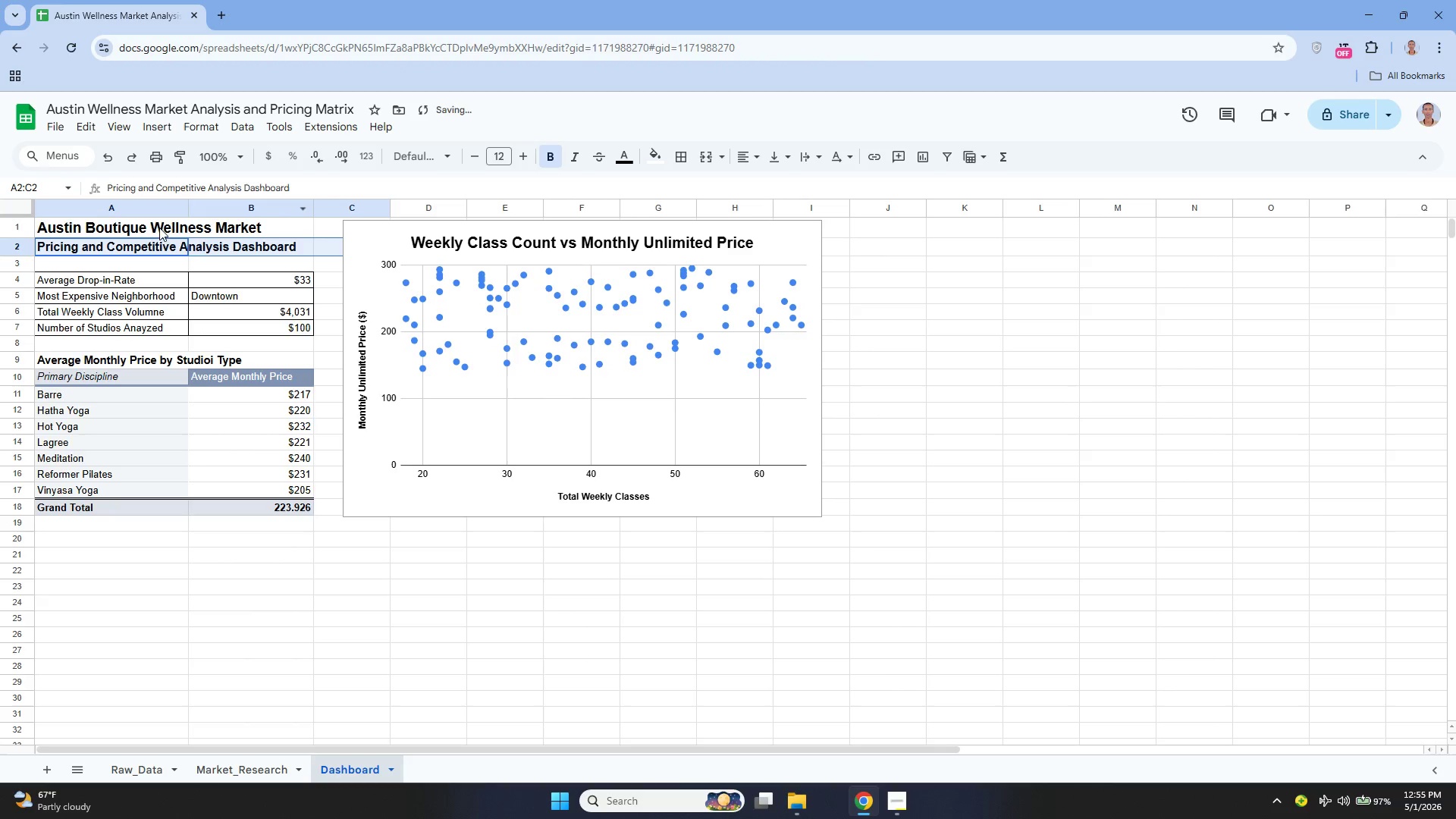 
left_click([152, 224])
 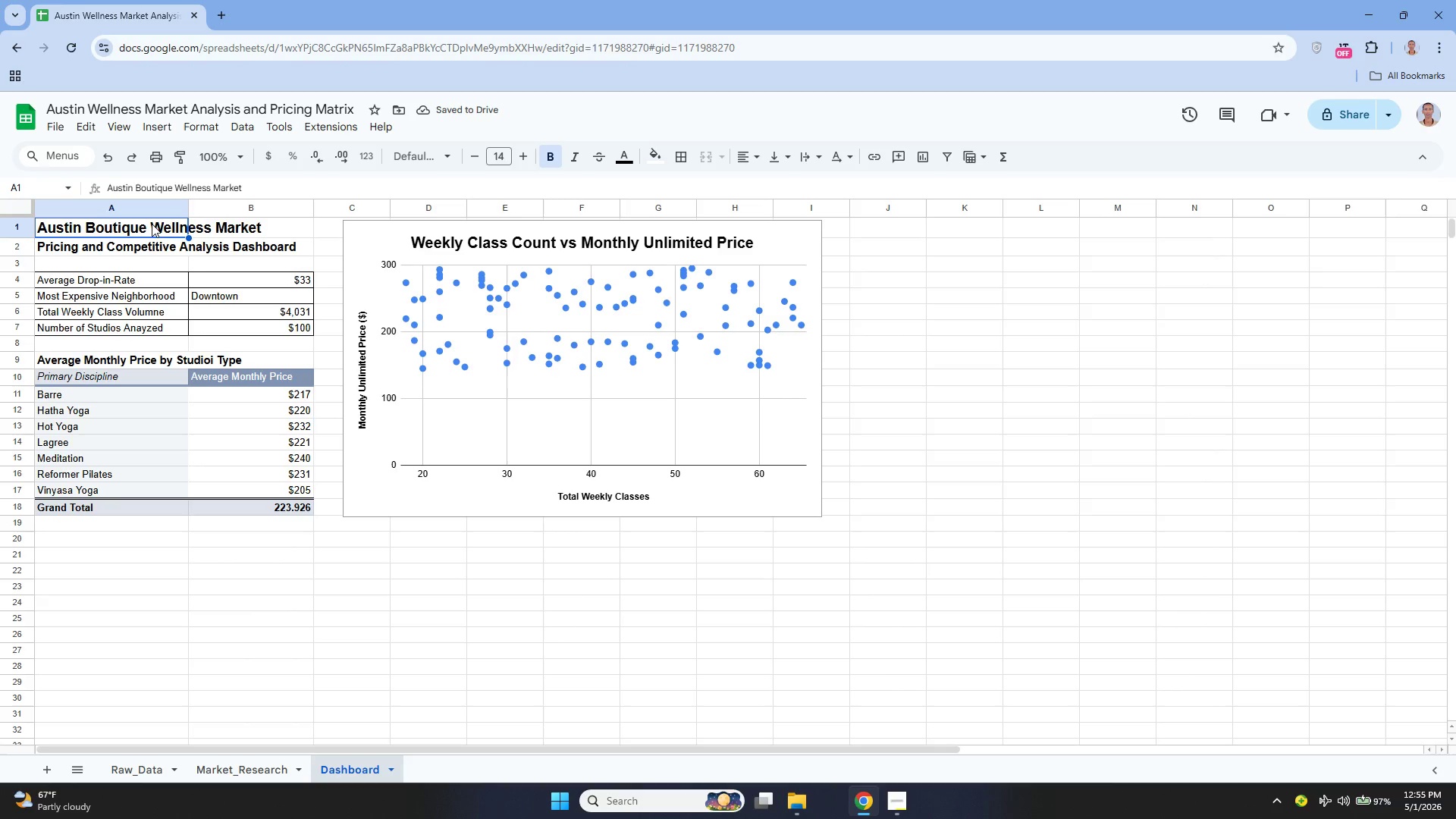 
left_click_drag(start_coordinate=[152, 224], to_coordinate=[272, 225])
 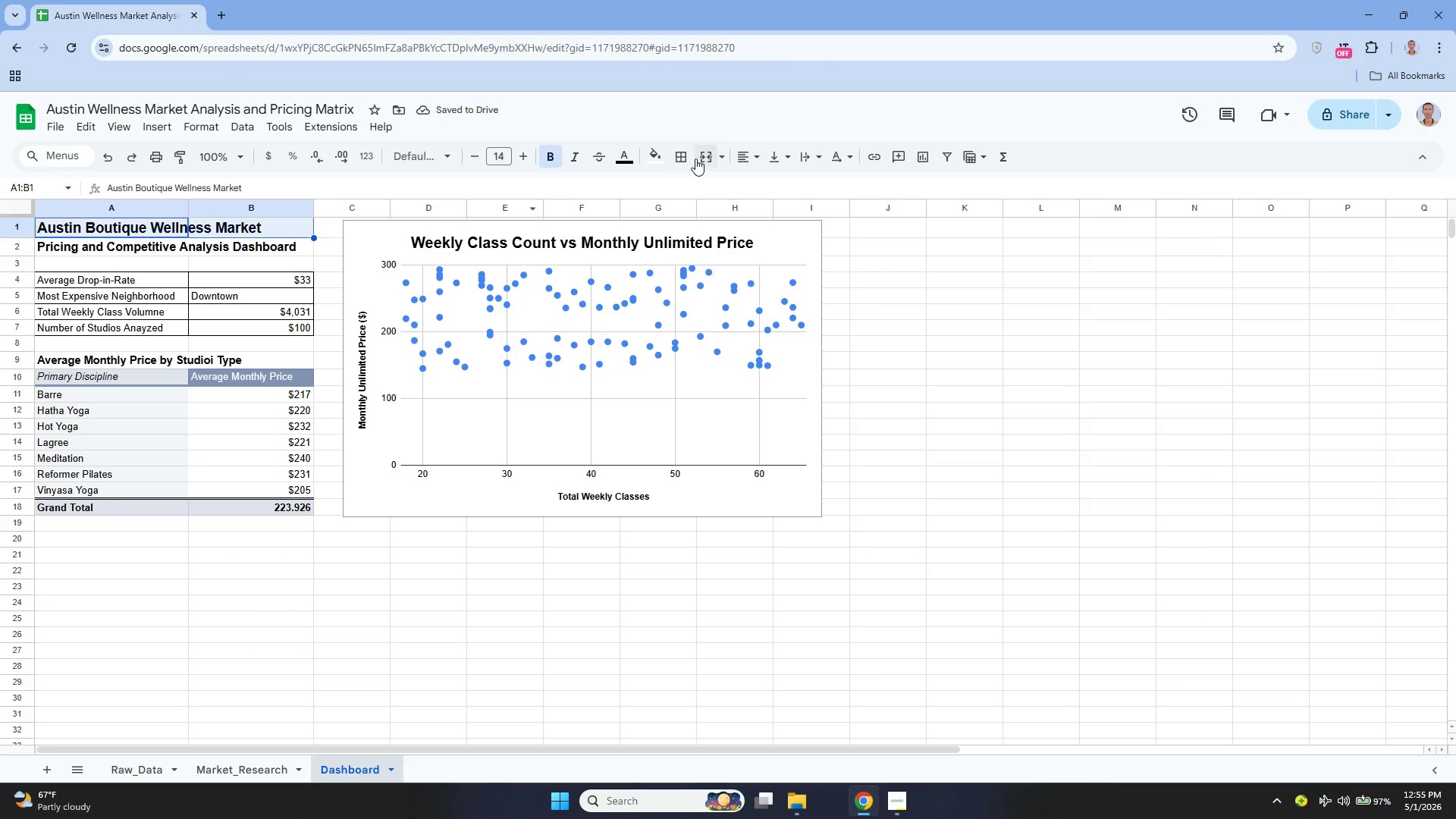 
left_click([701, 158])
 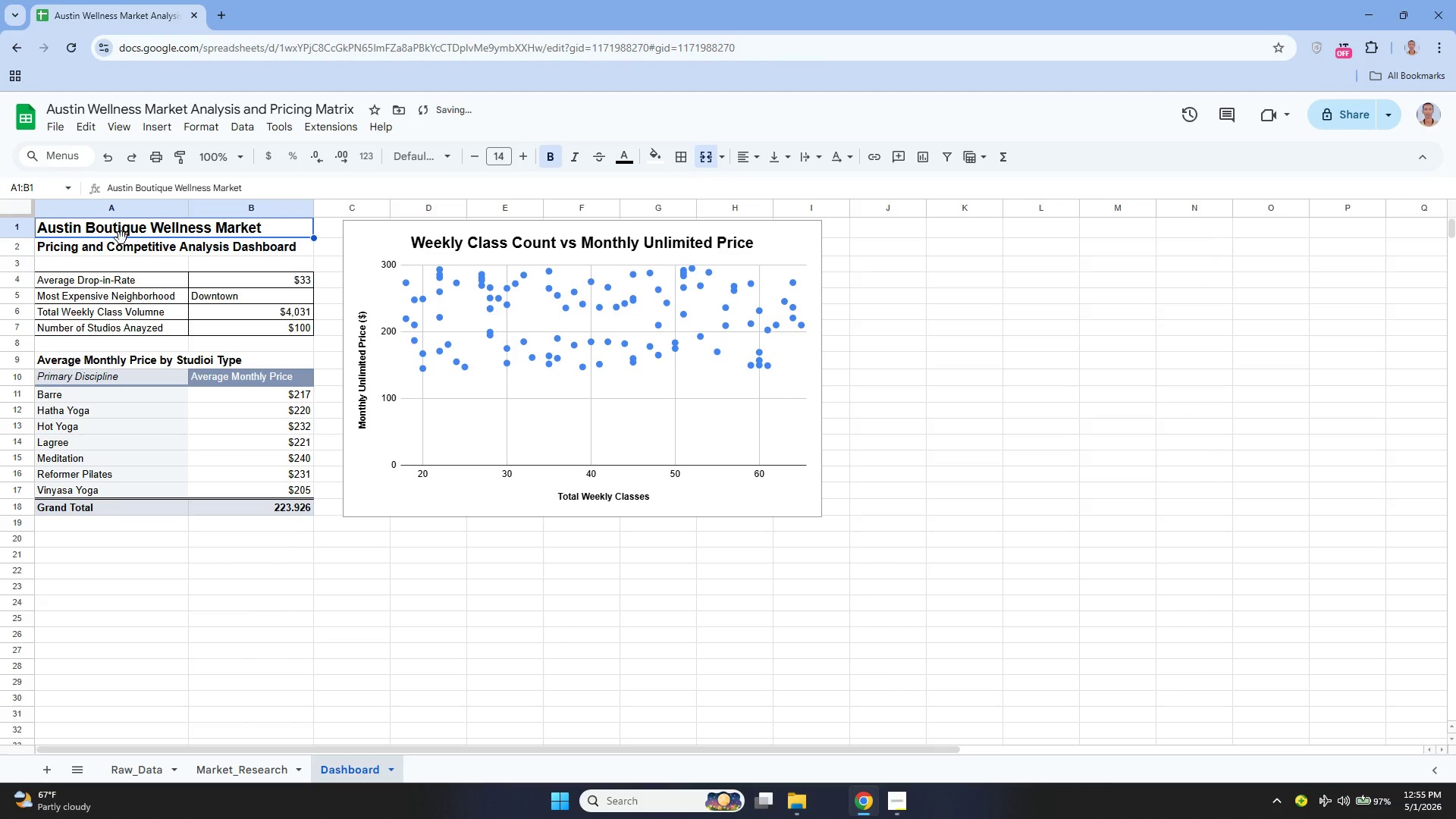 
left_click([118, 243])
 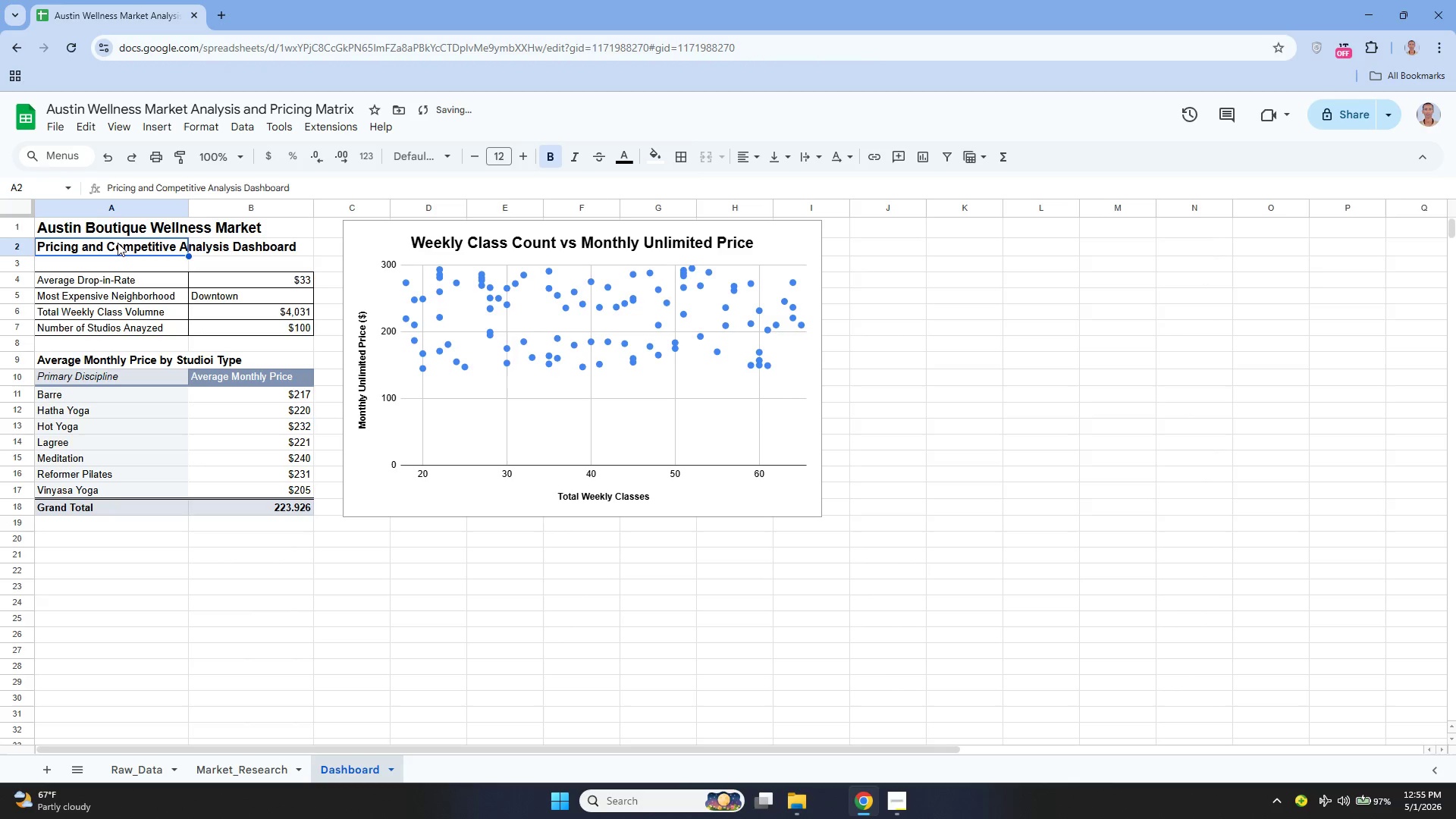 
left_click_drag(start_coordinate=[118, 243], to_coordinate=[267, 253])
 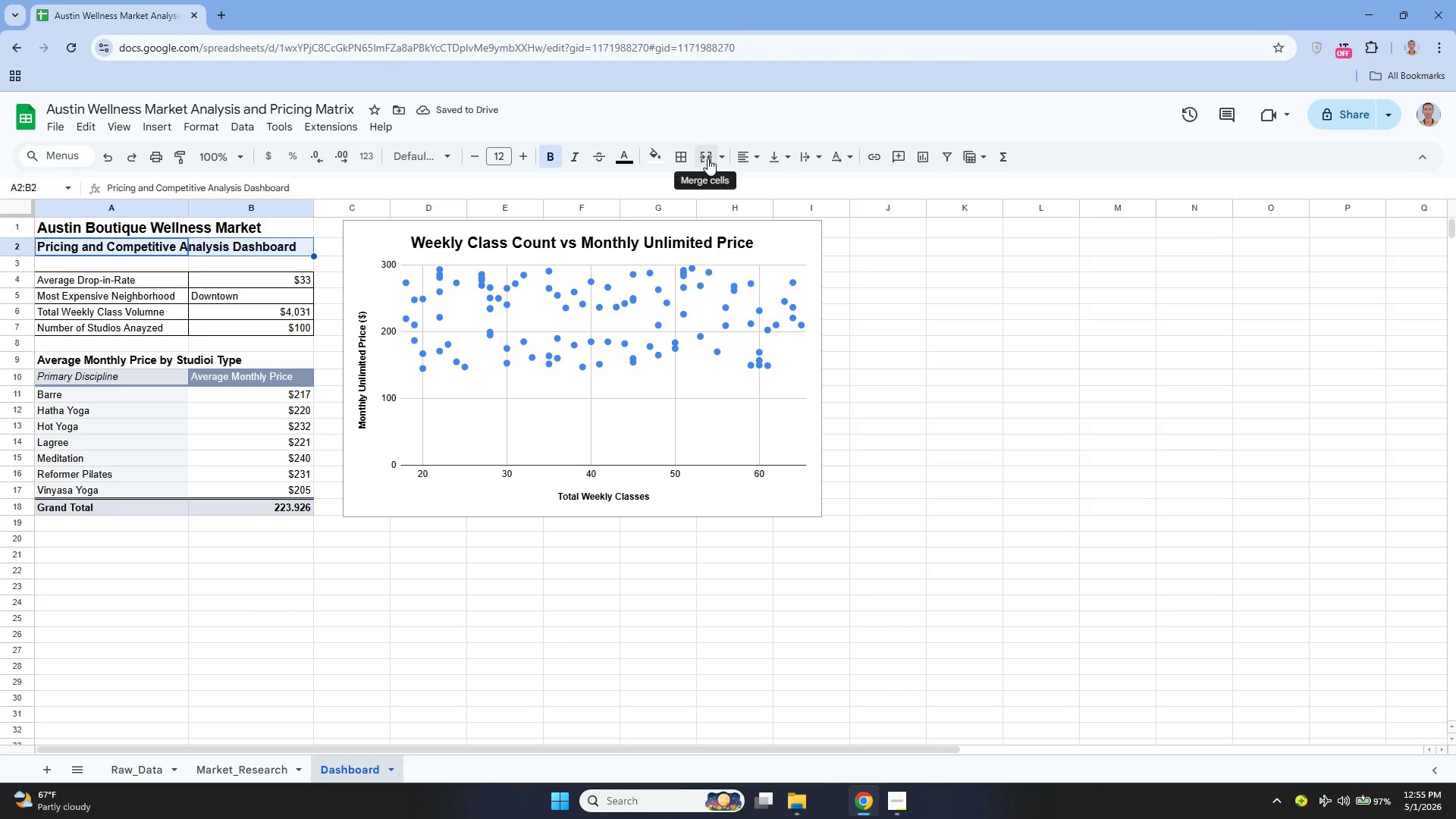 
left_click([708, 158])
 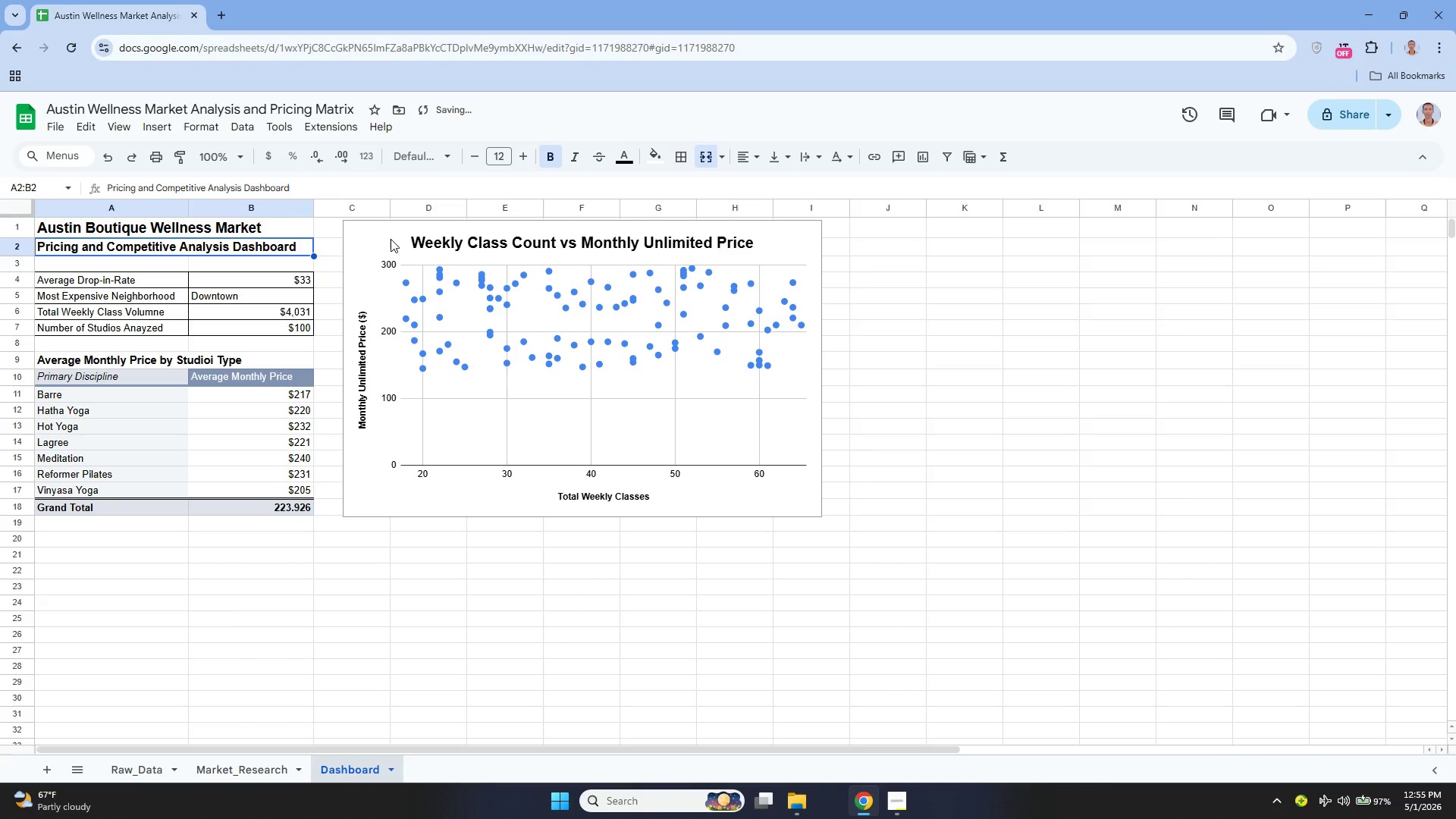 
left_click([388, 239])
 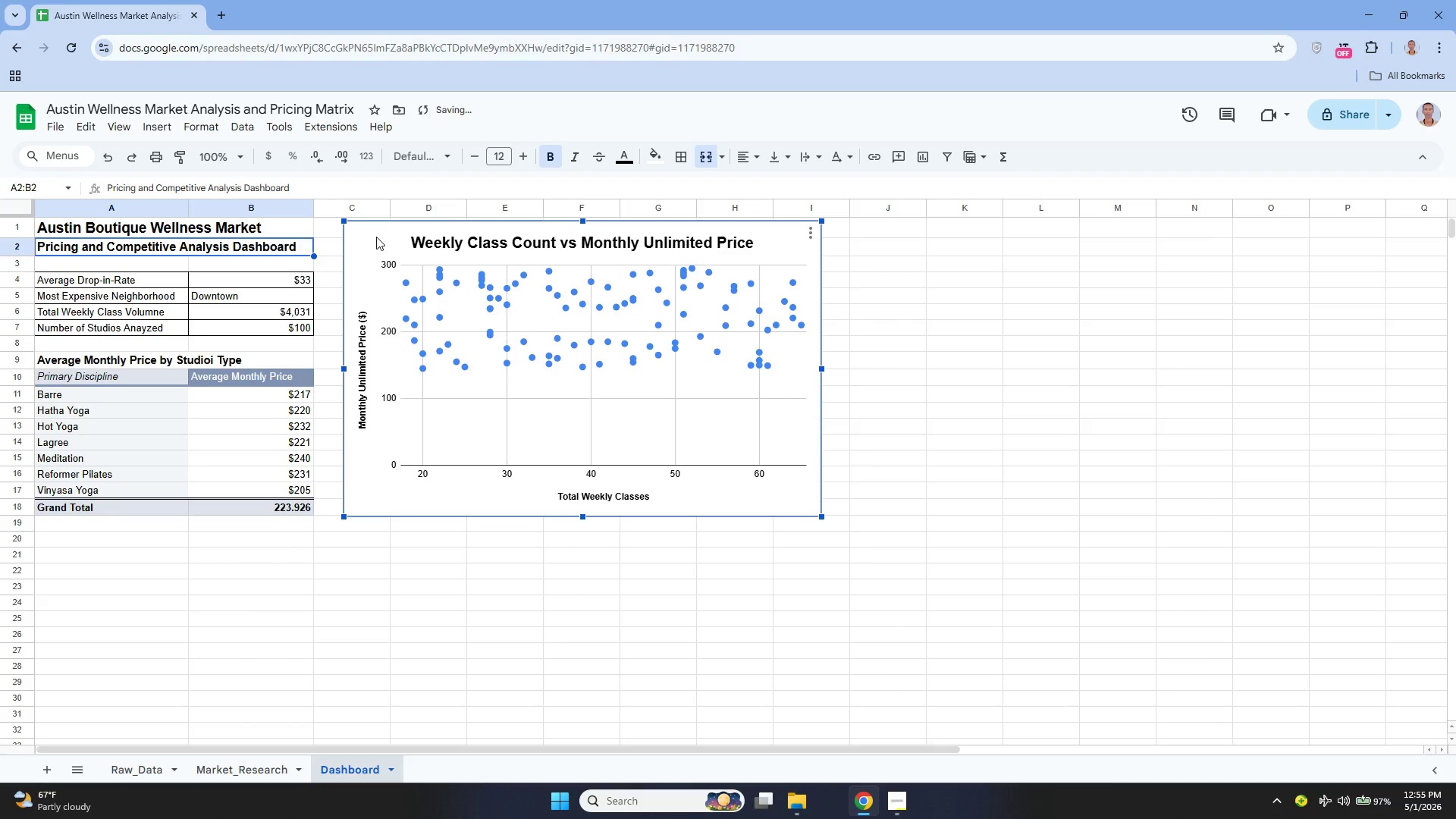 
left_click_drag(start_coordinate=[375, 237], to_coordinate=[357, 237])
 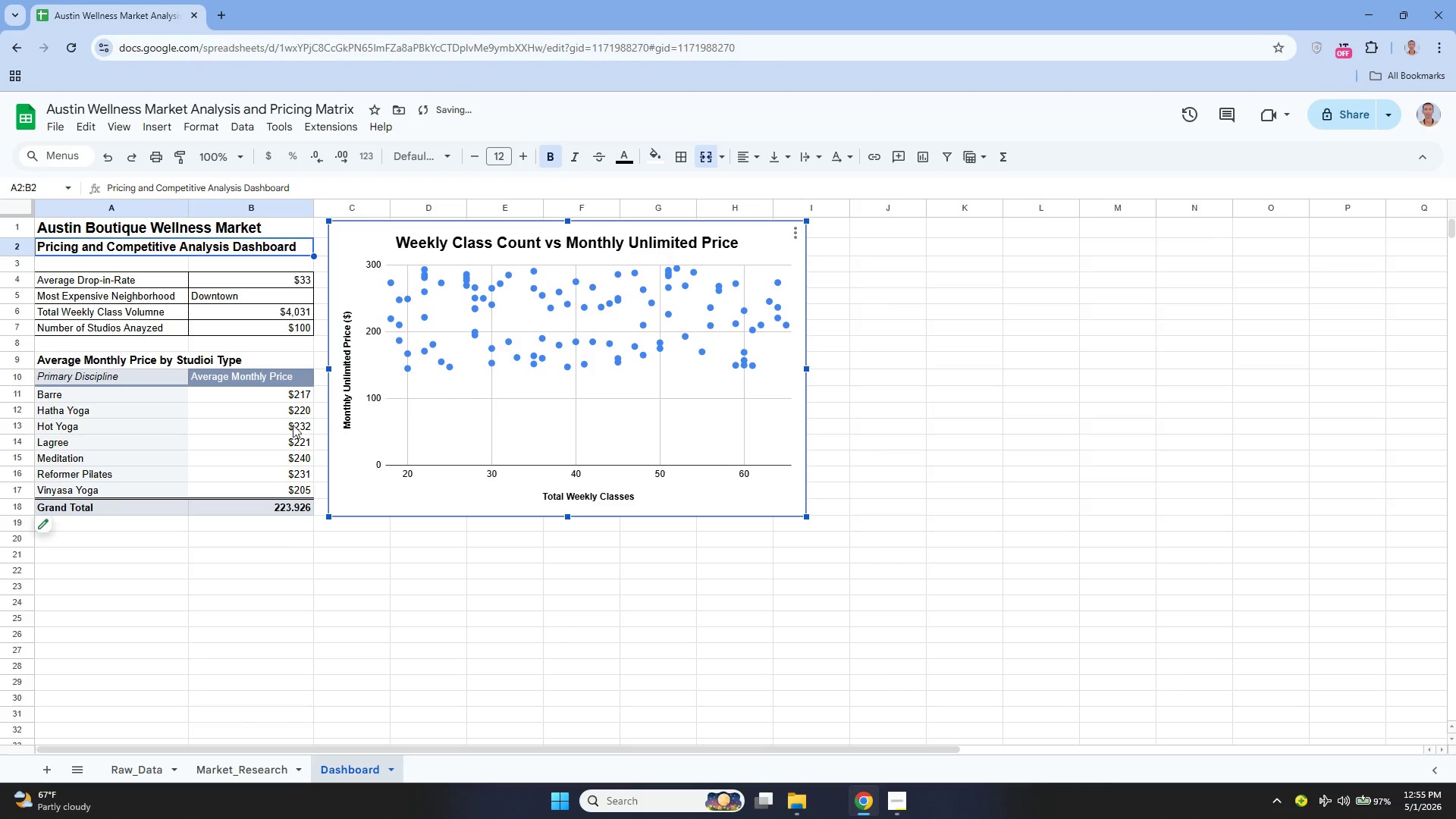 
left_click([264, 424])
 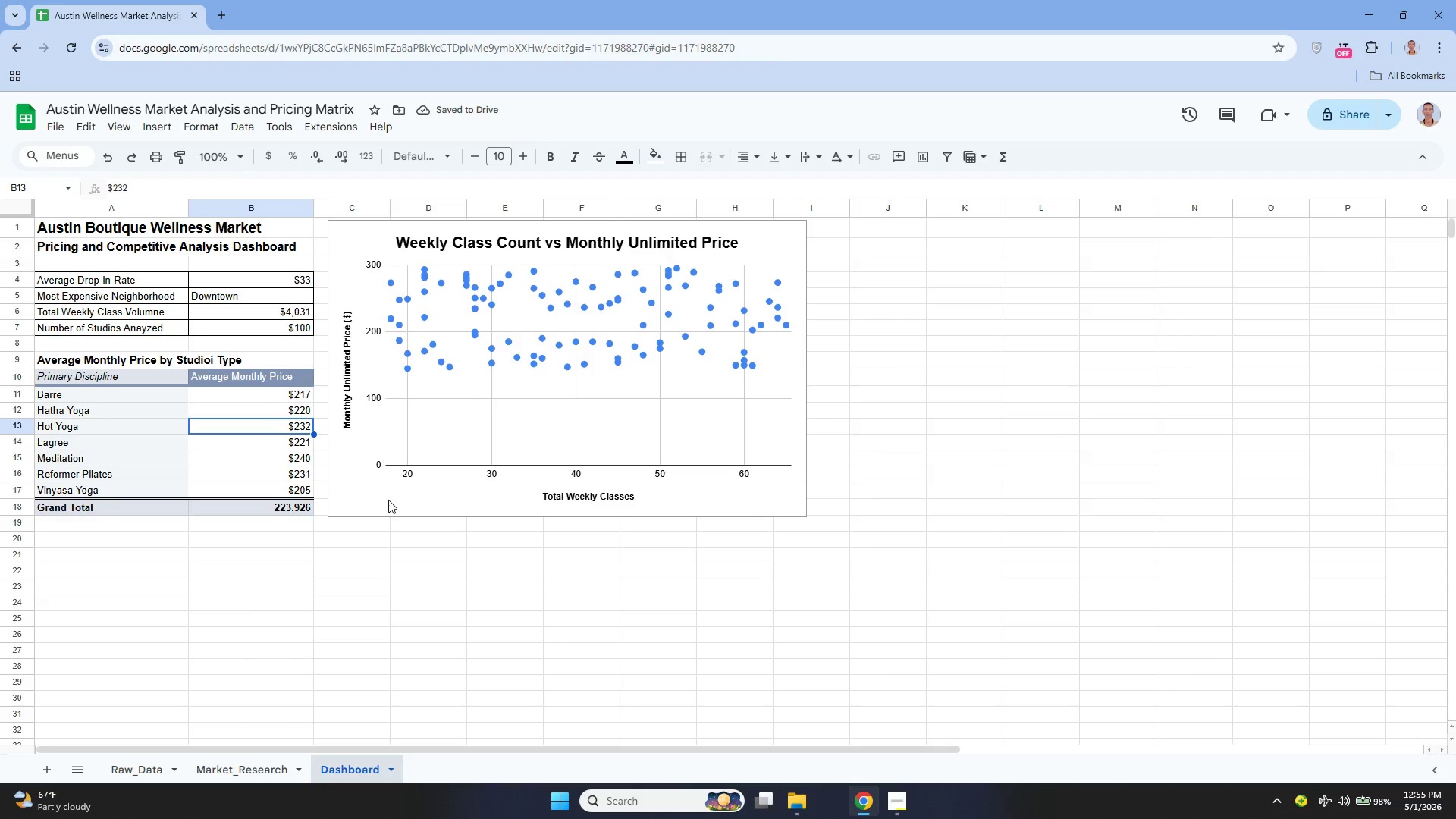 
left_click([398, 503])
 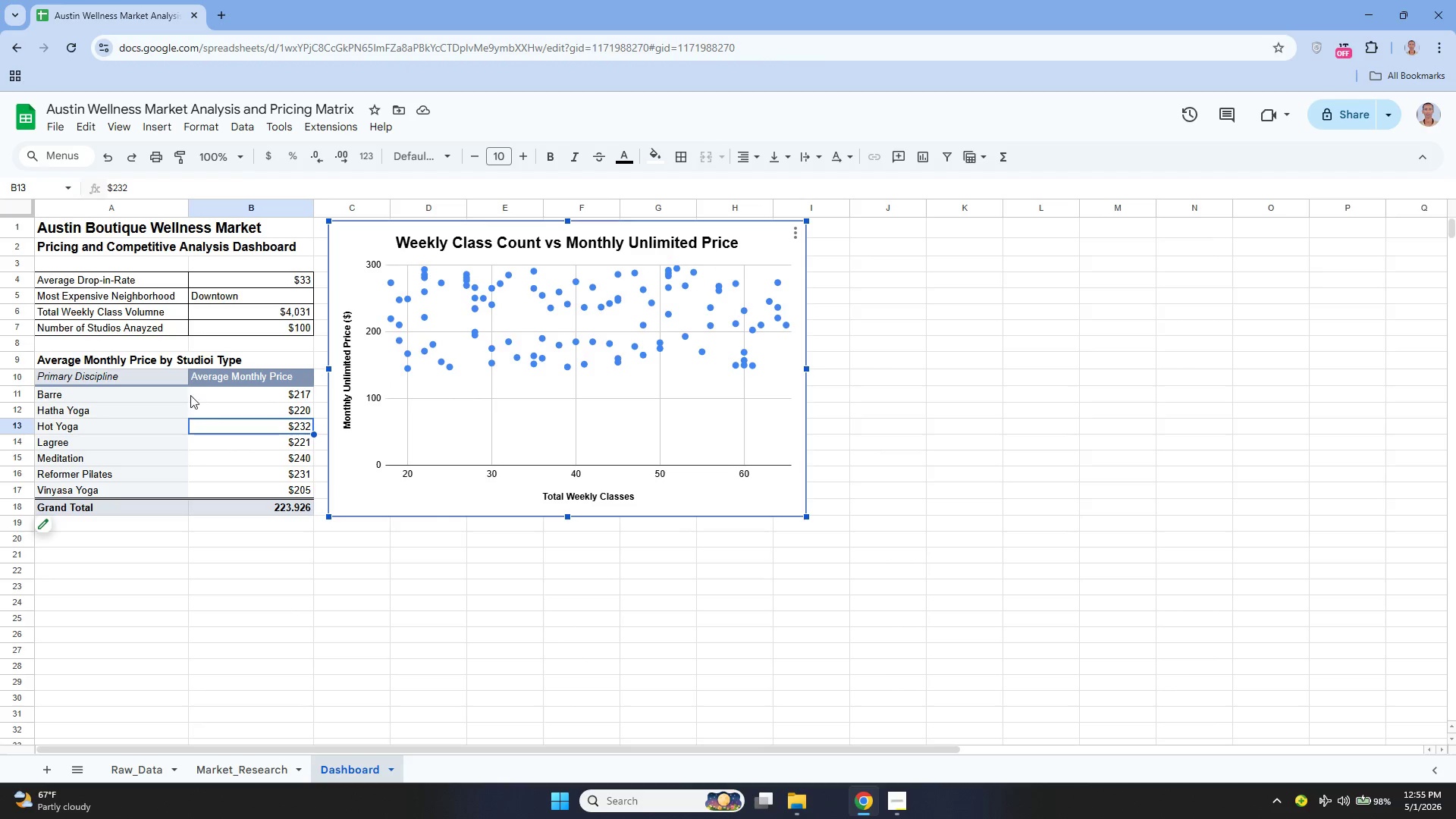 
double_click([198, 360])
 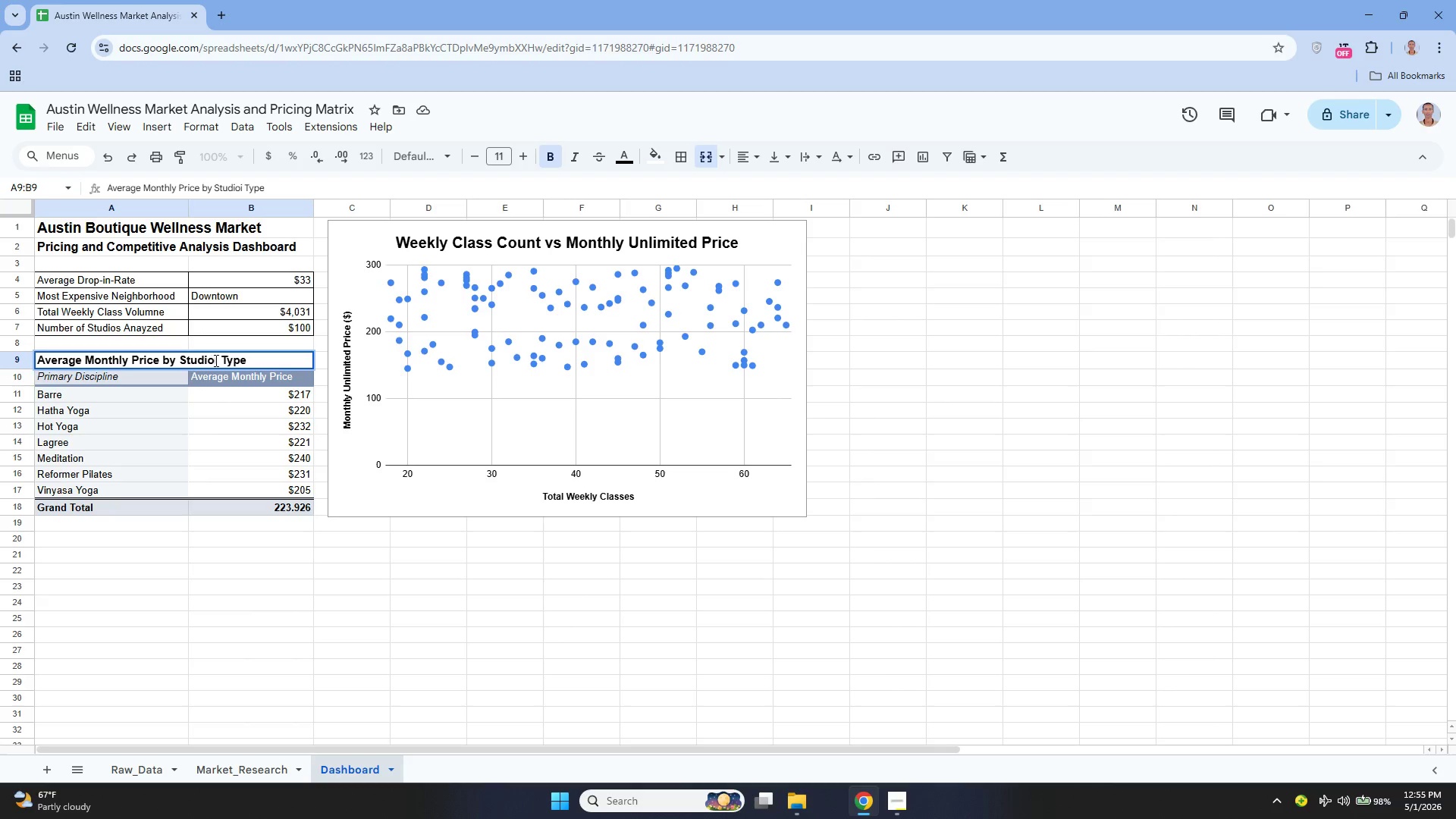 
left_click([217, 361])
 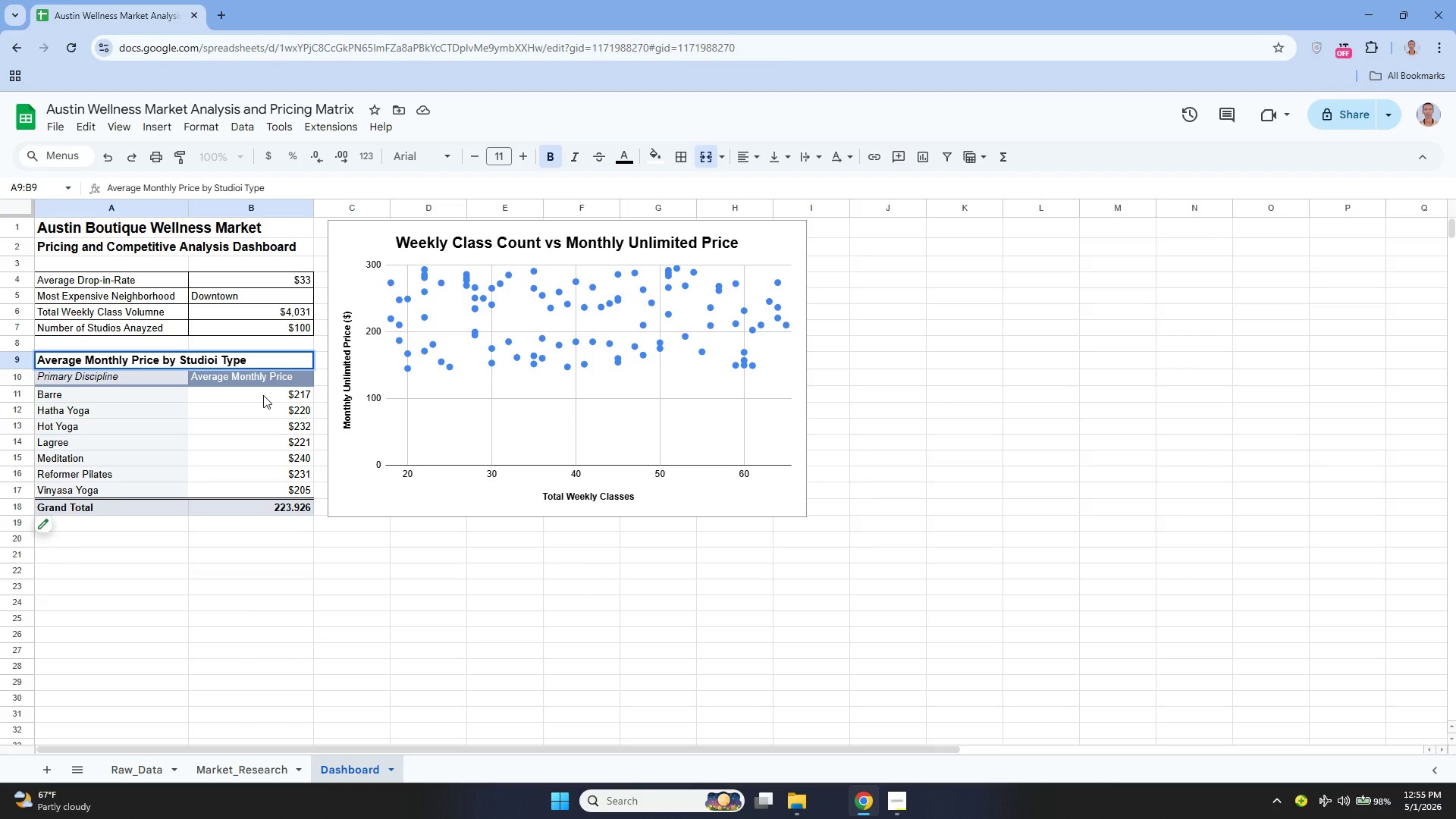 
key(Backspace)
 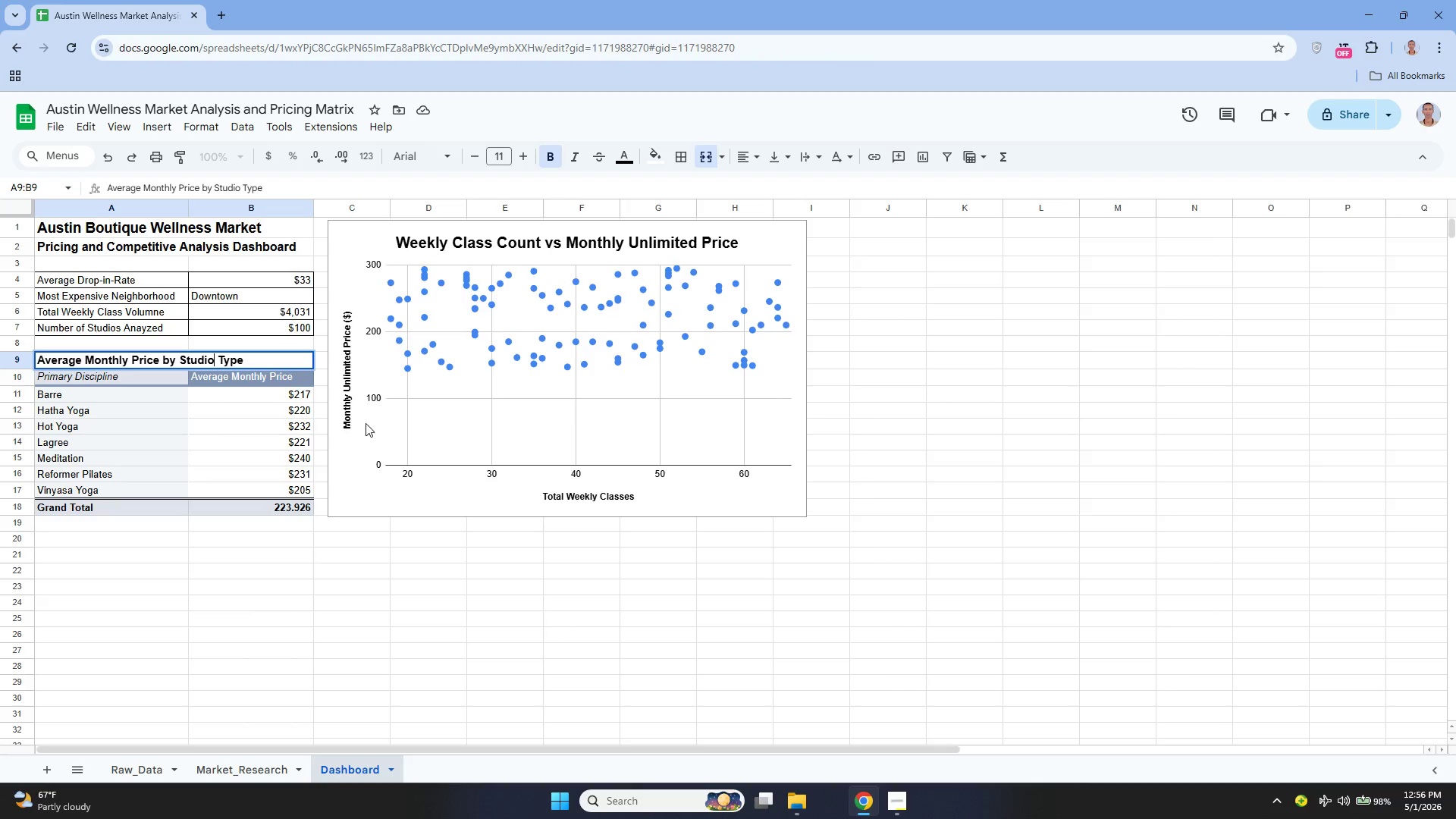 
left_click([366, 446])
 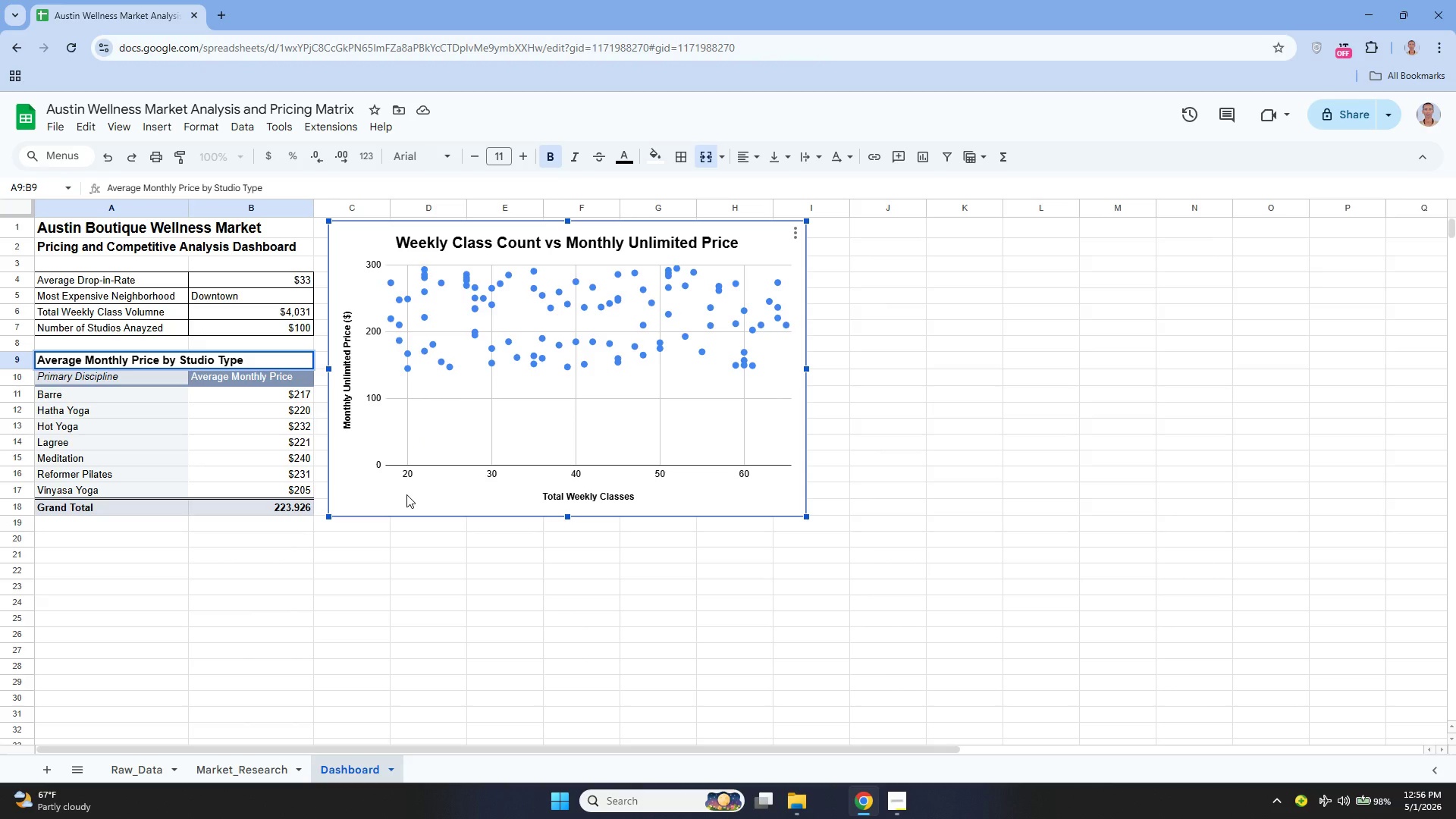 
wait(27.95)
 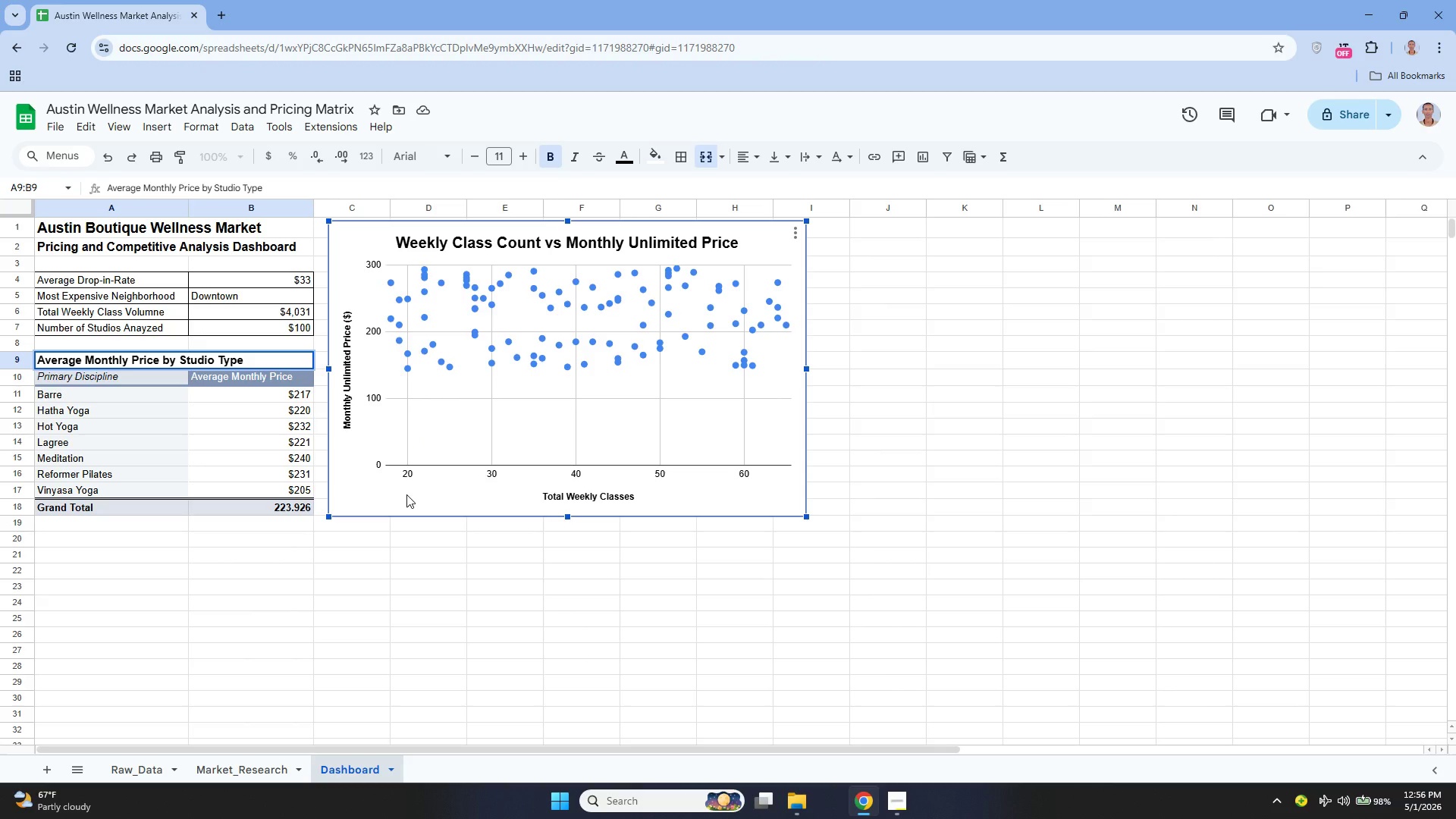 
left_click([253, 767])
 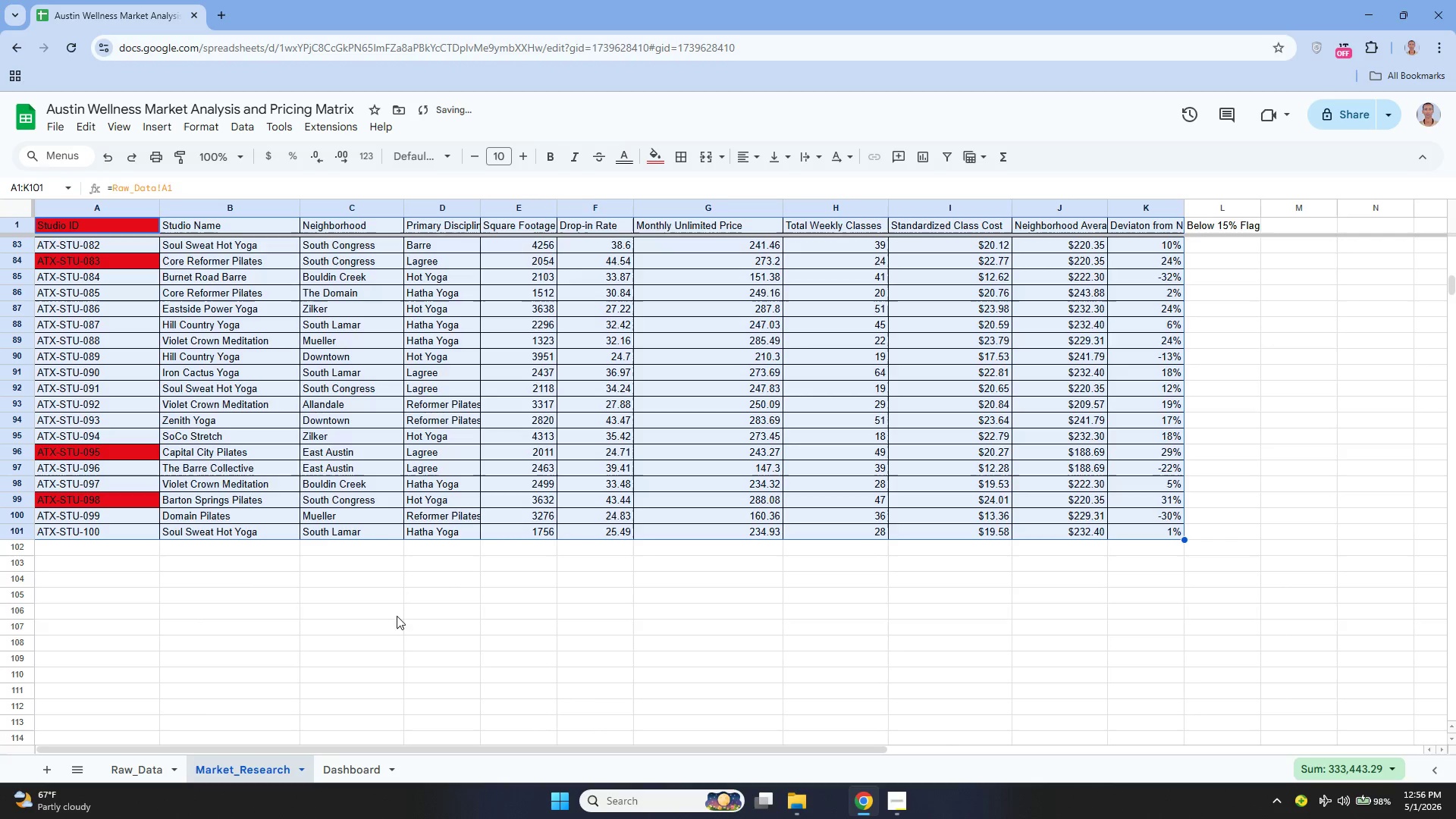 
scroll: coordinate [367, 516], scroll_direction: up, amount: 26.0
 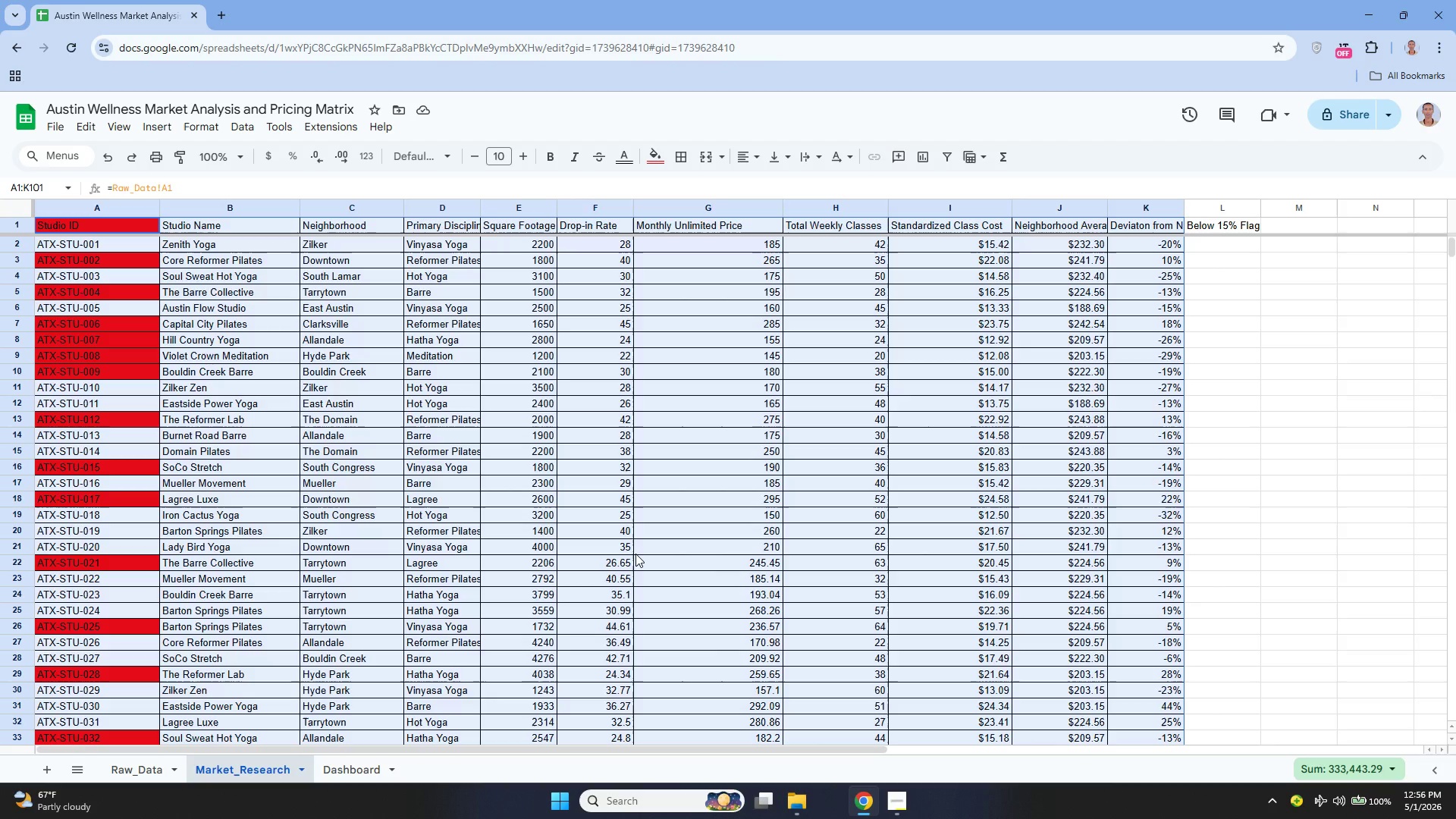 
wait(21.98)
 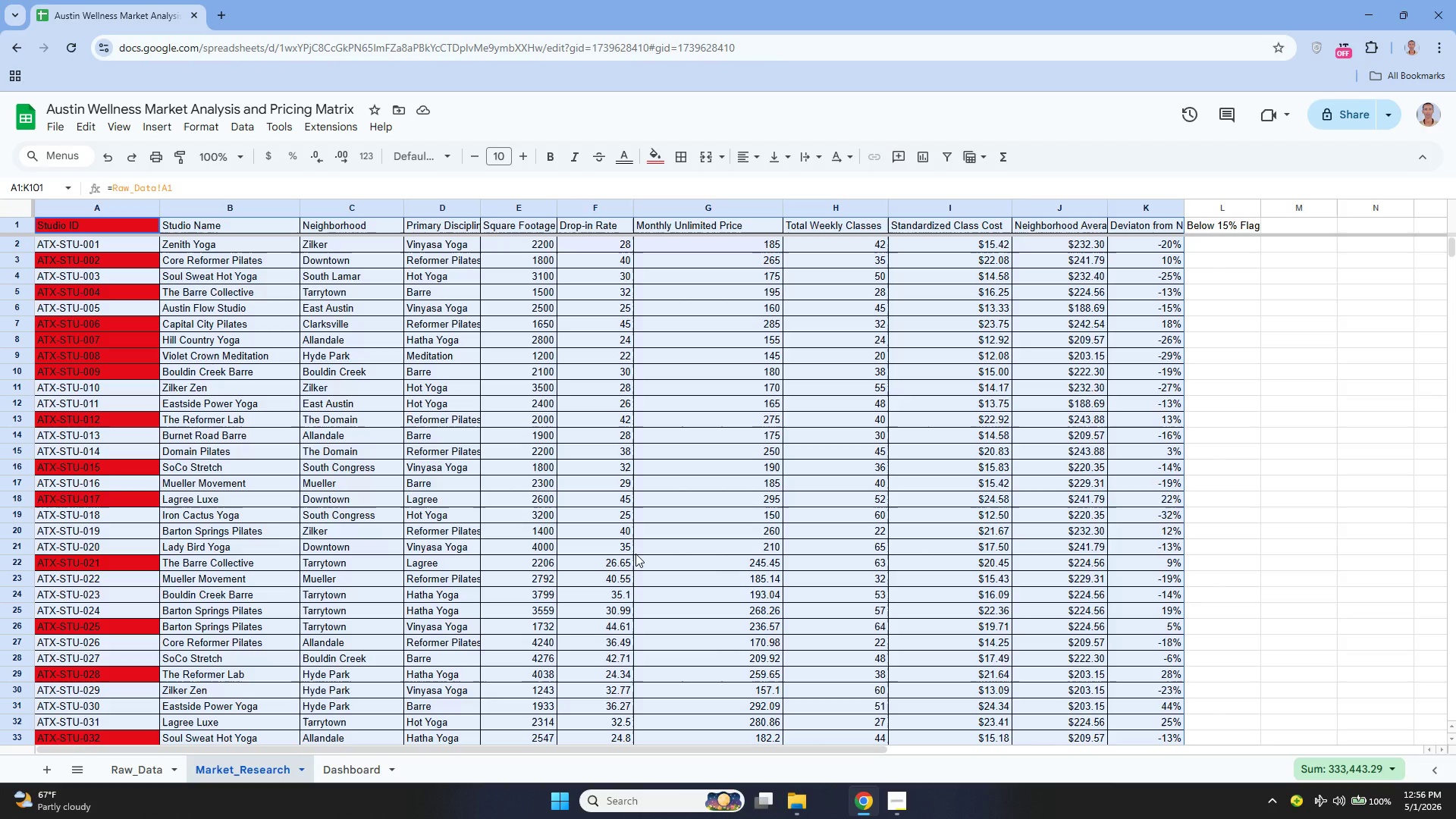 
left_click([147, 760])
 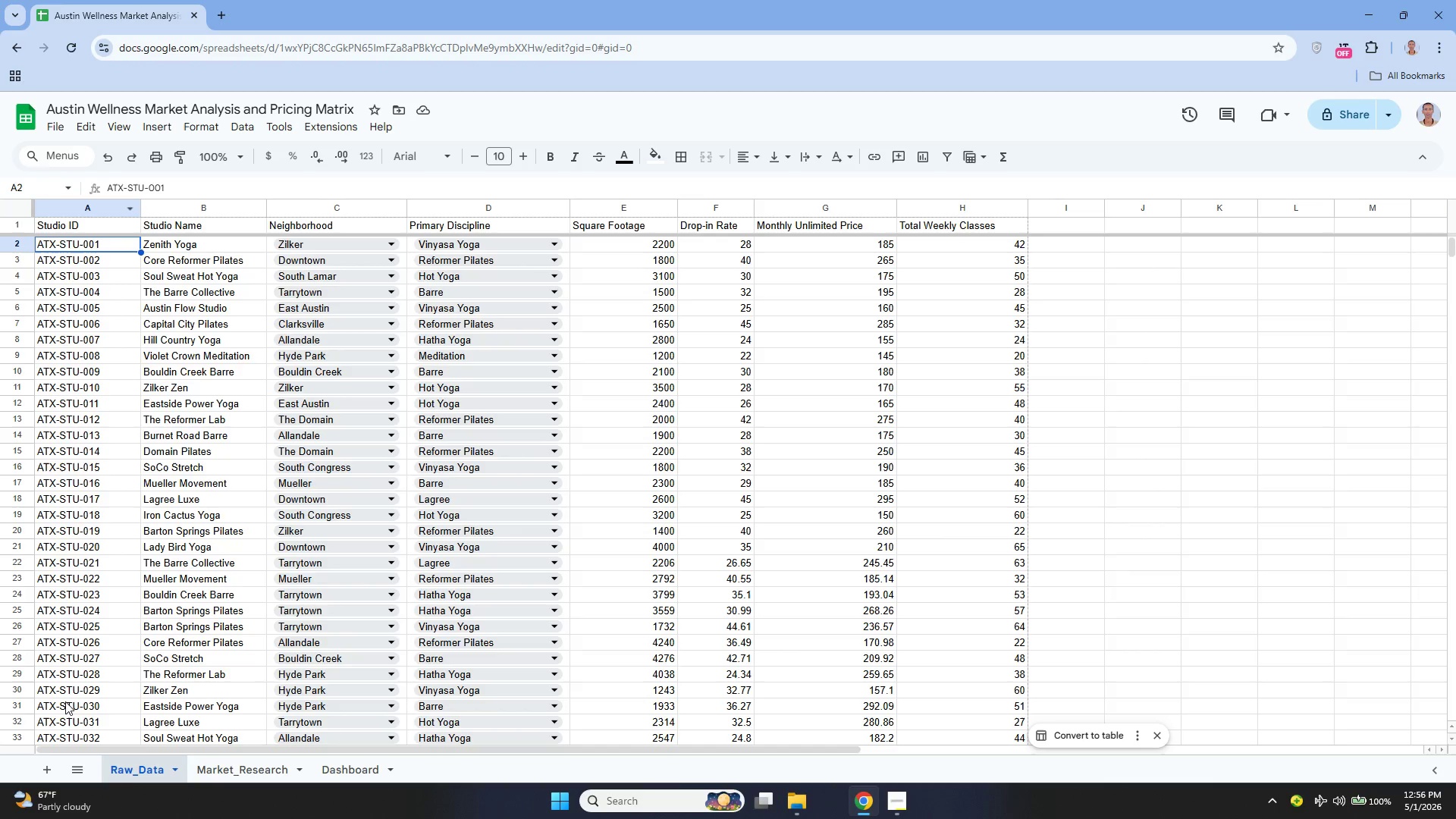 
left_click([244, 777])
 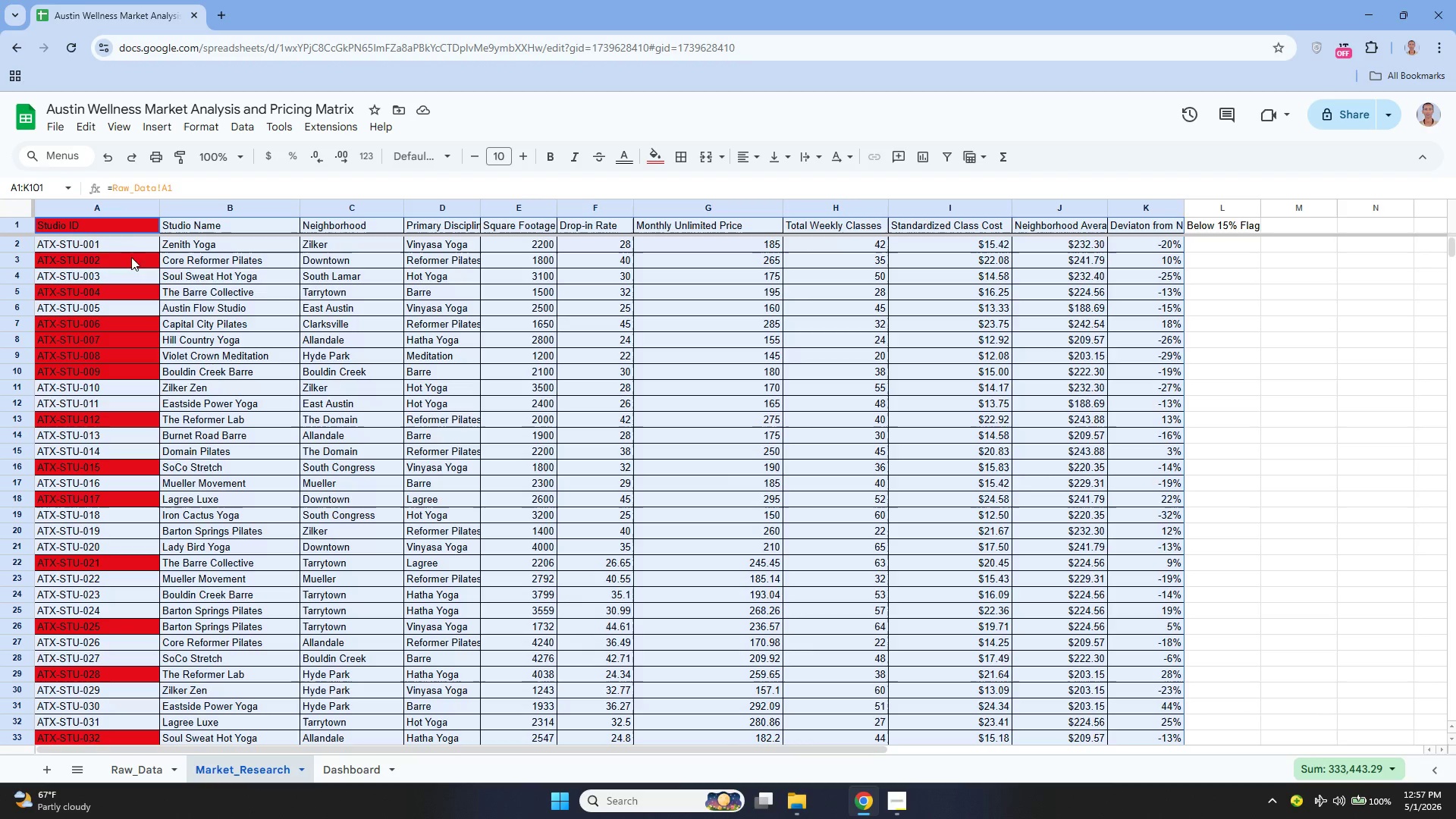 
scroll: coordinate [107, 253], scroll_direction: up, amount: 1.0
 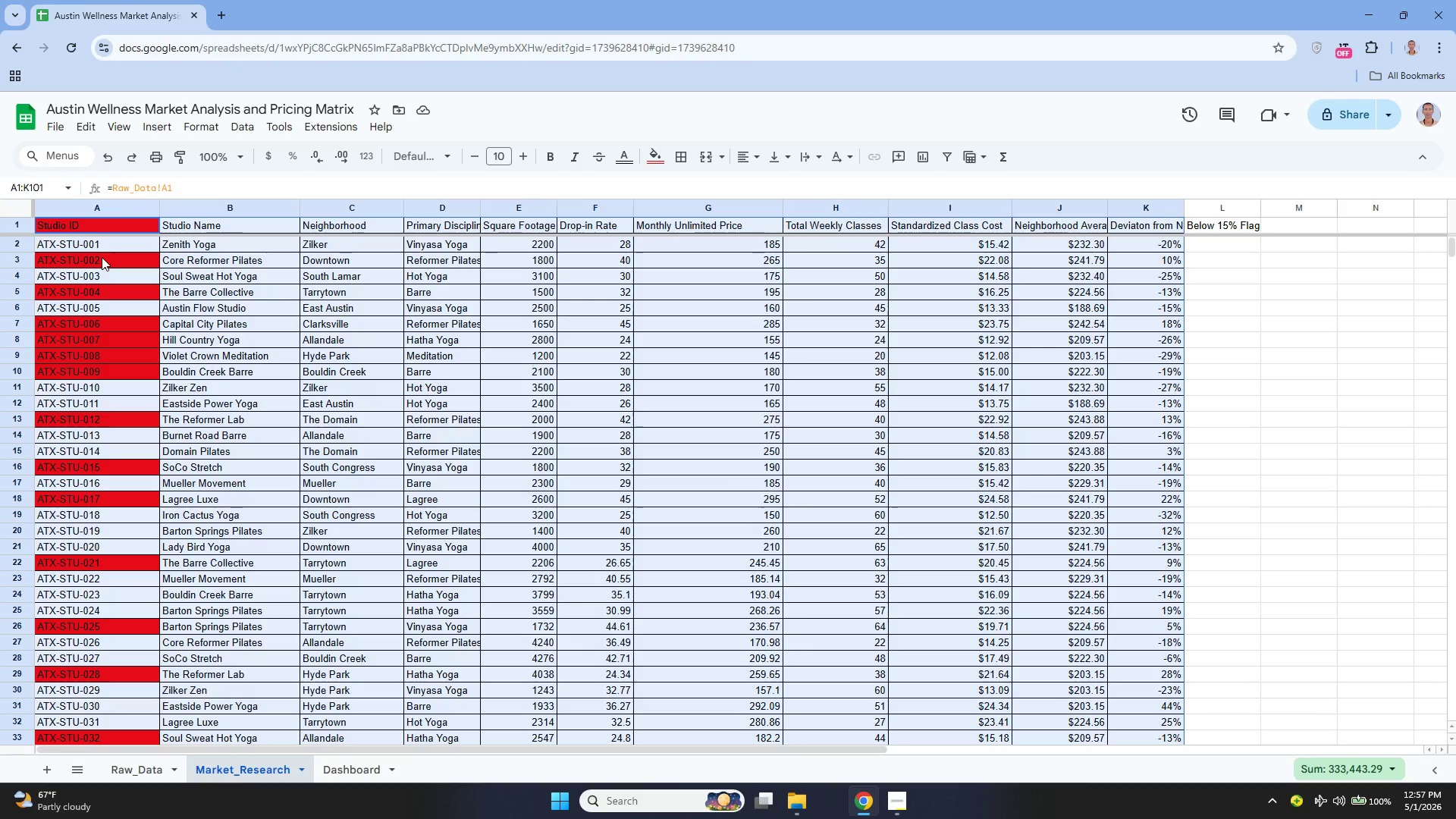 
wait(19.5)
 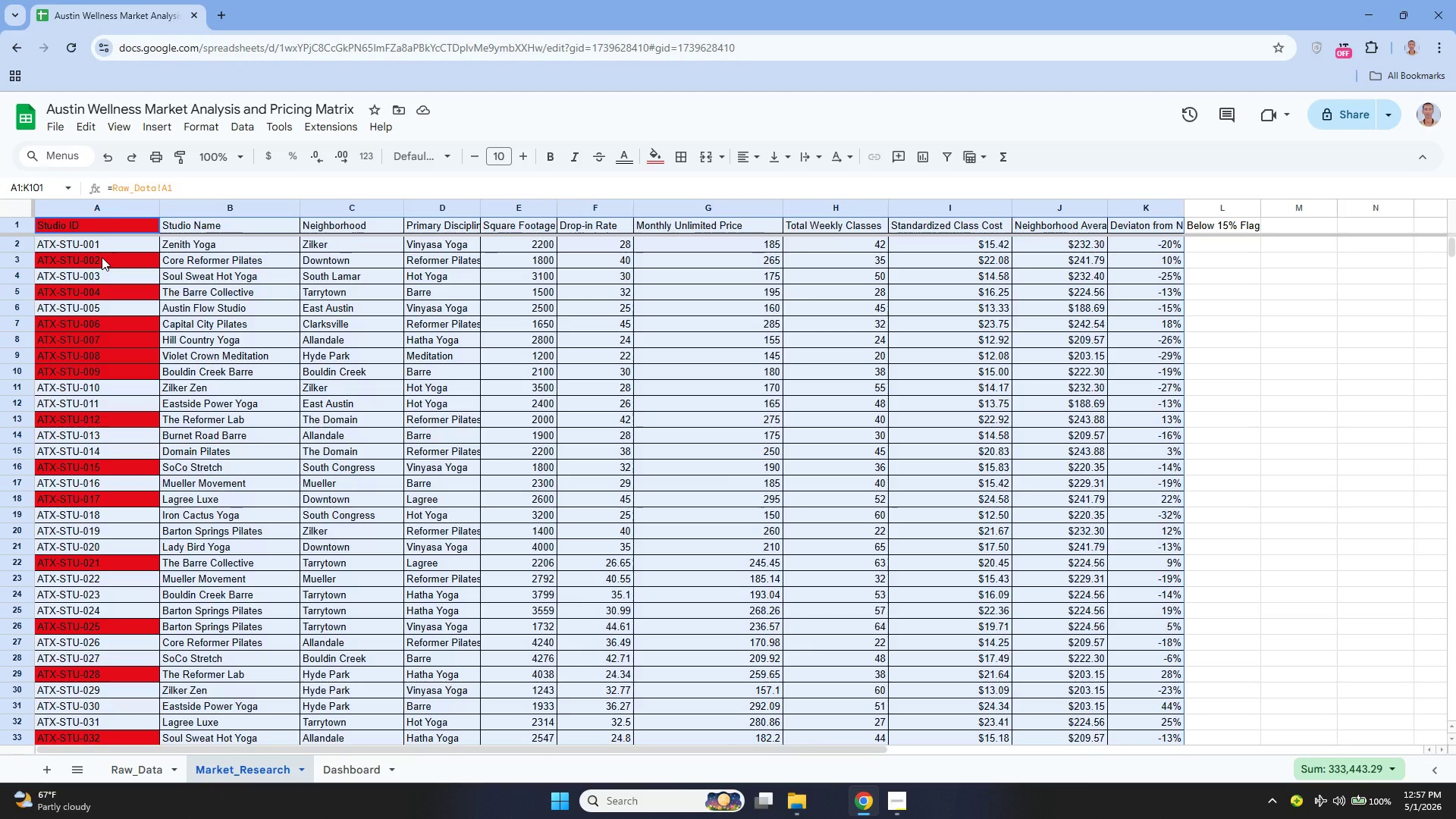 
scroll: coordinate [403, 331], scroll_direction: up, amount: 2.0
 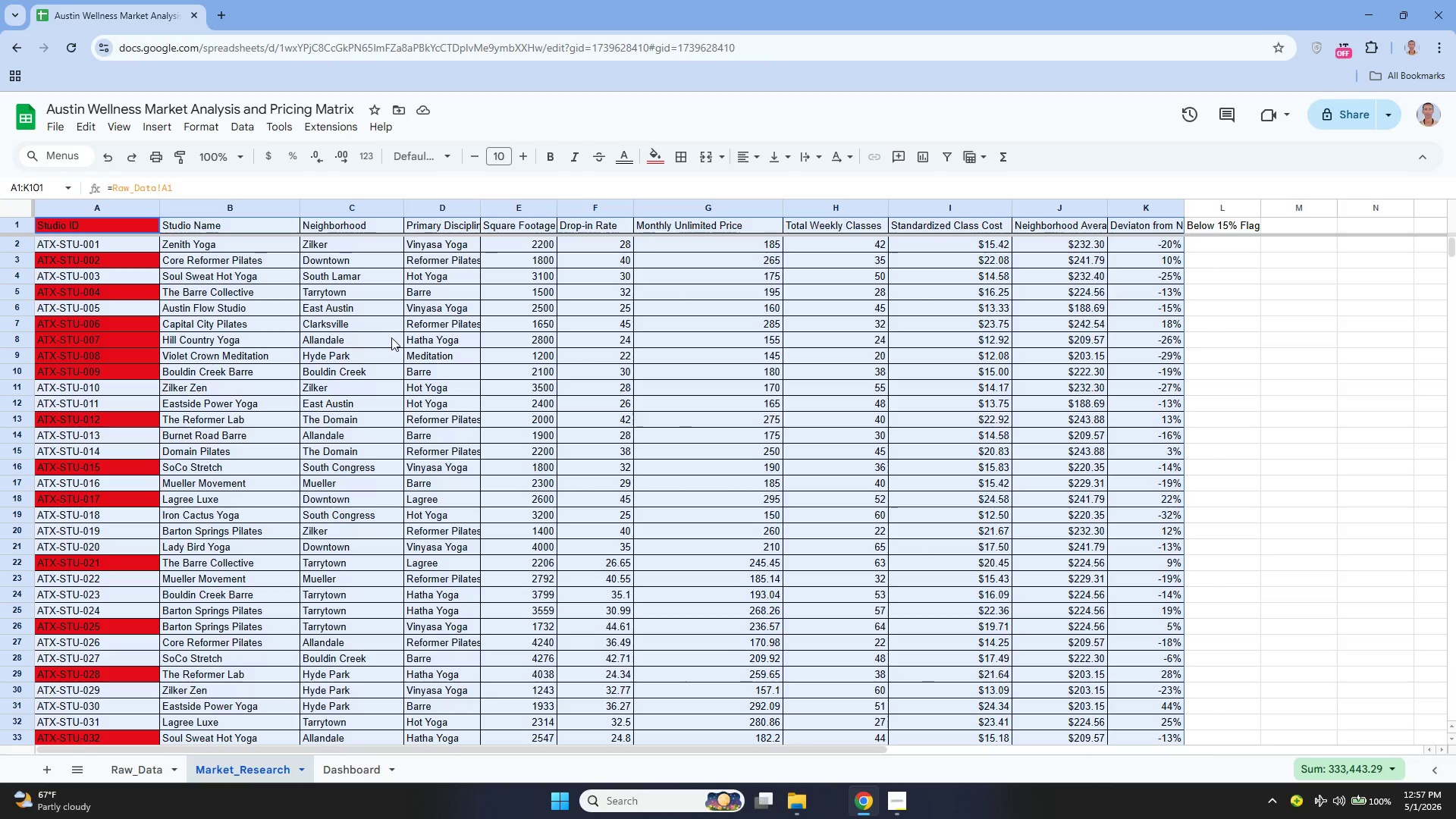 
scroll: coordinate [391, 337], scroll_direction: none, amount: 0.0
 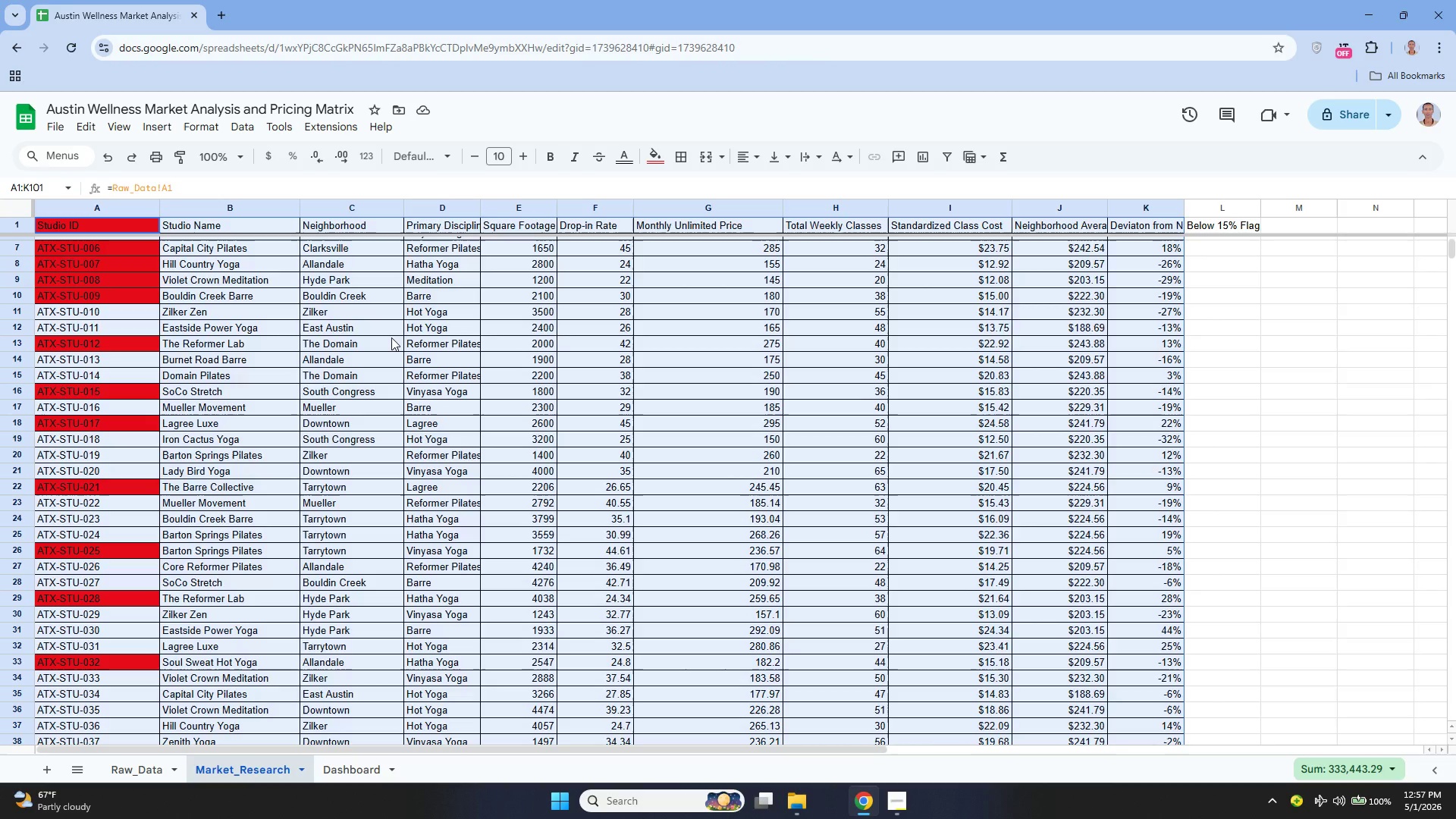 
wait(31.96)
 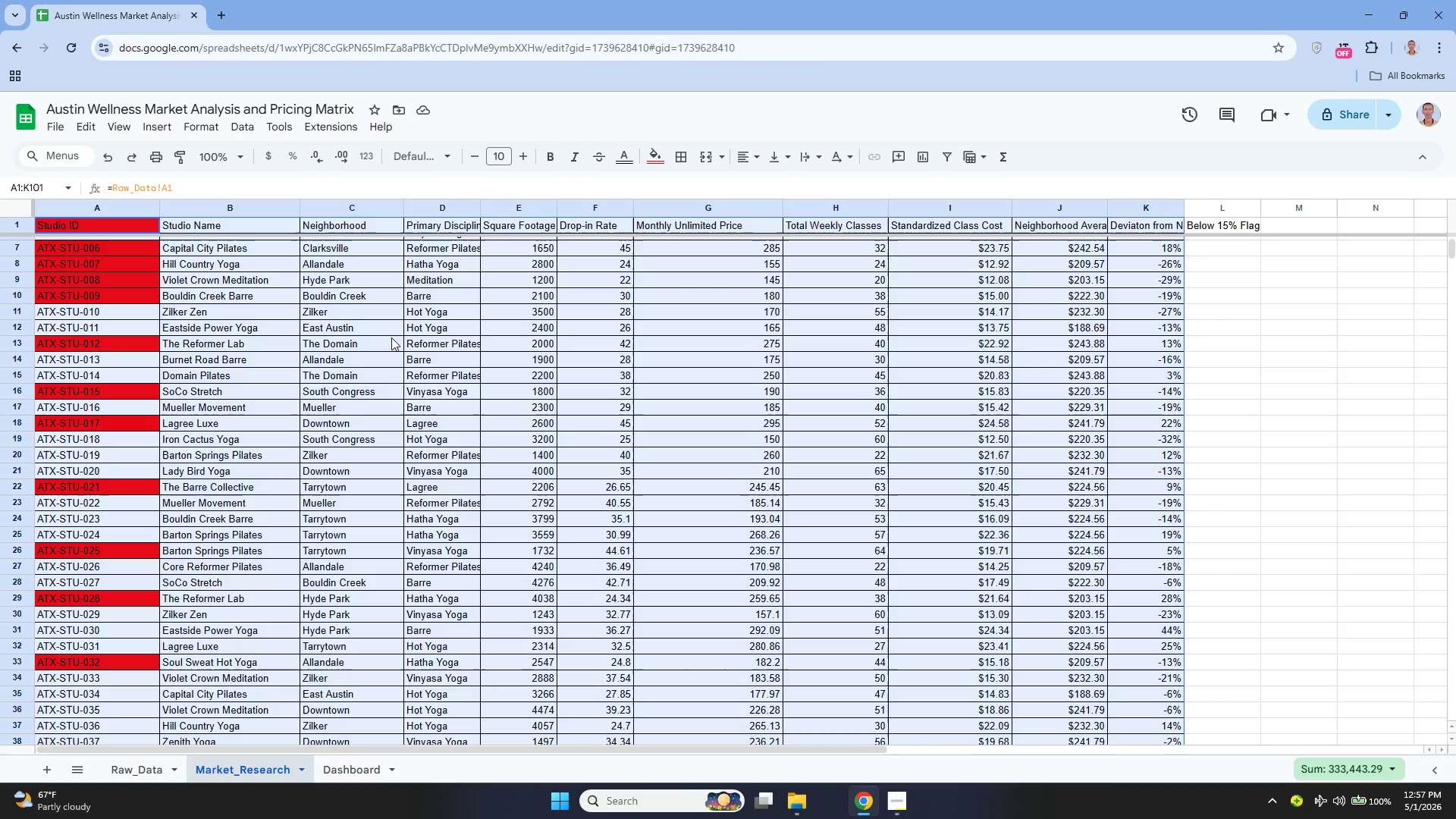 
right_click([610, 456])
 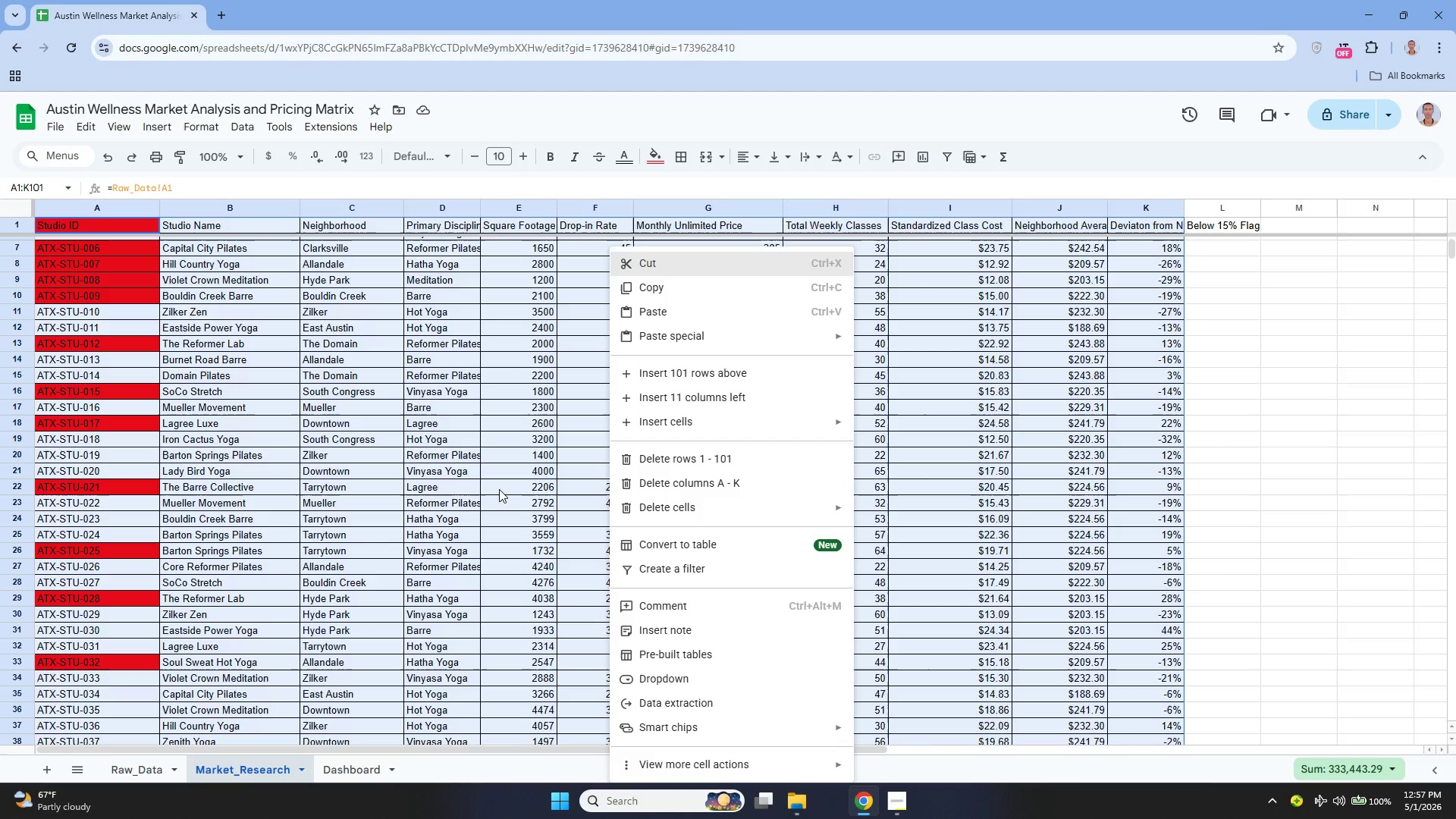 
left_click([499, 489])
 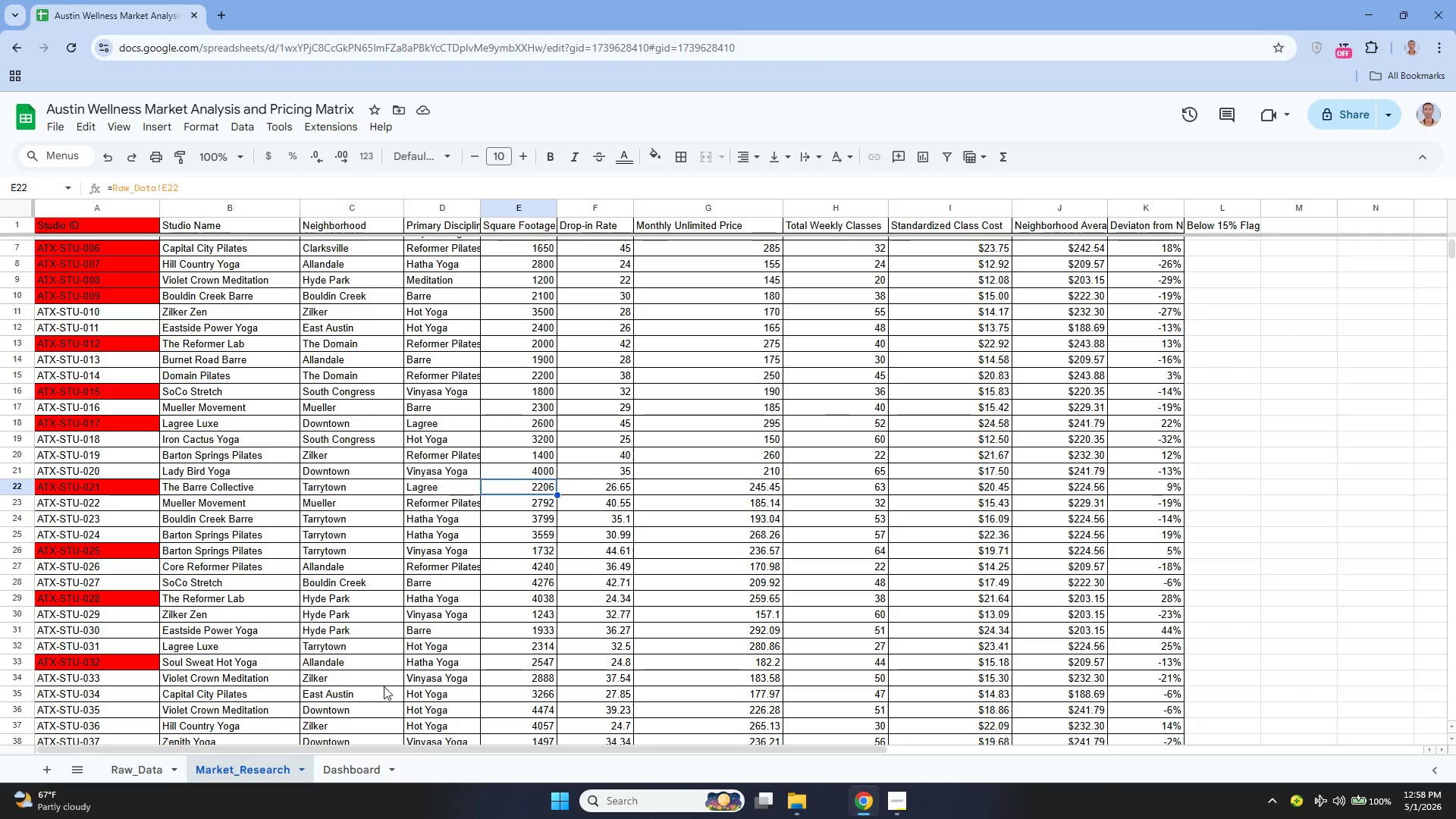 
wait(18.5)
 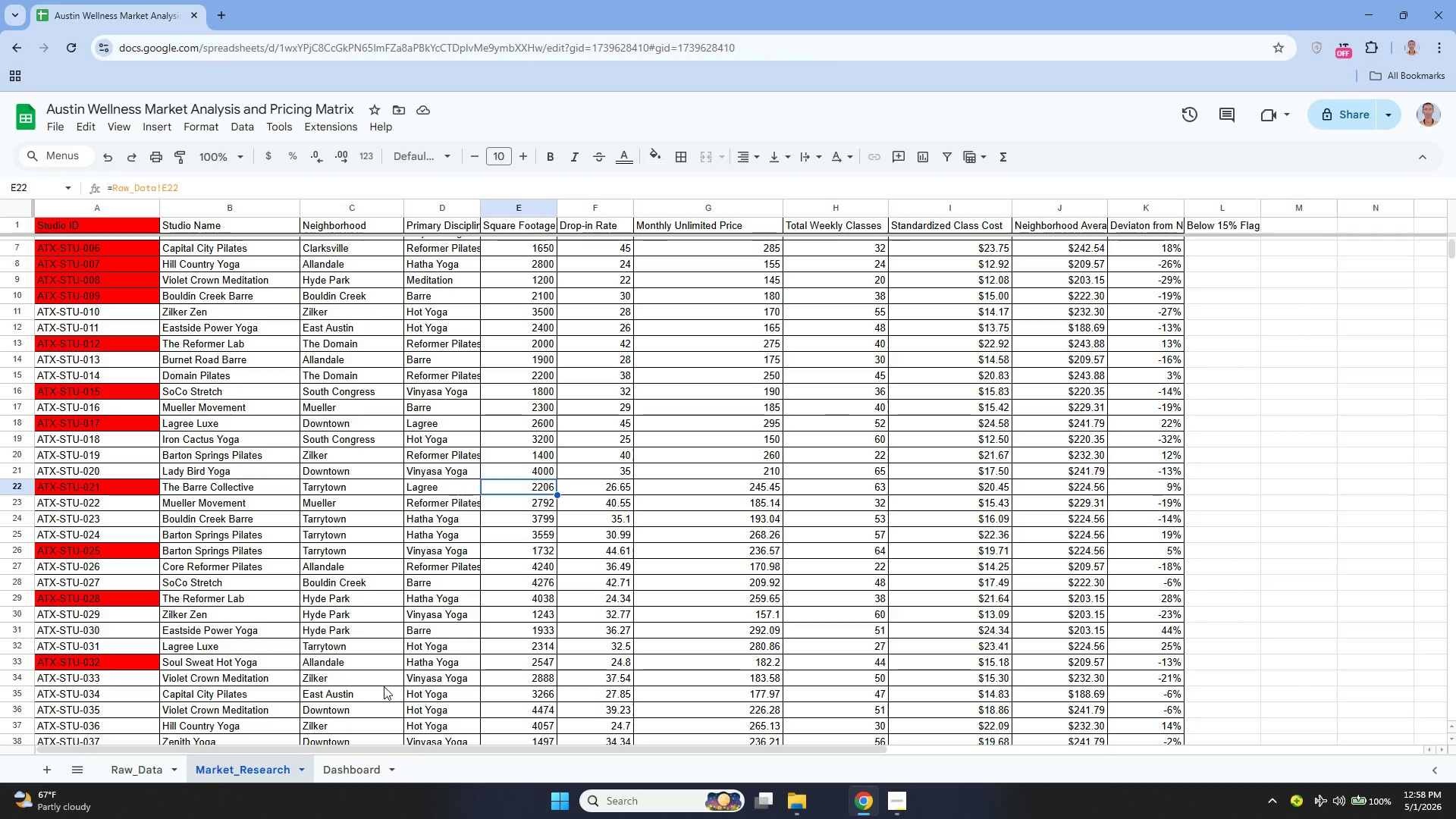 
left_click([333, 777])
 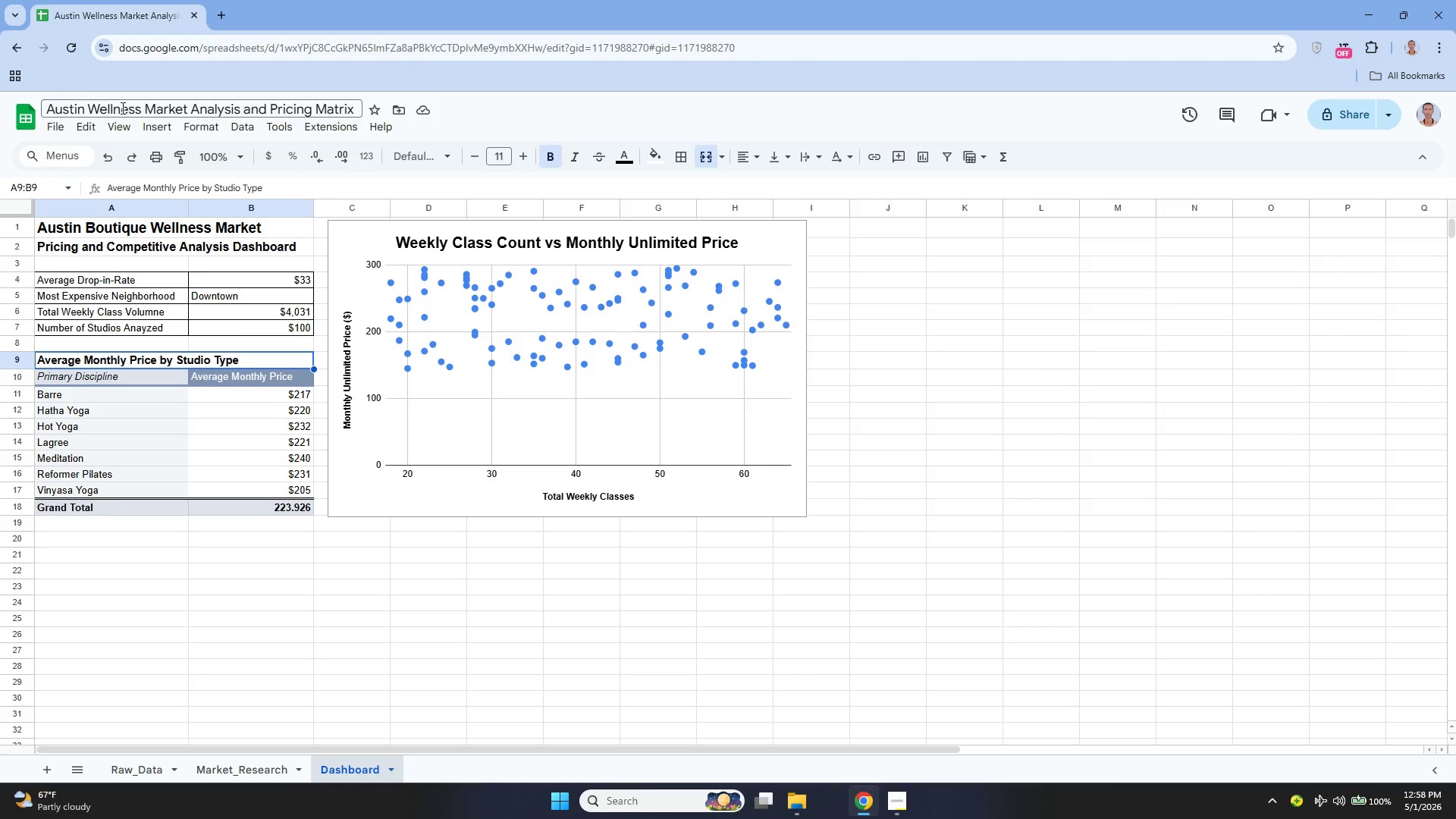 
left_click([124, 123])
 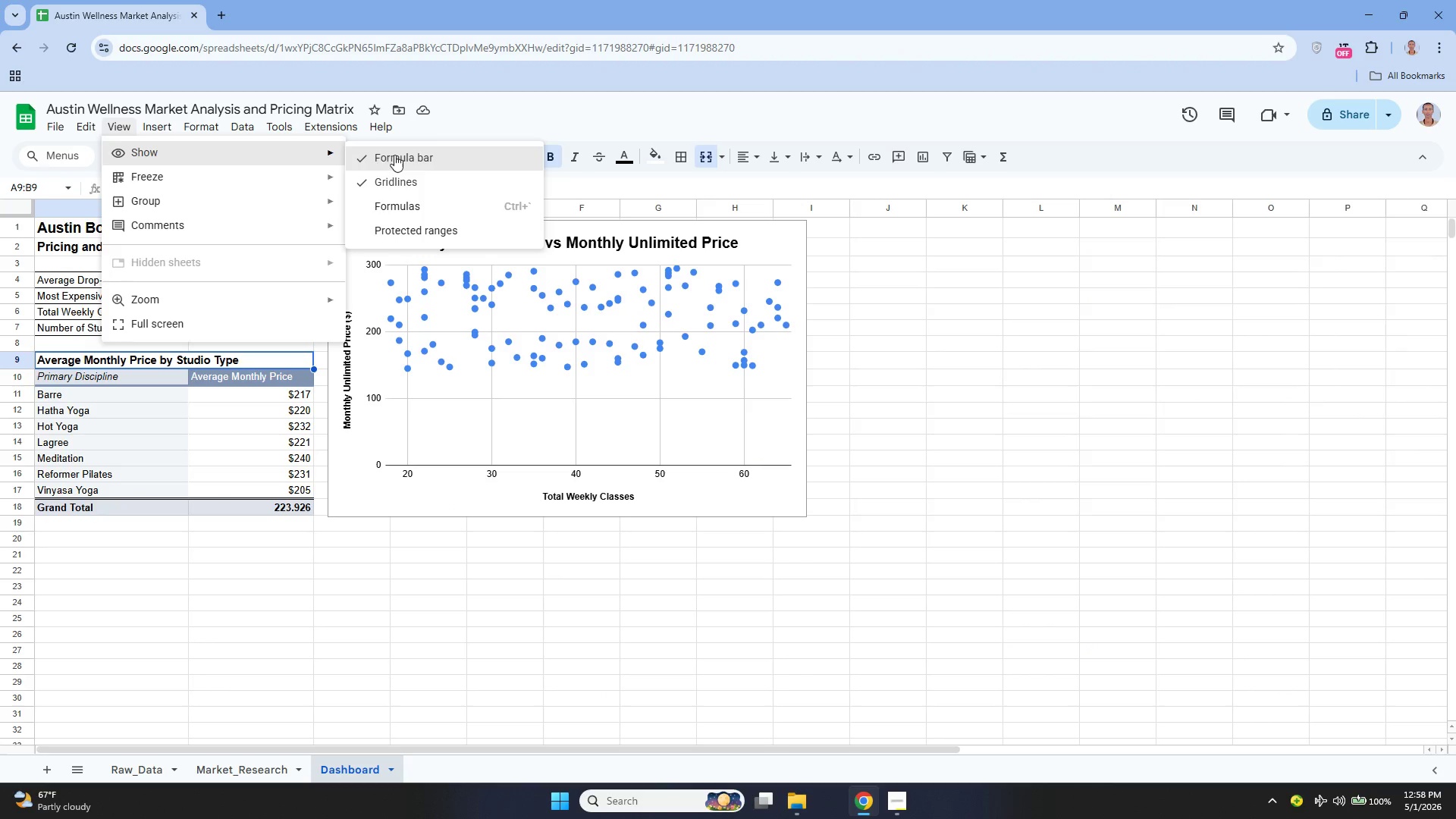 
left_click([400, 171])
 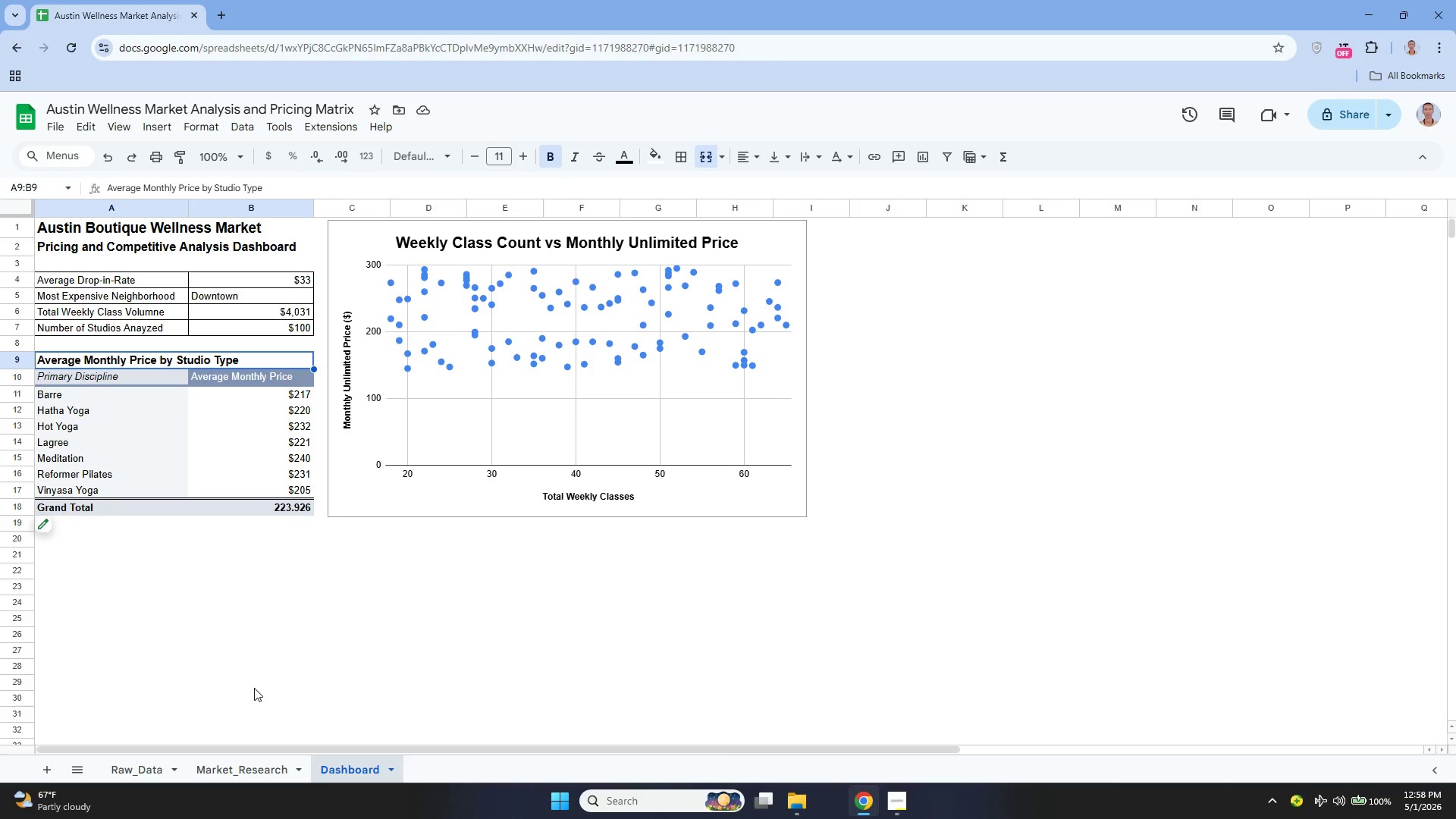 
wait(15.3)
 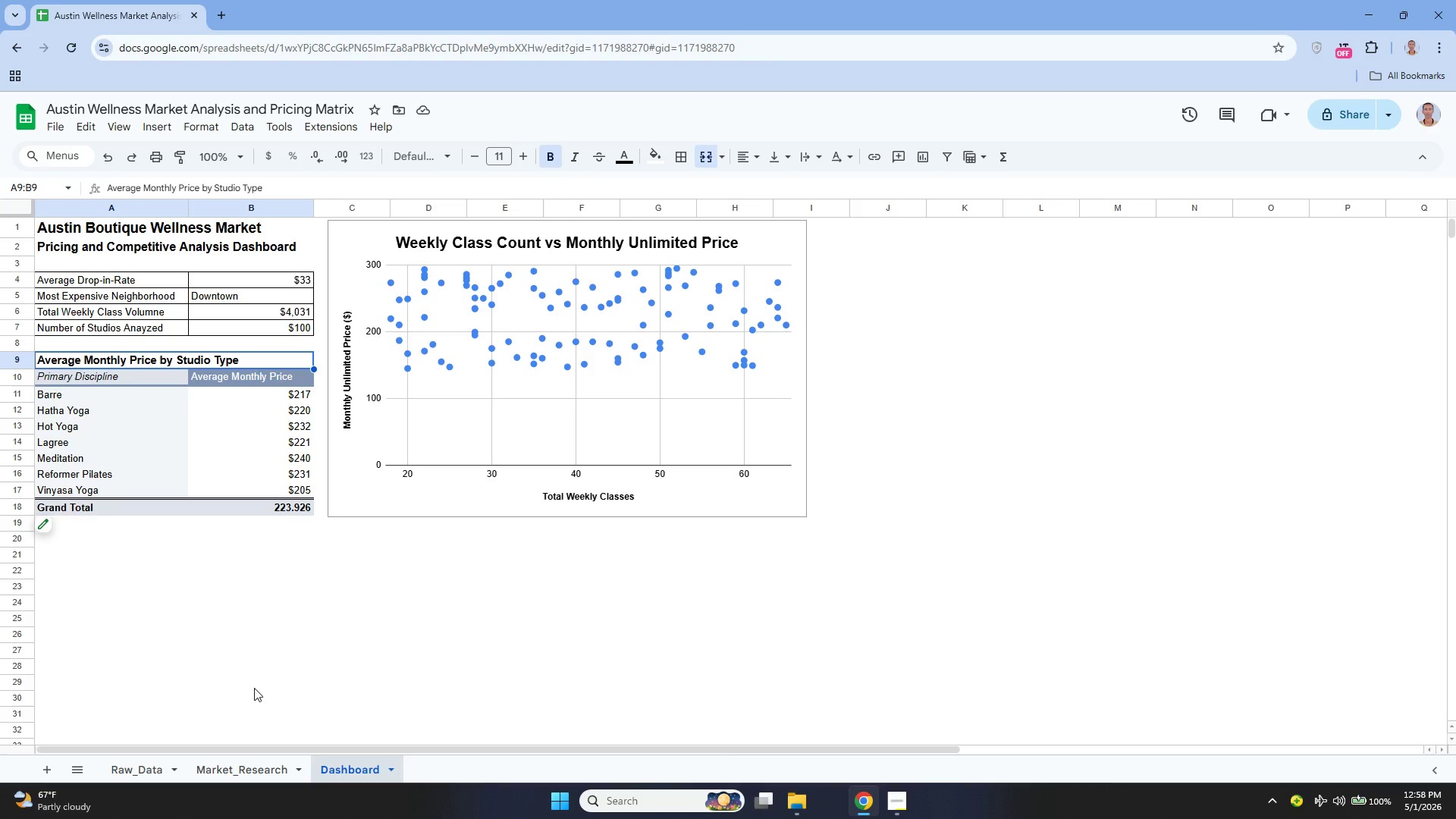 
left_click([267, 764])
 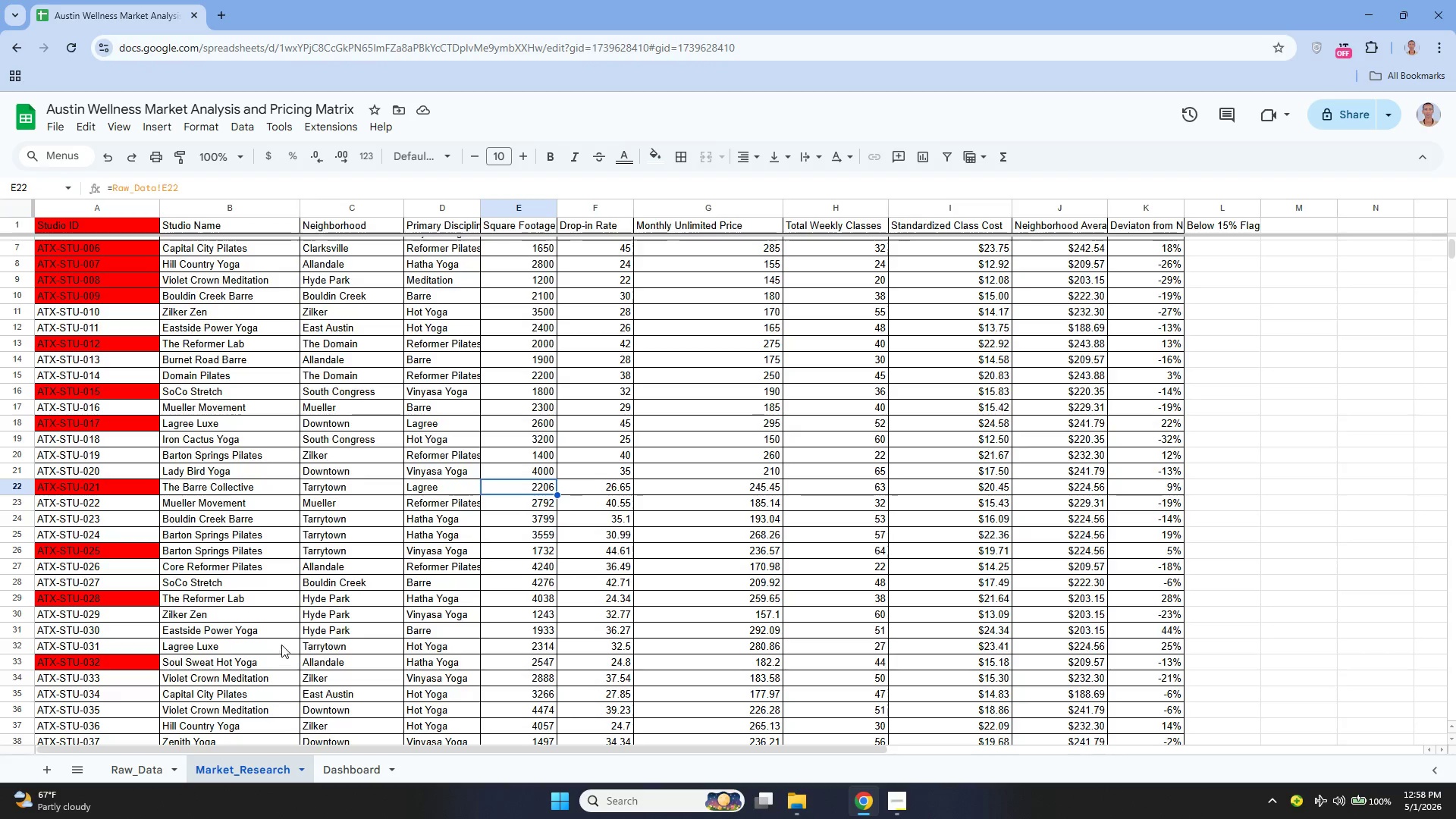 
scroll: coordinate [297, 620], scroll_direction: down, amount: 2.0
 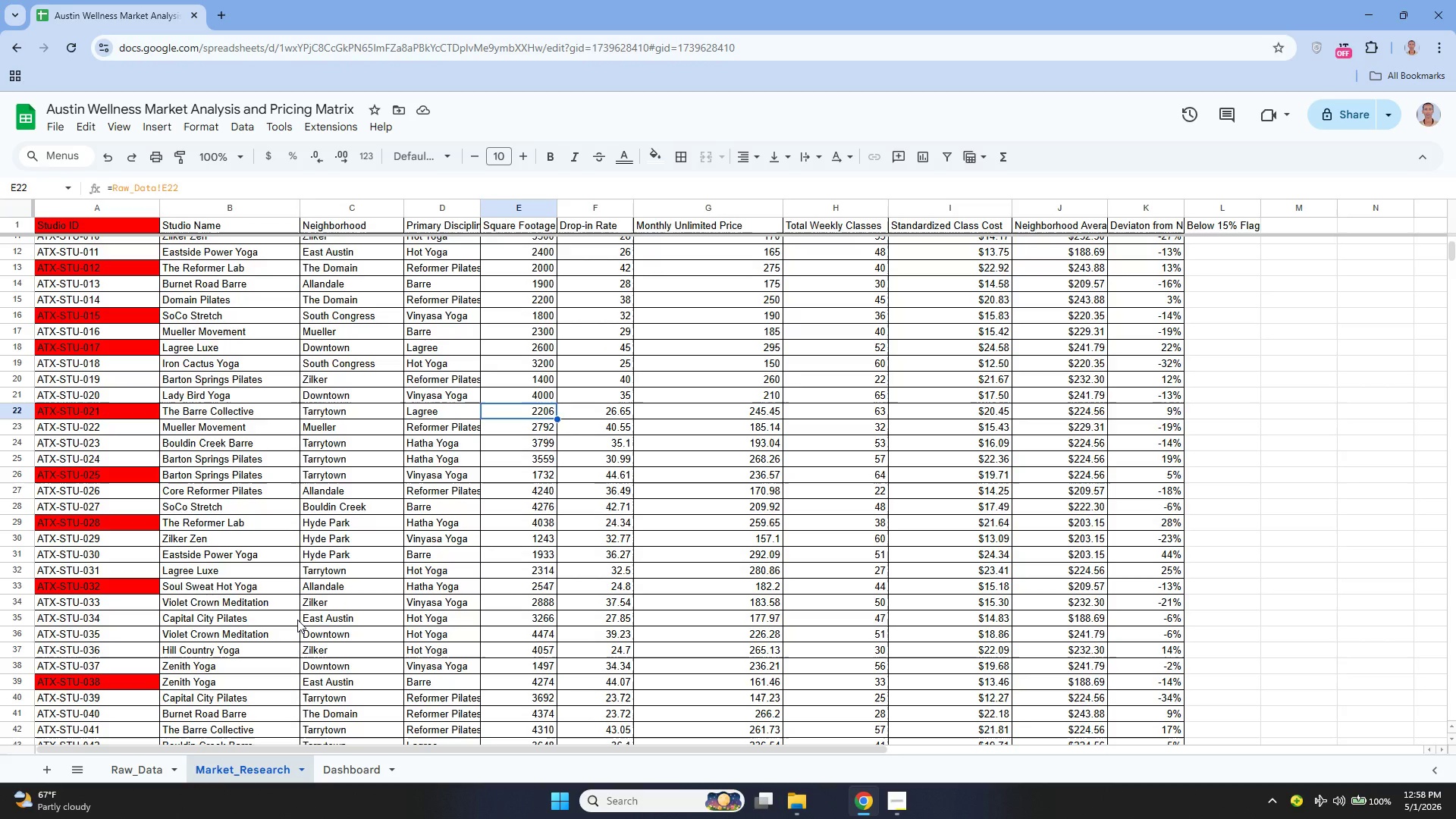 
wait(11.86)
 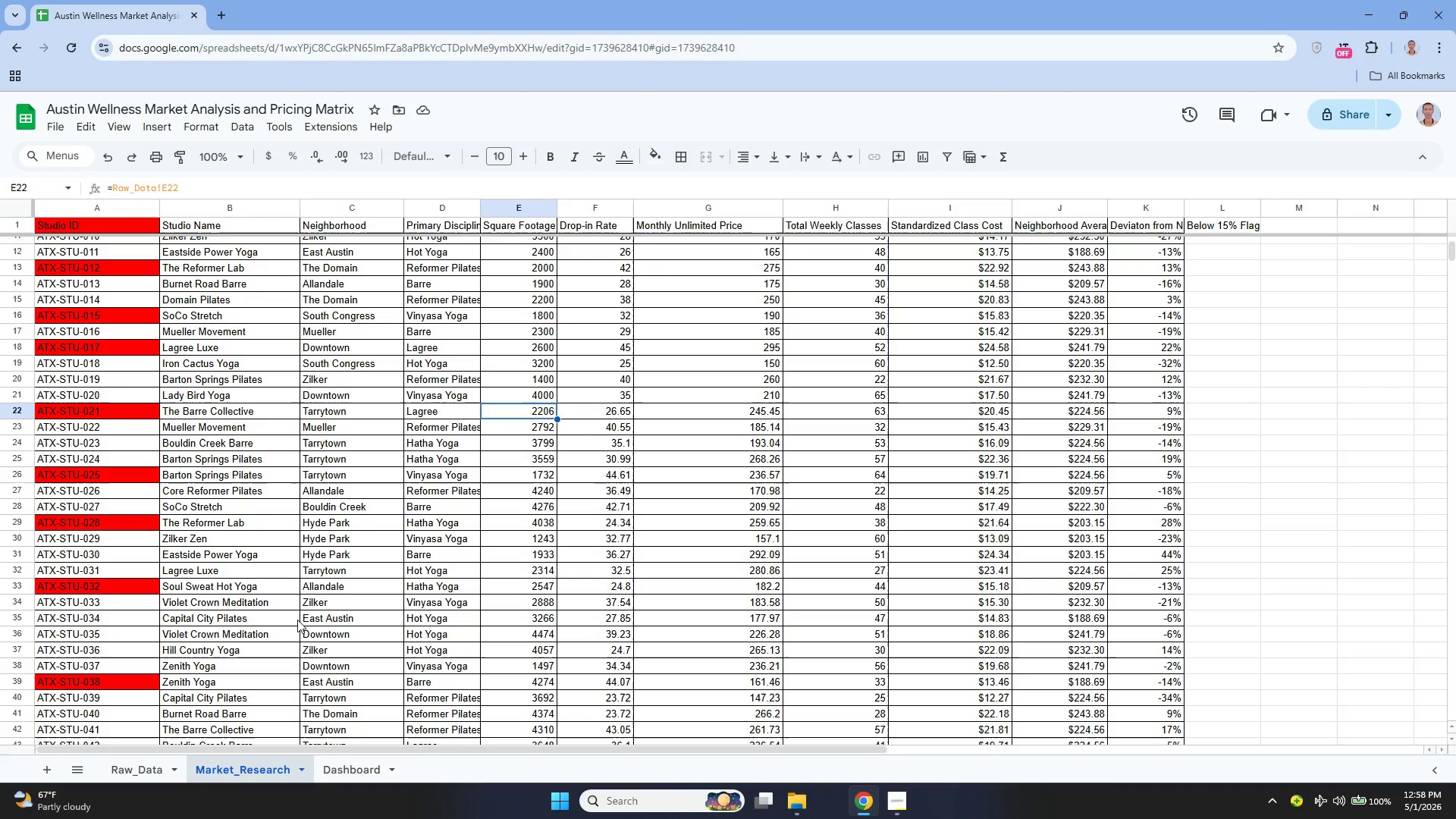 
left_click([140, 414])
 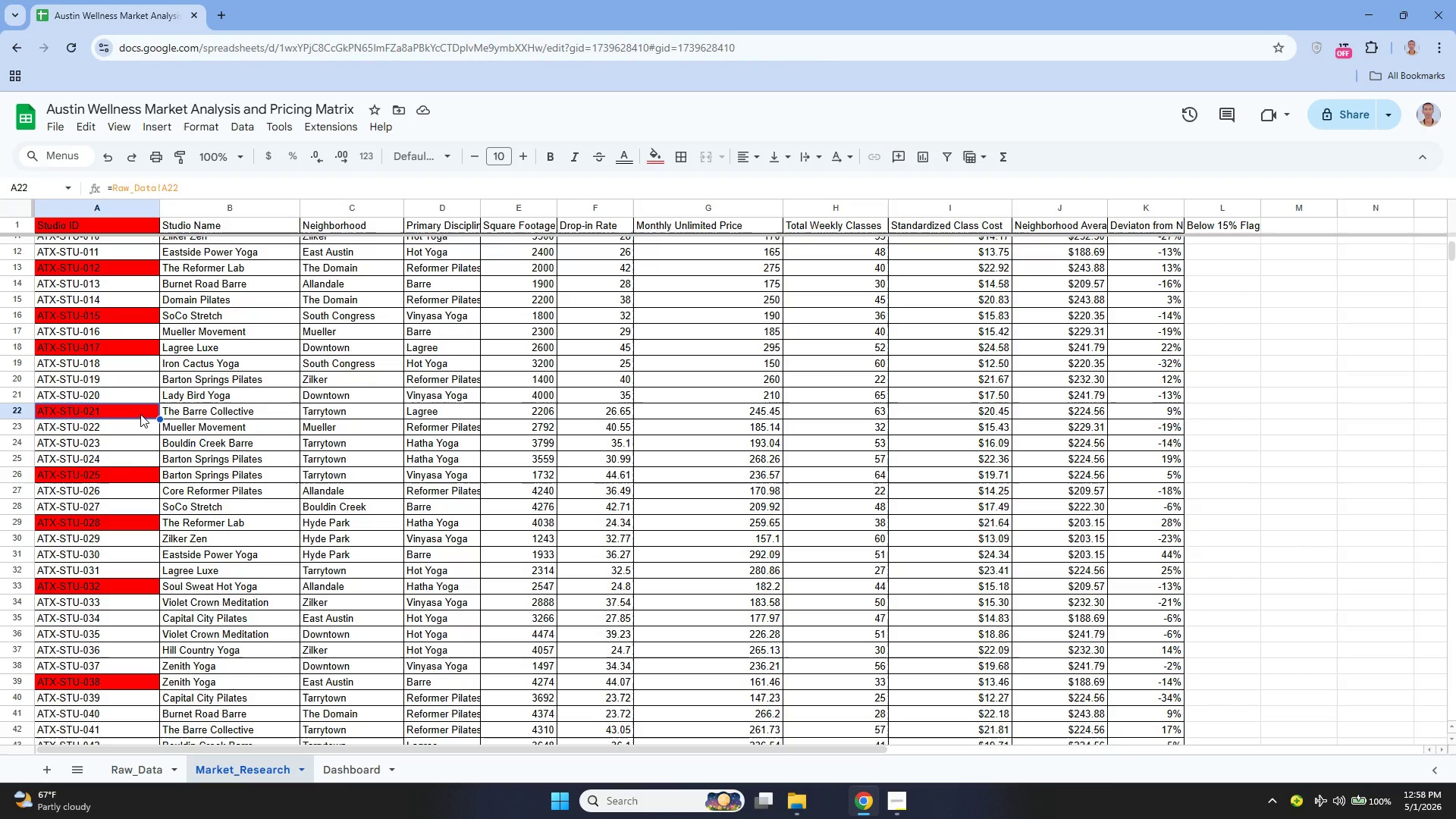 
right_click([140, 414])
 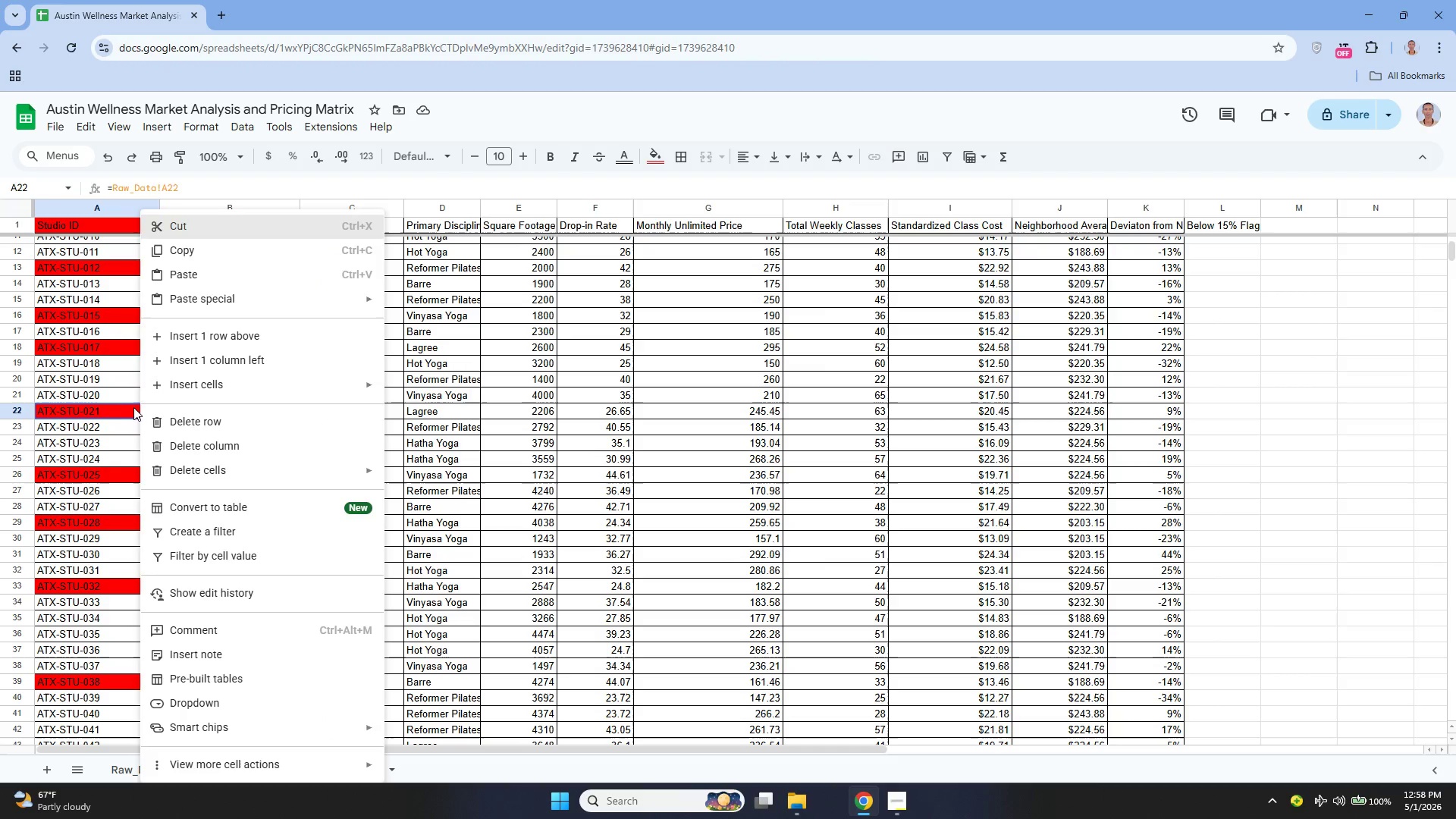 
left_click([130, 409])
 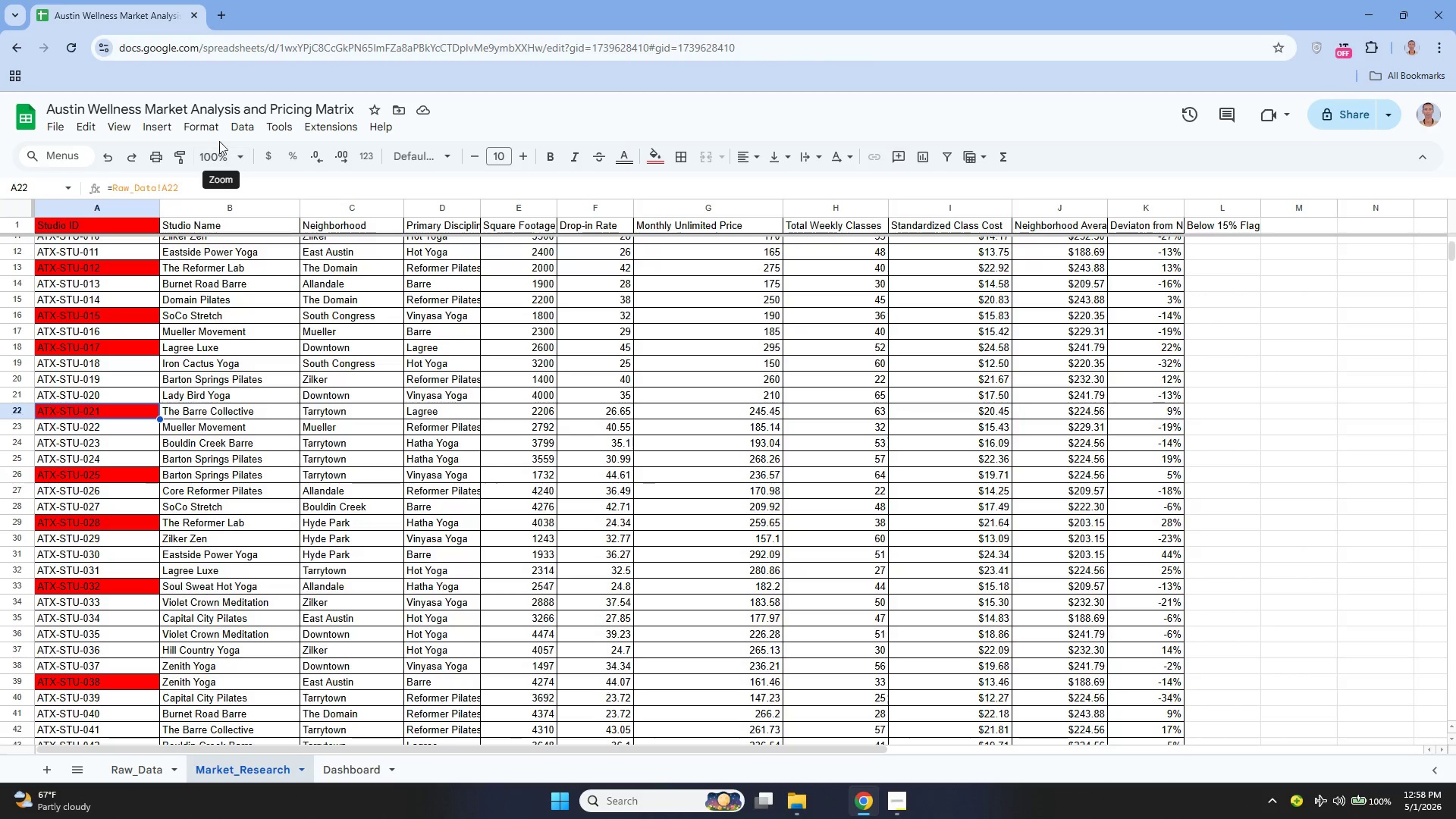 
left_click([215, 114])
 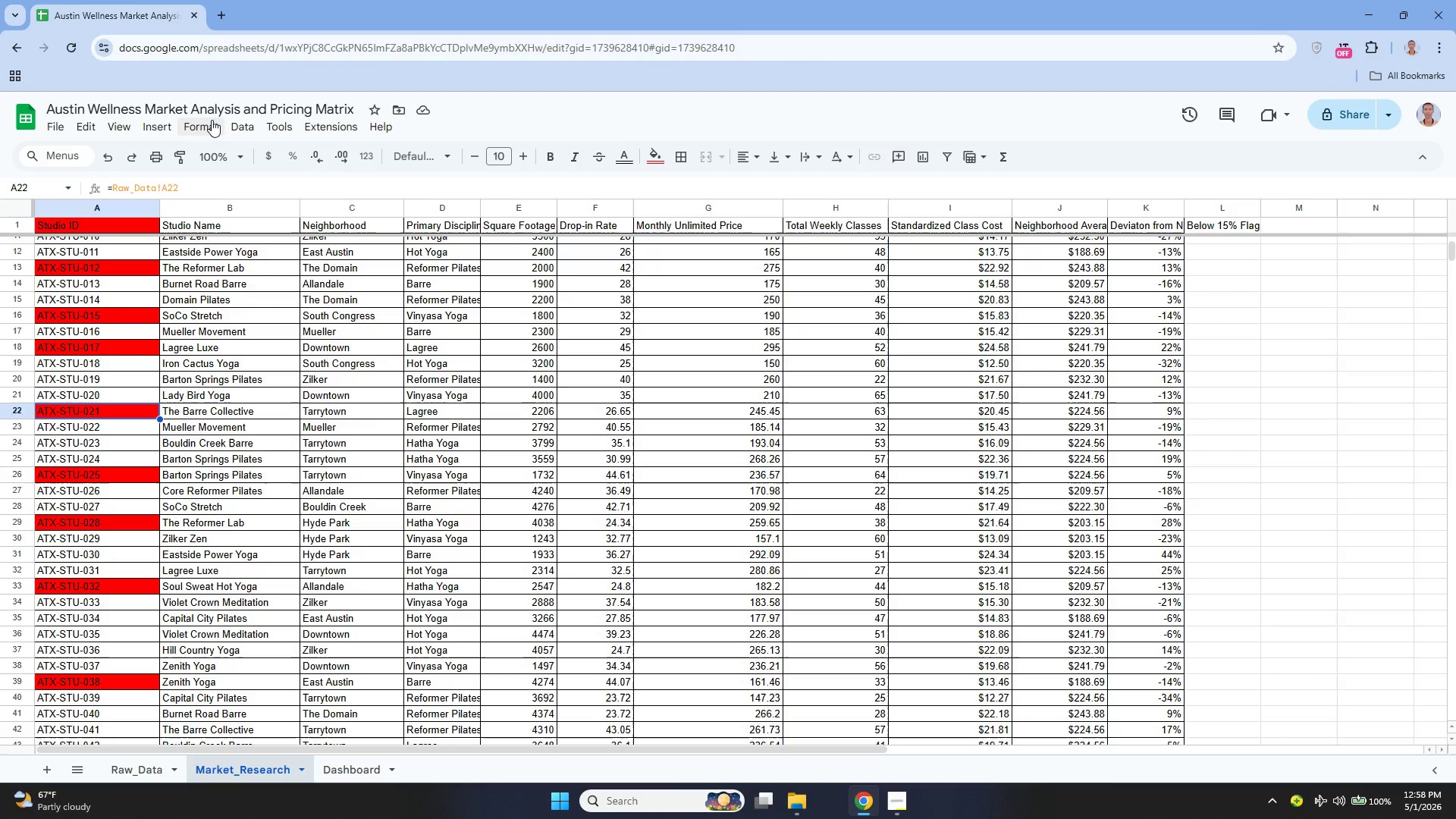 
left_click([211, 121])
 